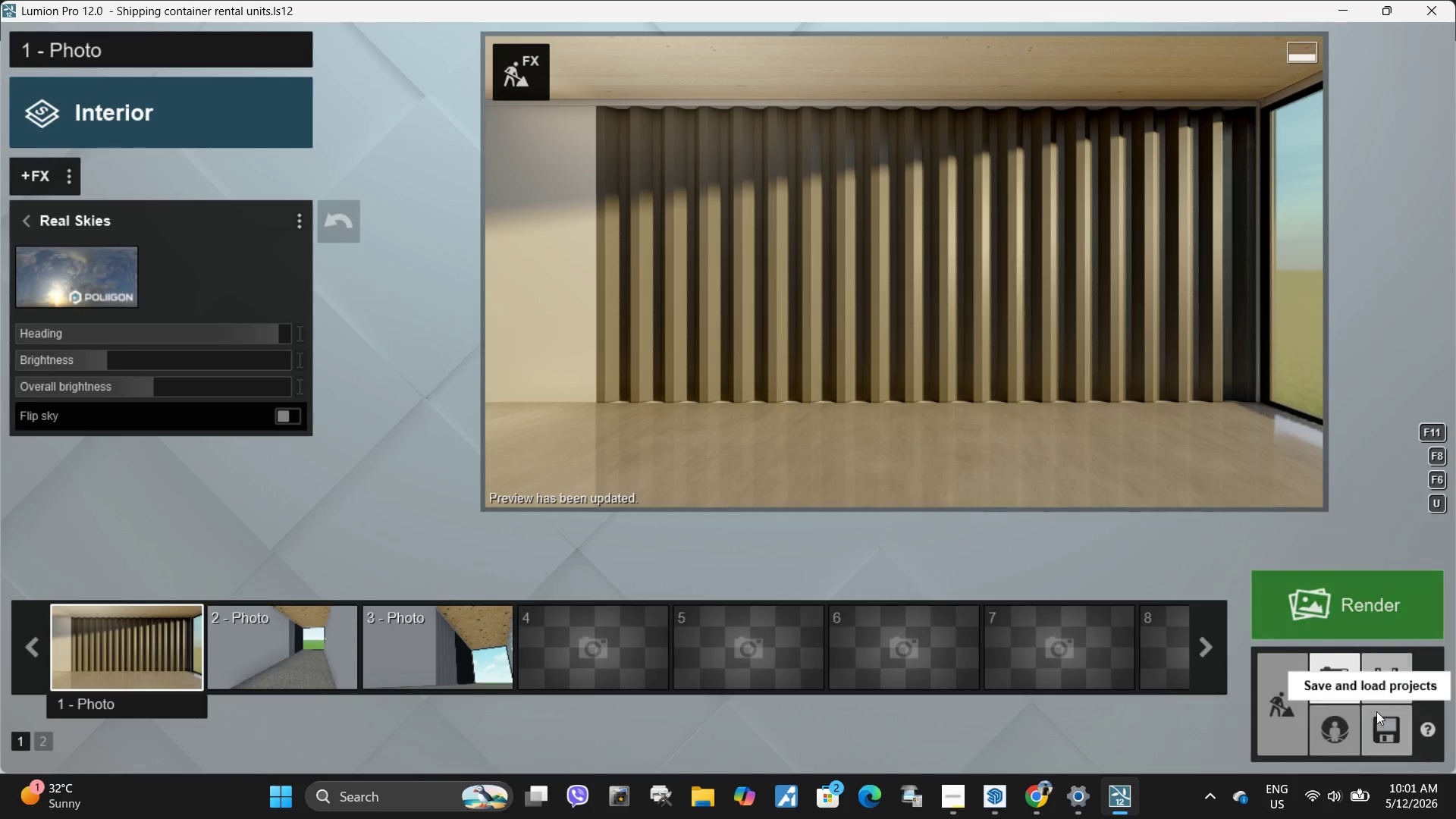 
left_click([1379, 719])
 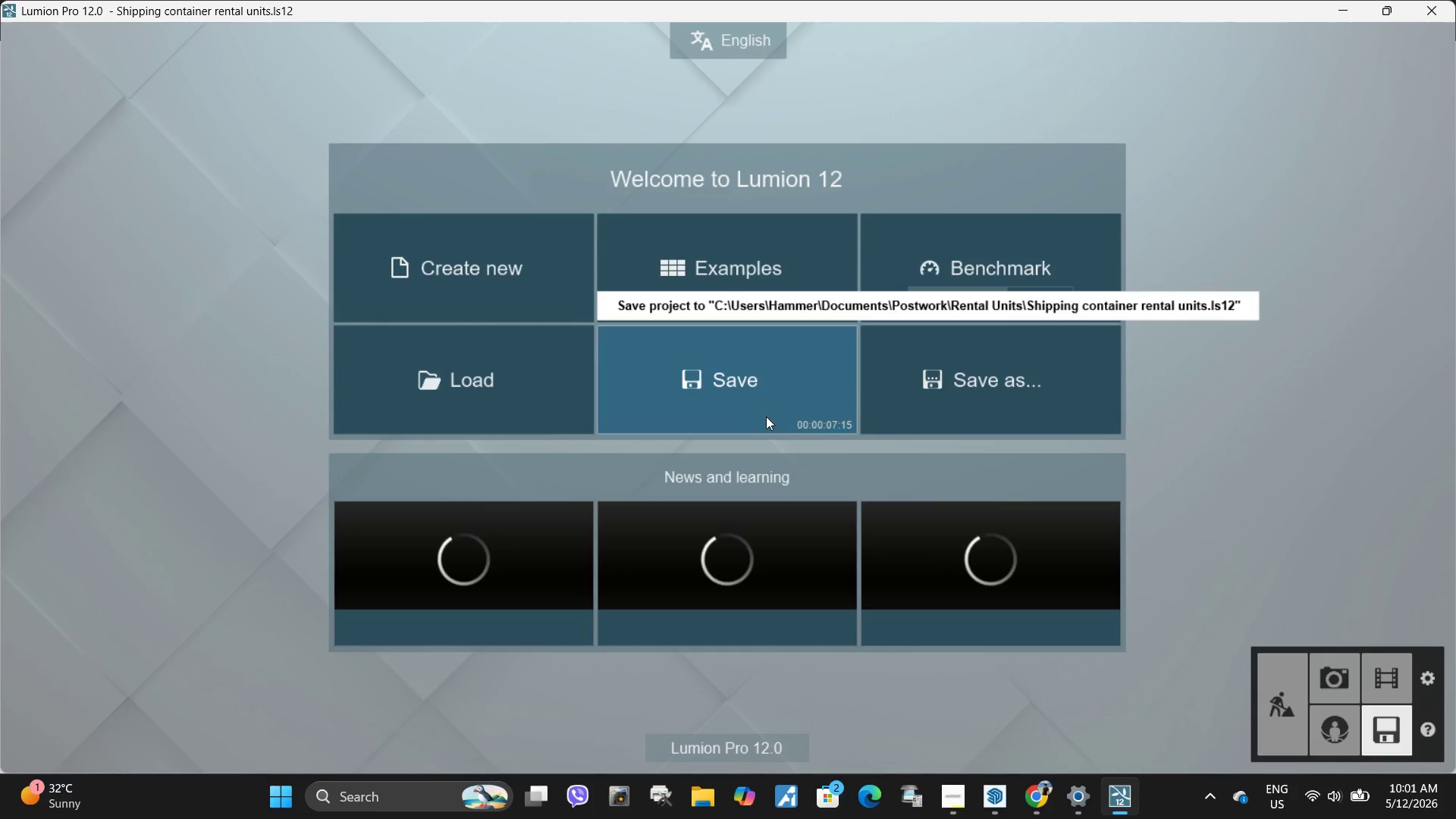 
left_click([756, 415])
 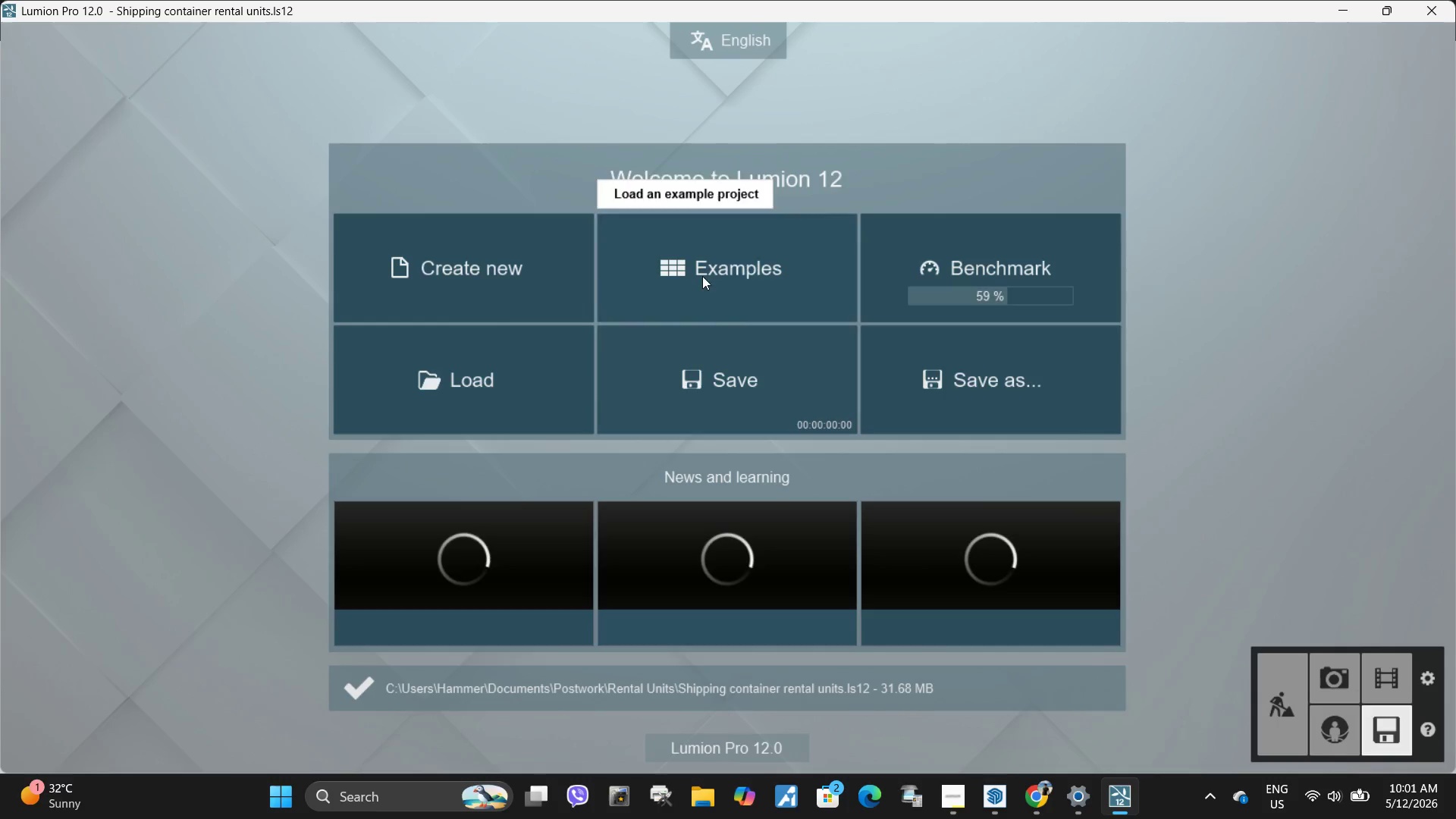 
left_click([1332, 673])
 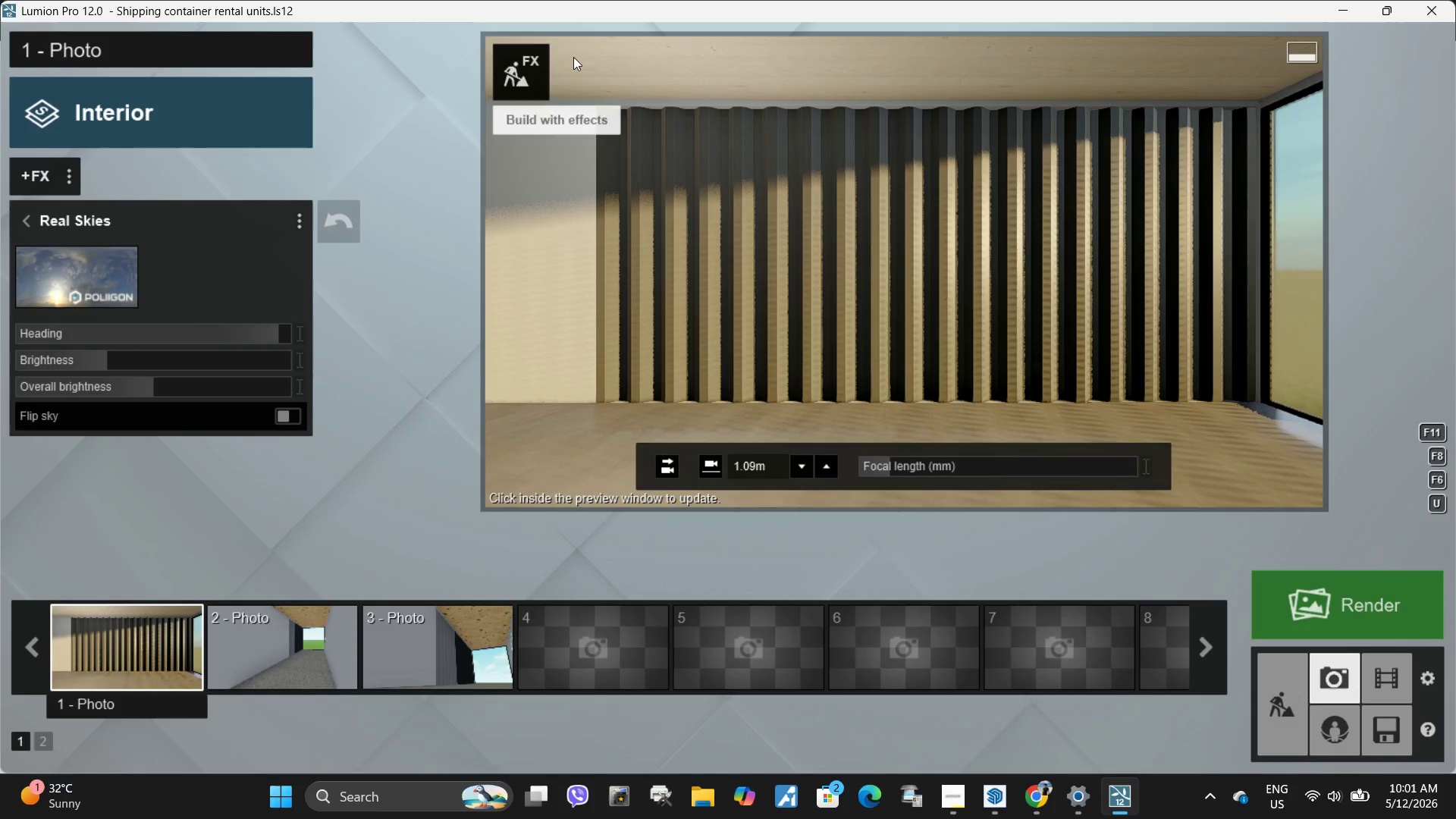 
left_click([532, 58])
 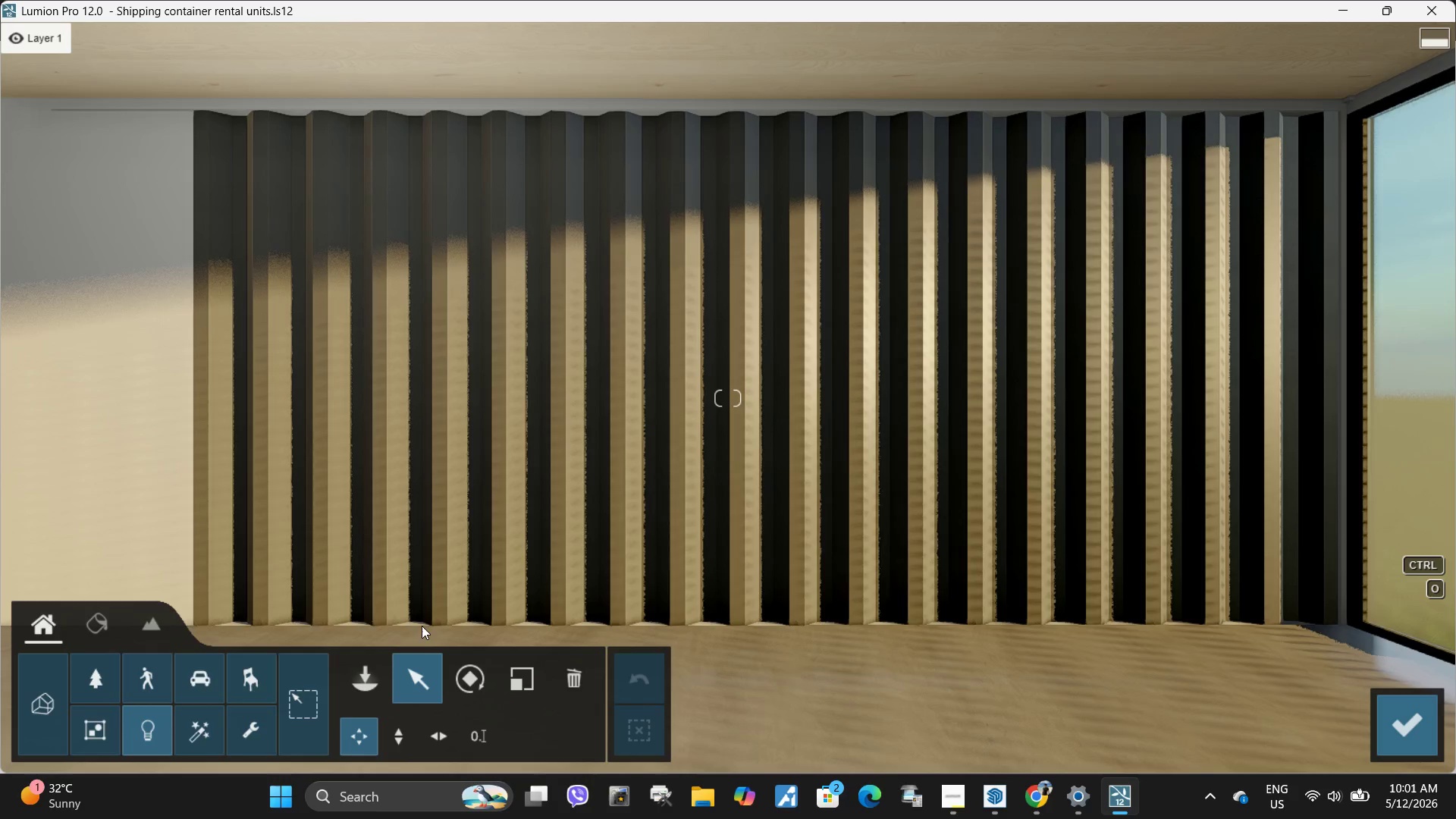 
left_click([369, 675])
 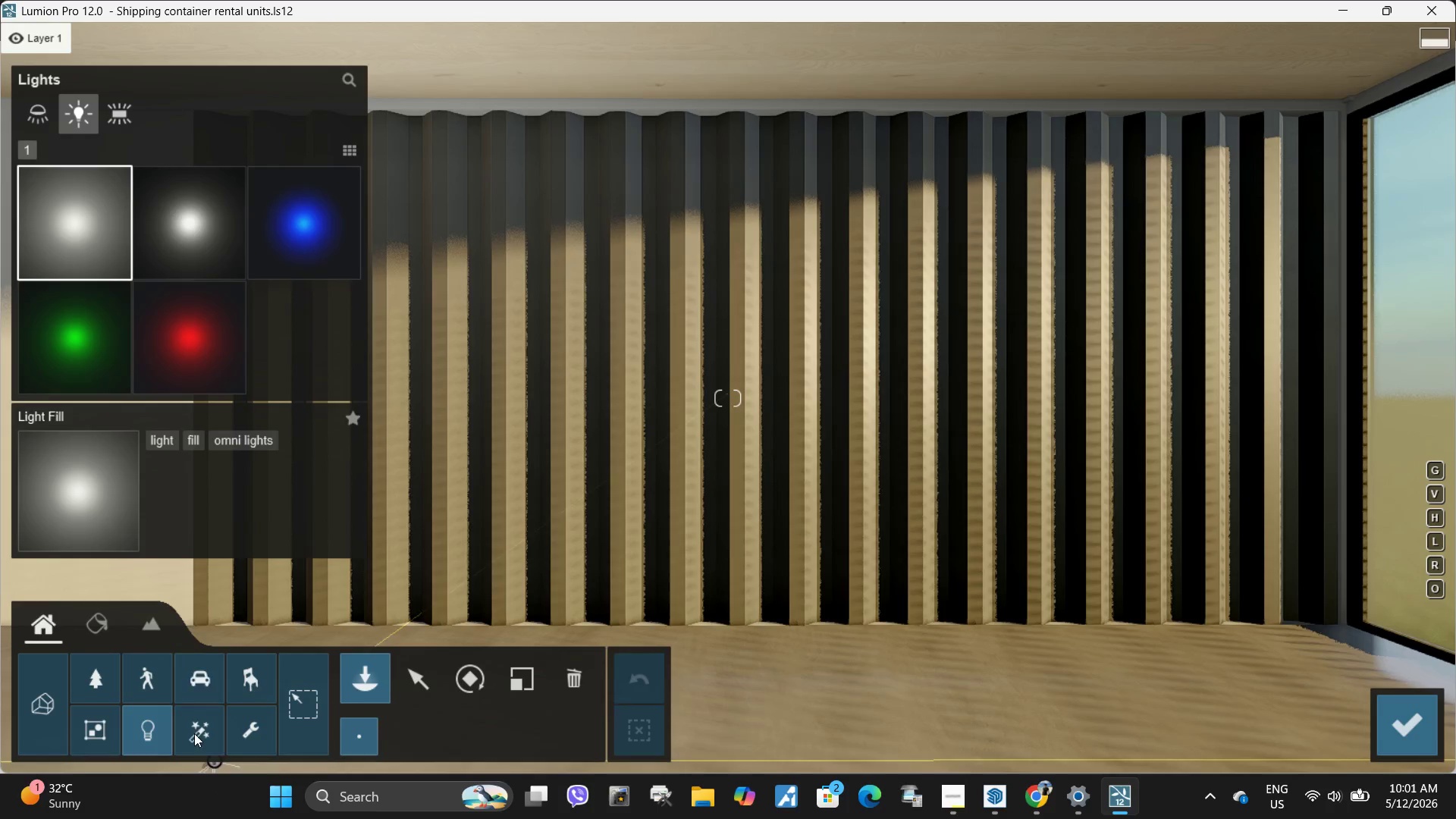 
left_click([249, 683])
 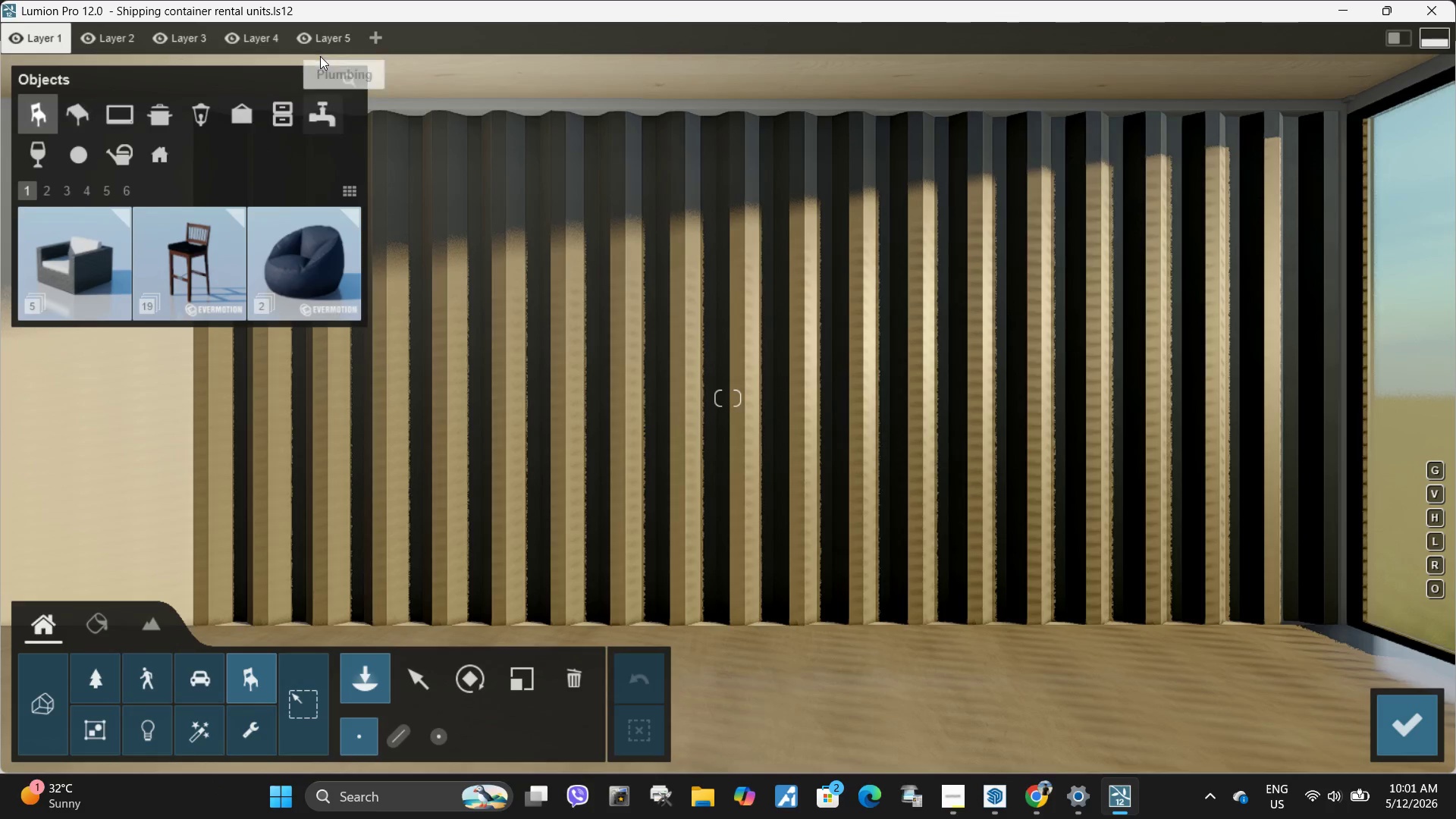 
left_click([347, 76])
 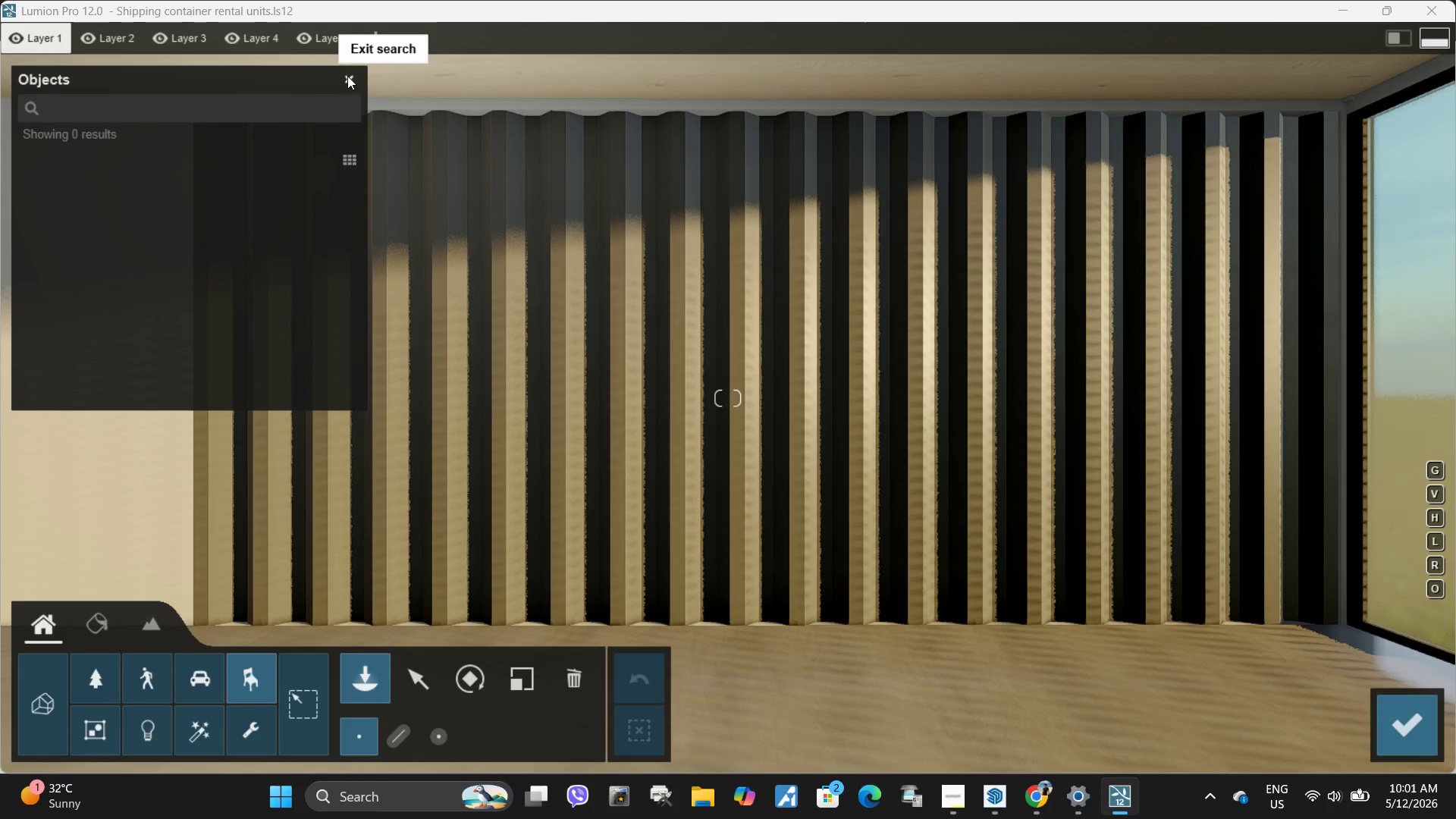 
type(light)
 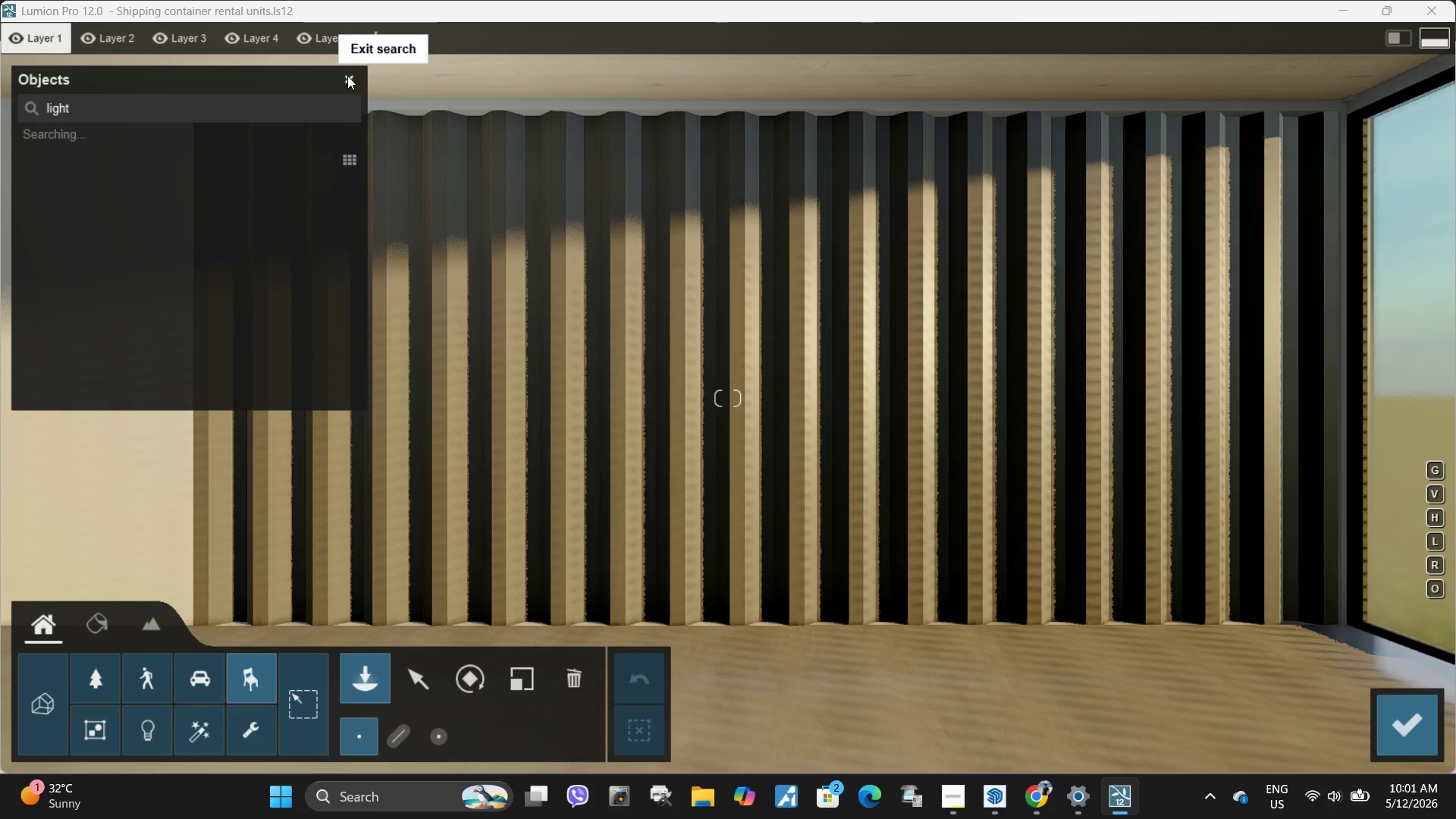 
key(Enter)
 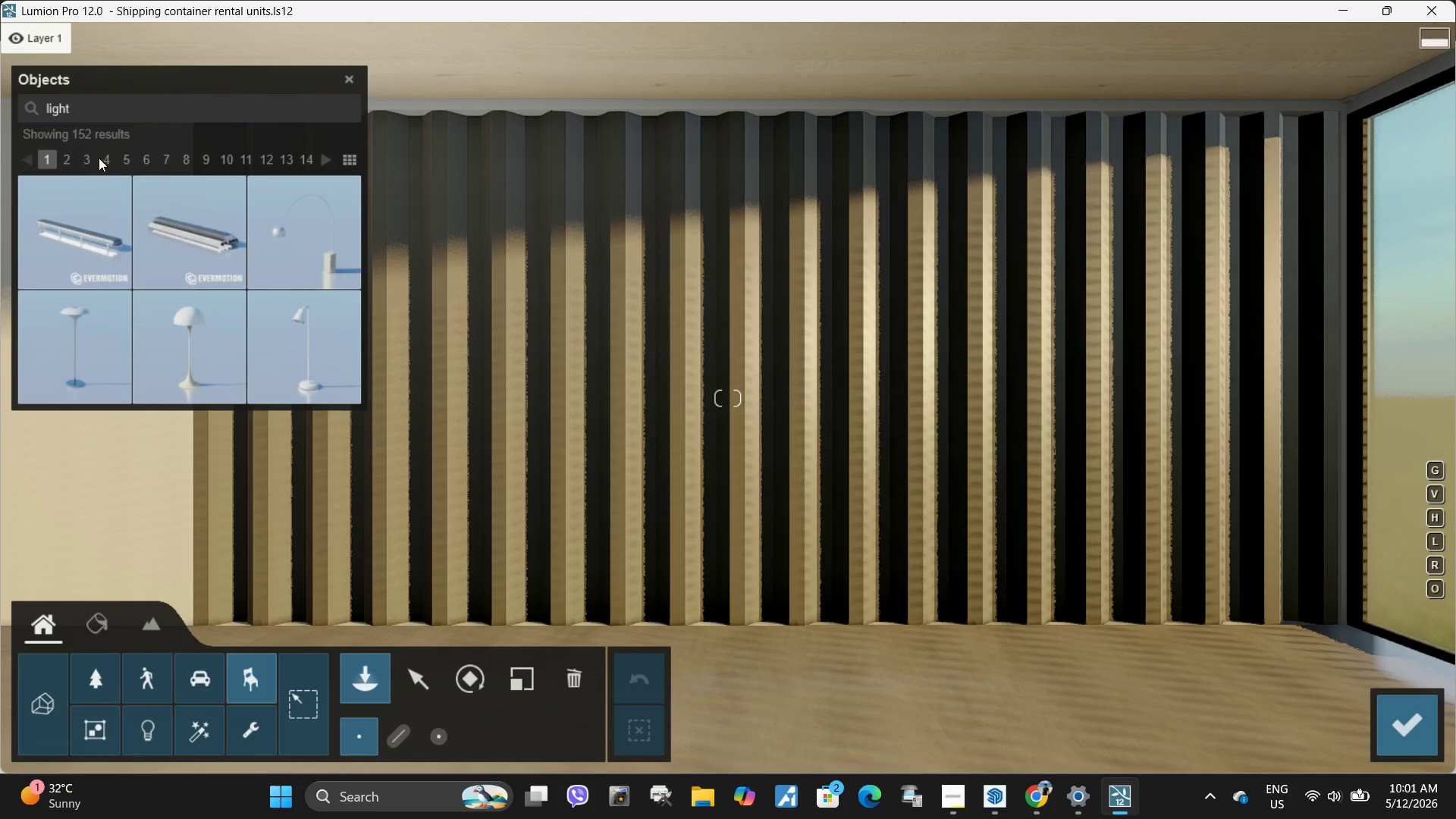 
left_click([71, 166])
 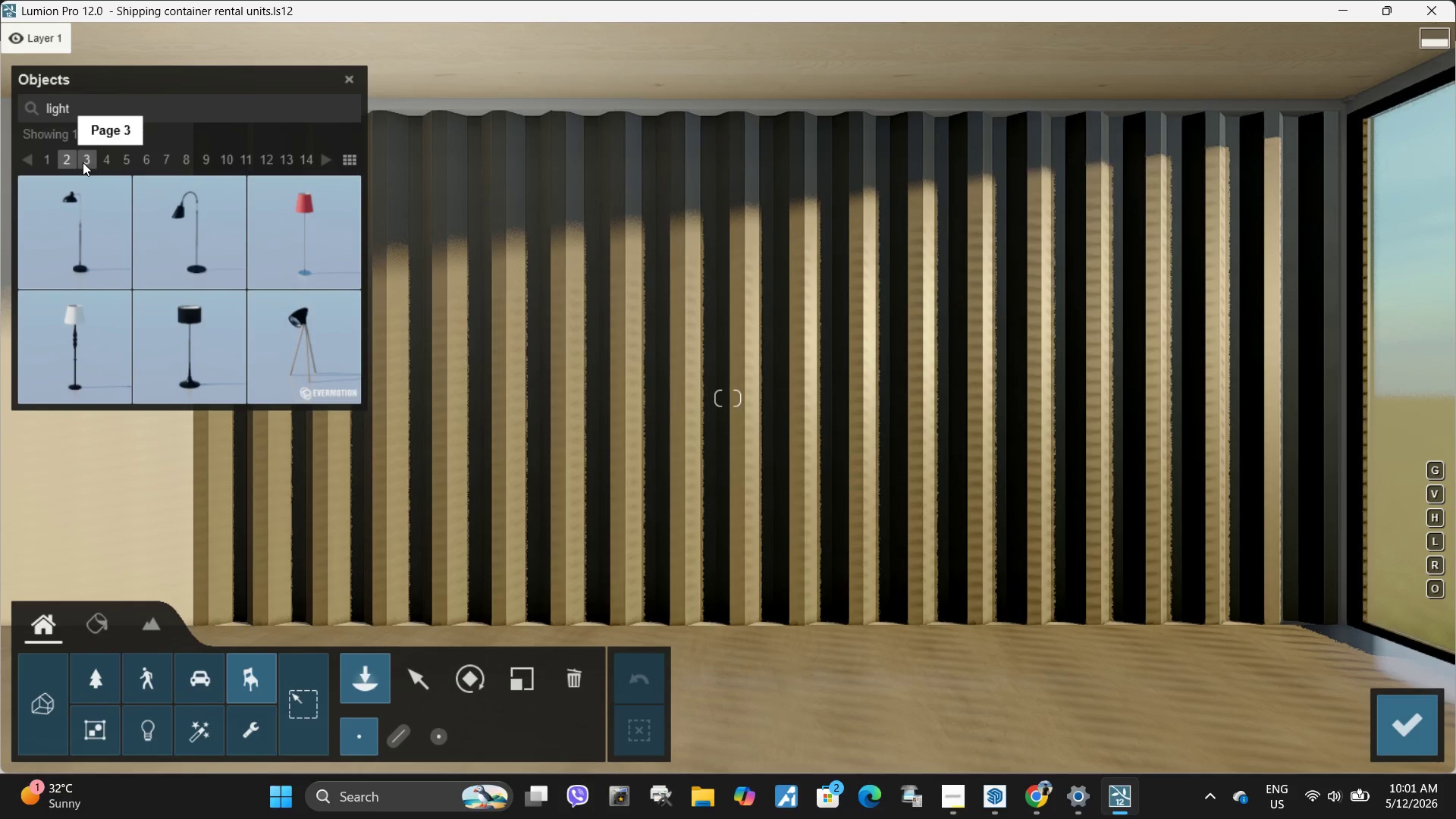 
left_click([83, 162])
 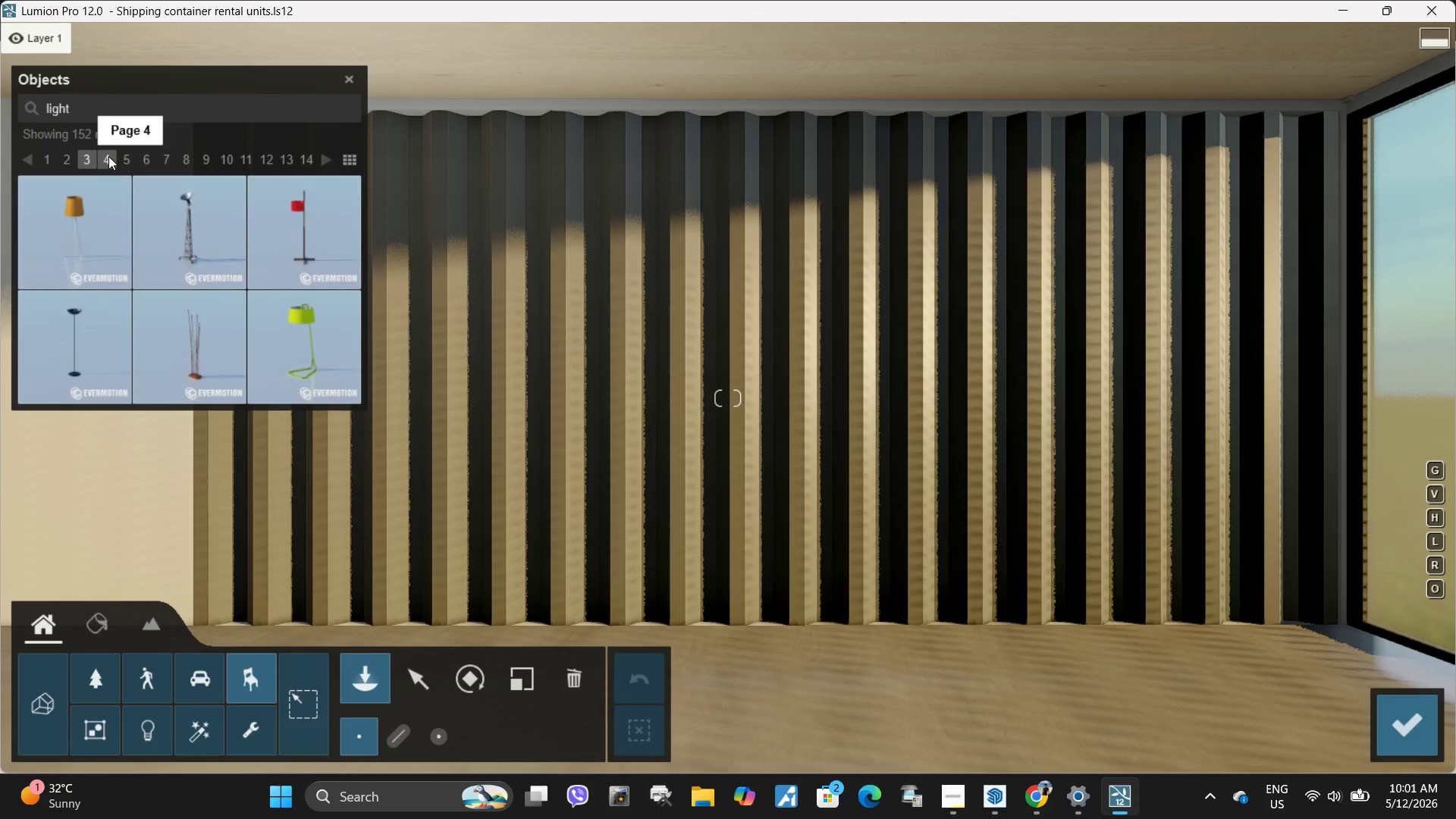 
double_click([126, 156])
 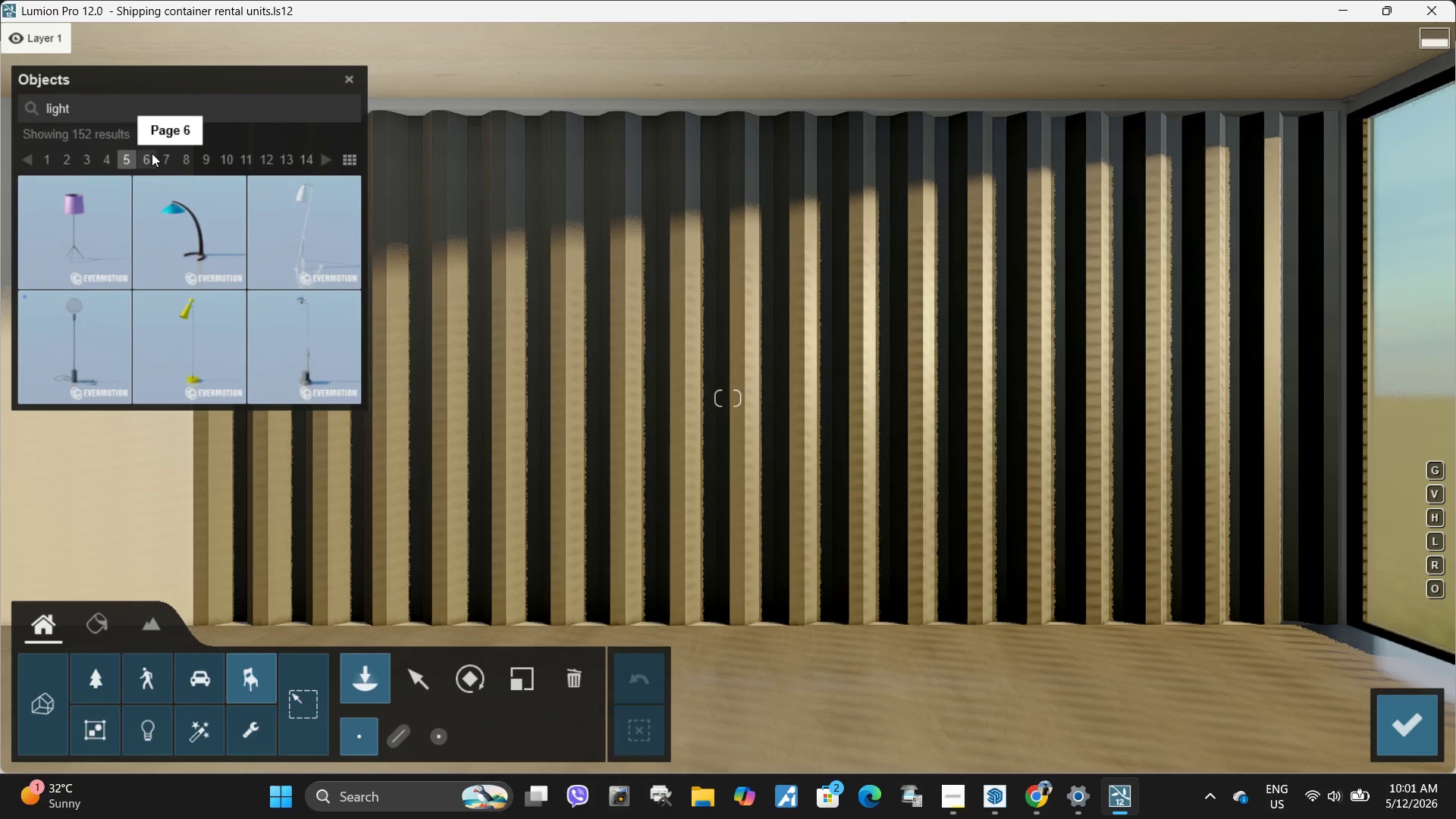 
triple_click([155, 153])
 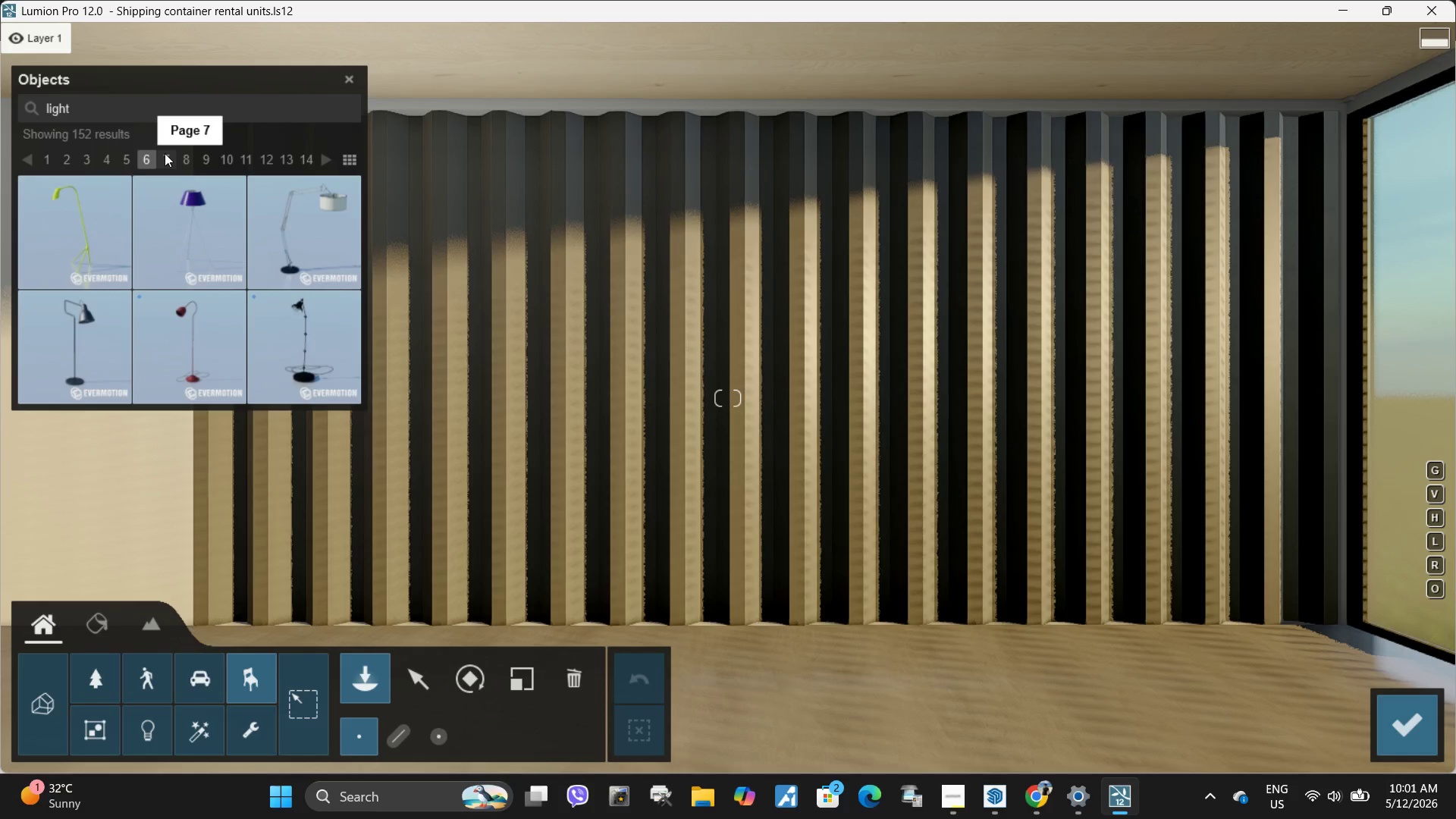 
triple_click([168, 153])
 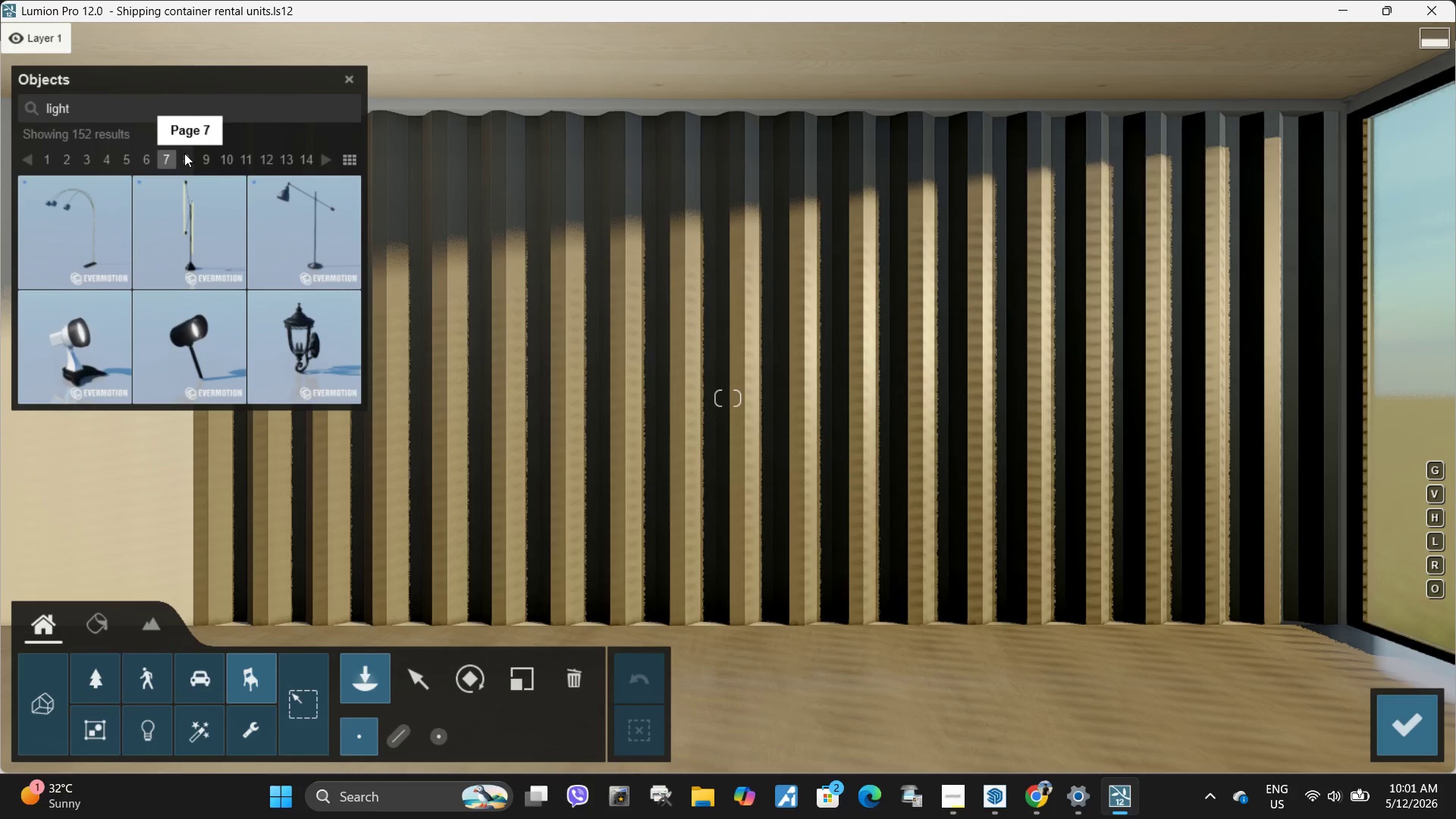 
triple_click([190, 152])
 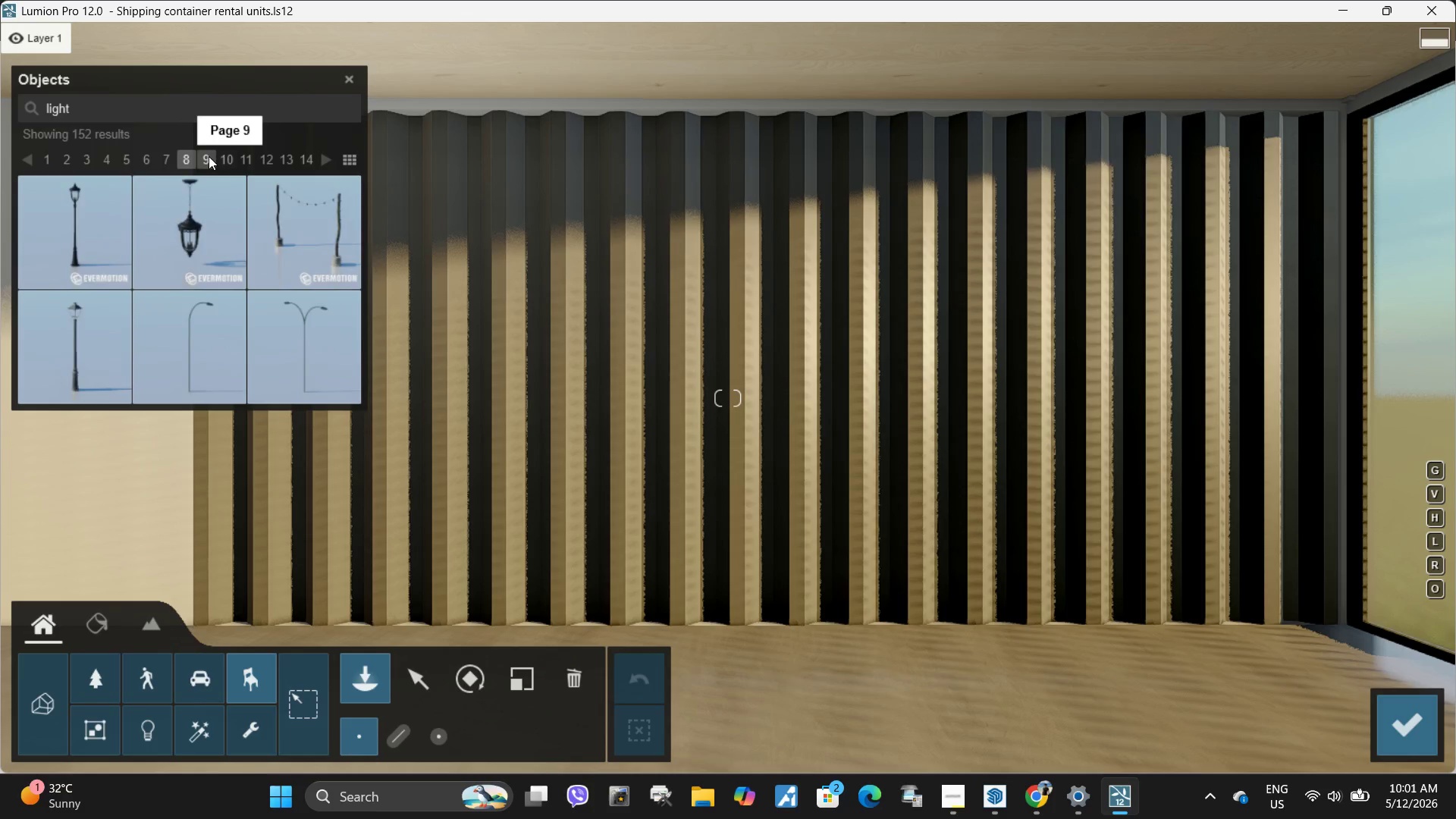 
double_click([220, 156])
 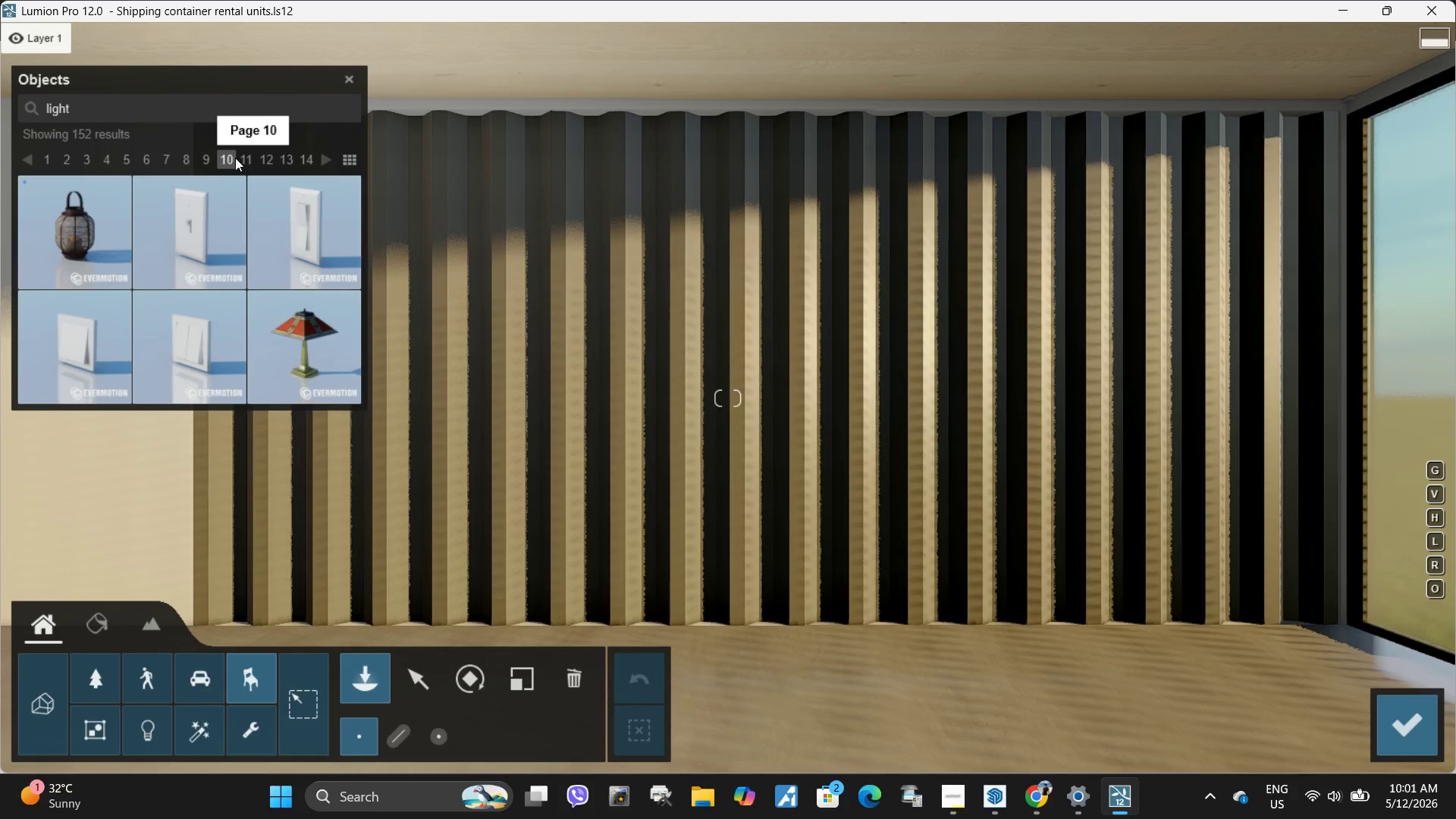 
left_click([240, 158])
 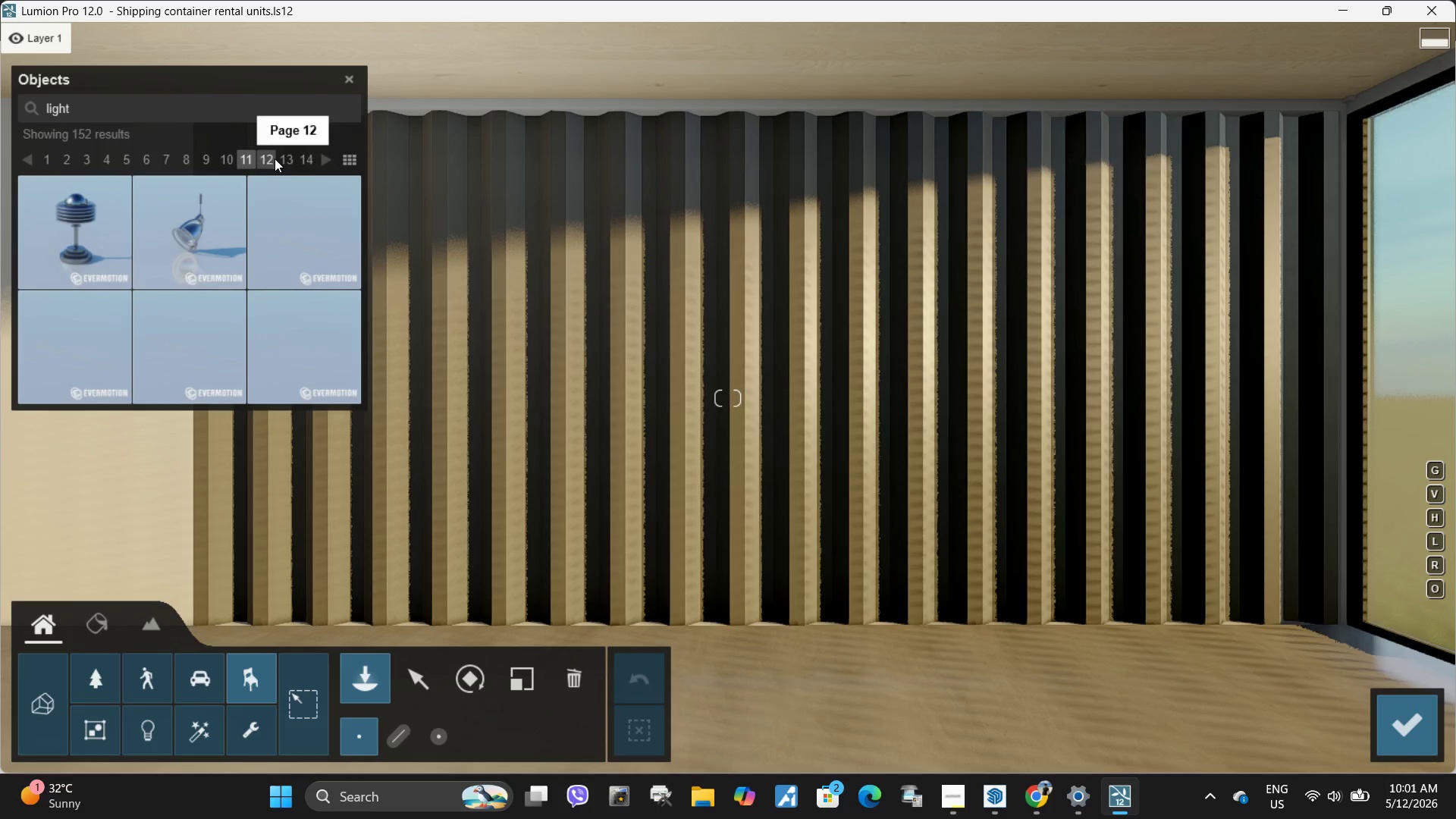 
left_click([272, 158])
 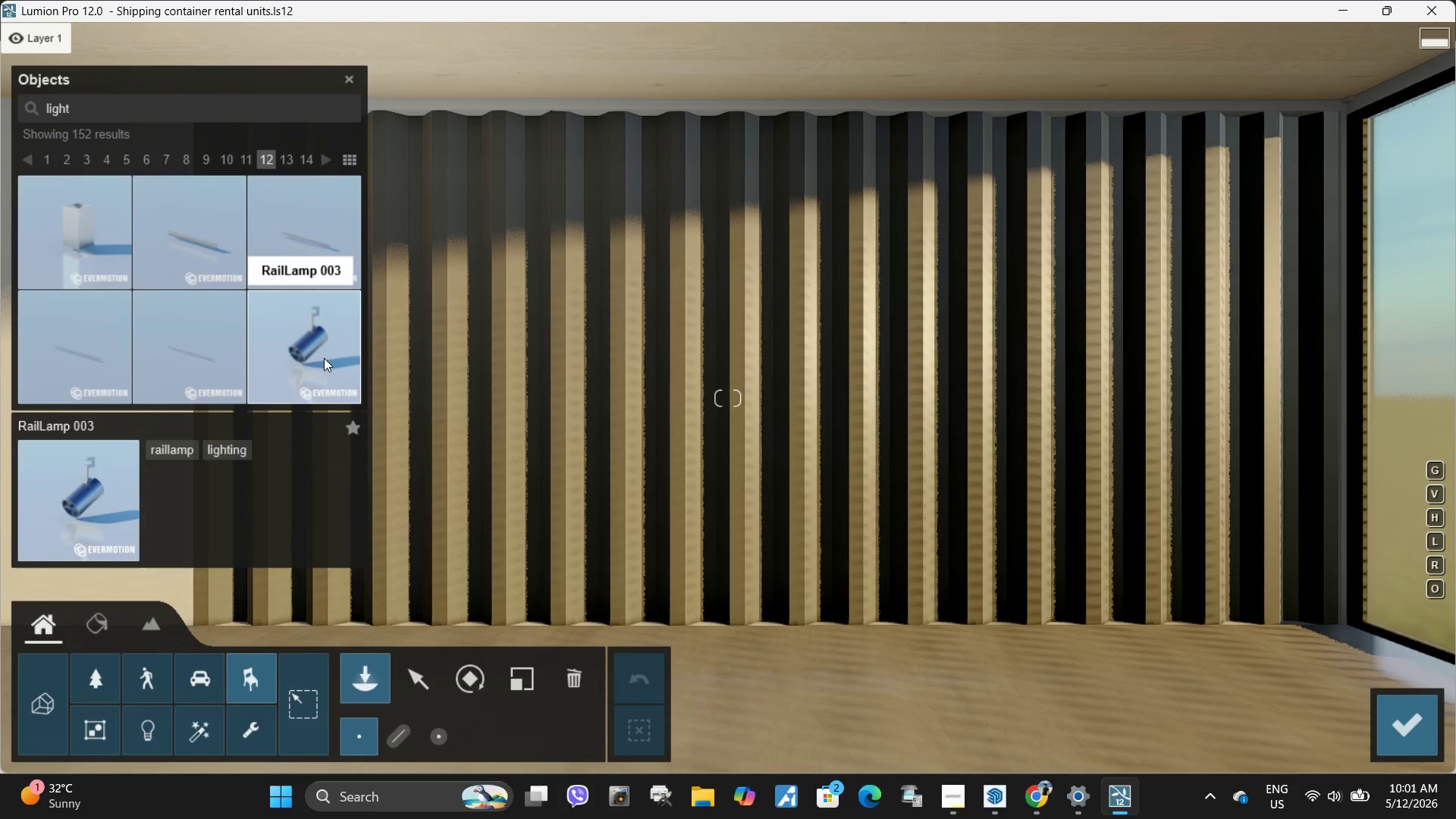 
left_click([318, 352])
 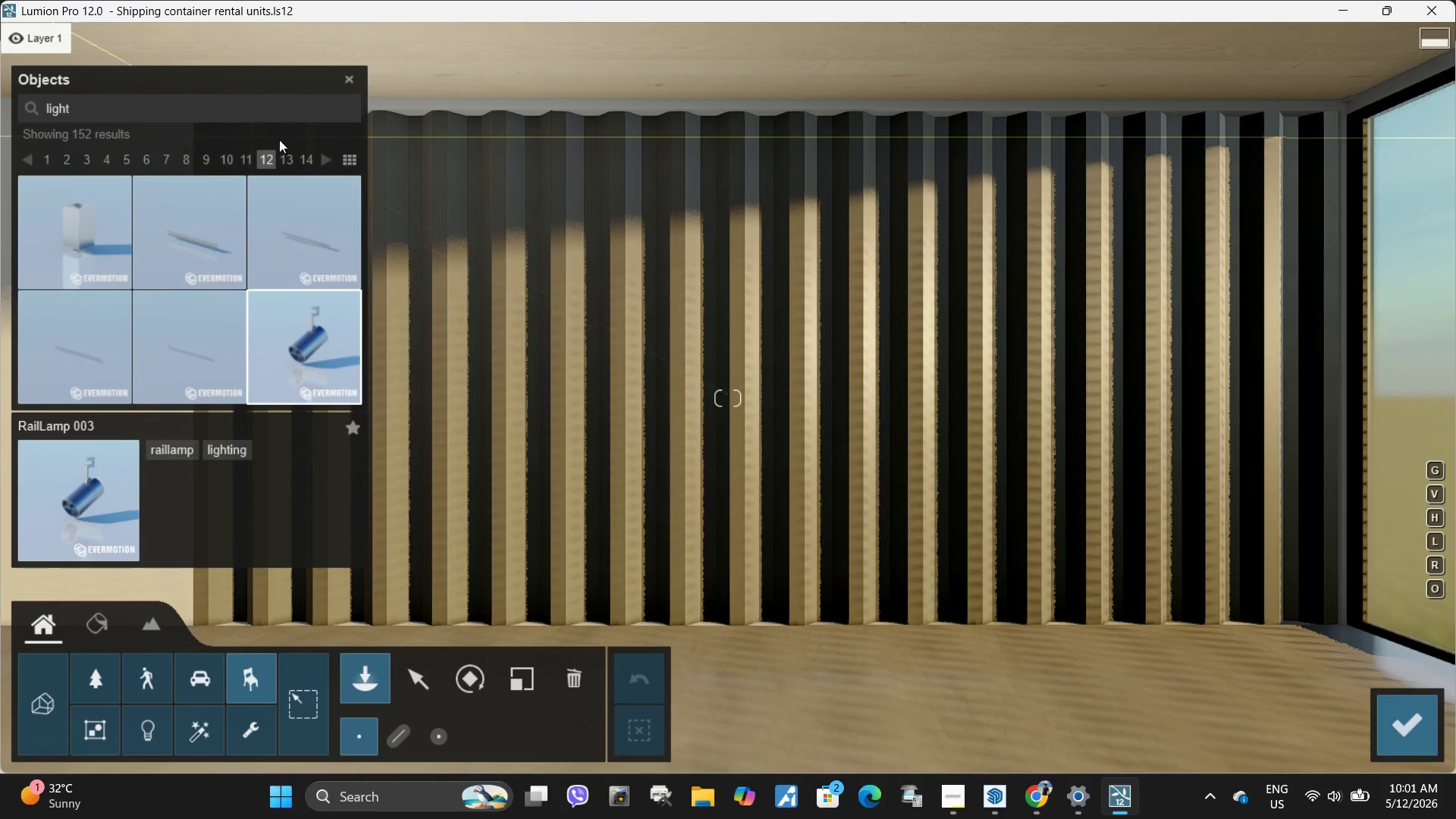 
left_click([286, 164])
 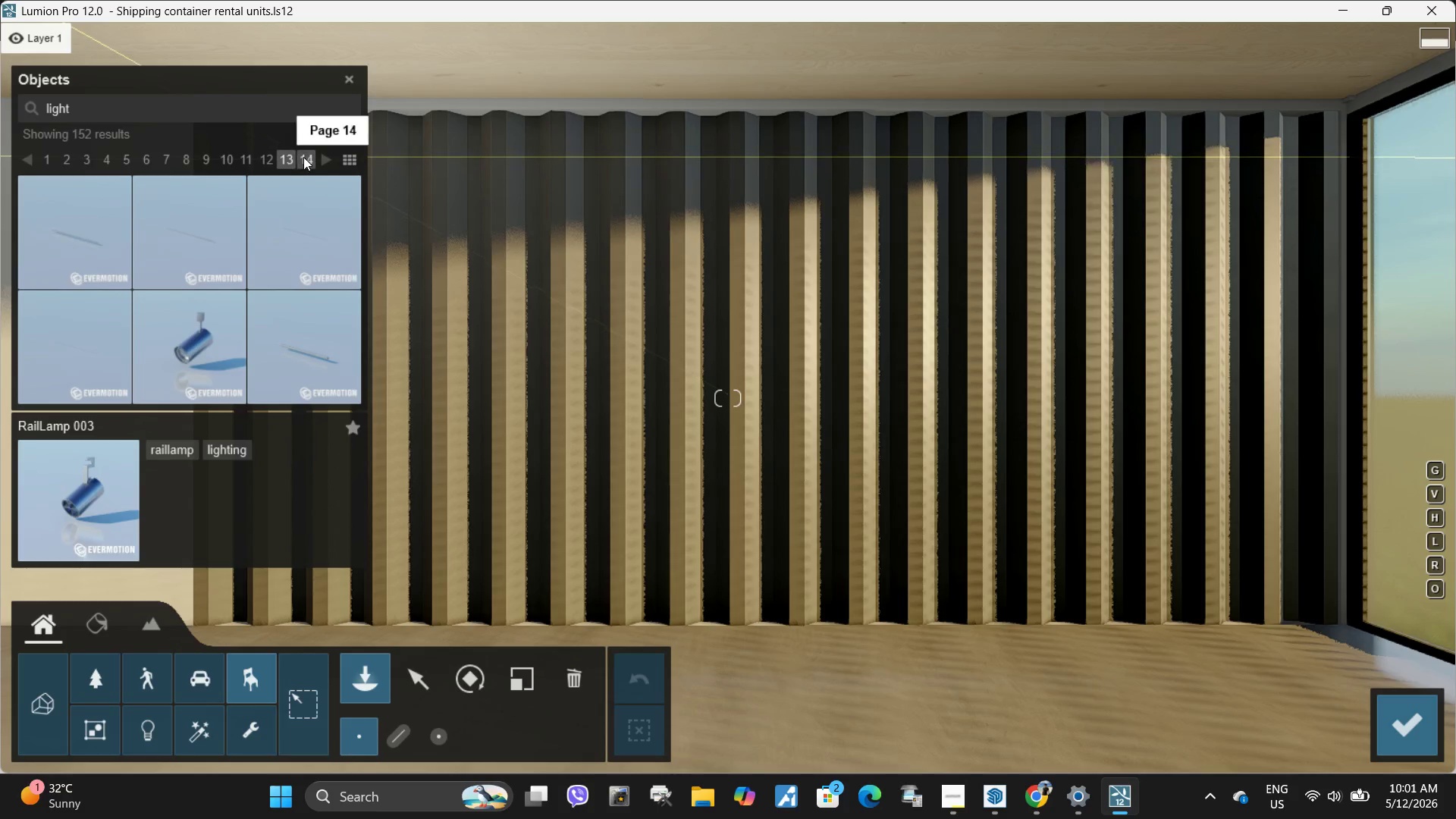 
left_click([303, 157])
 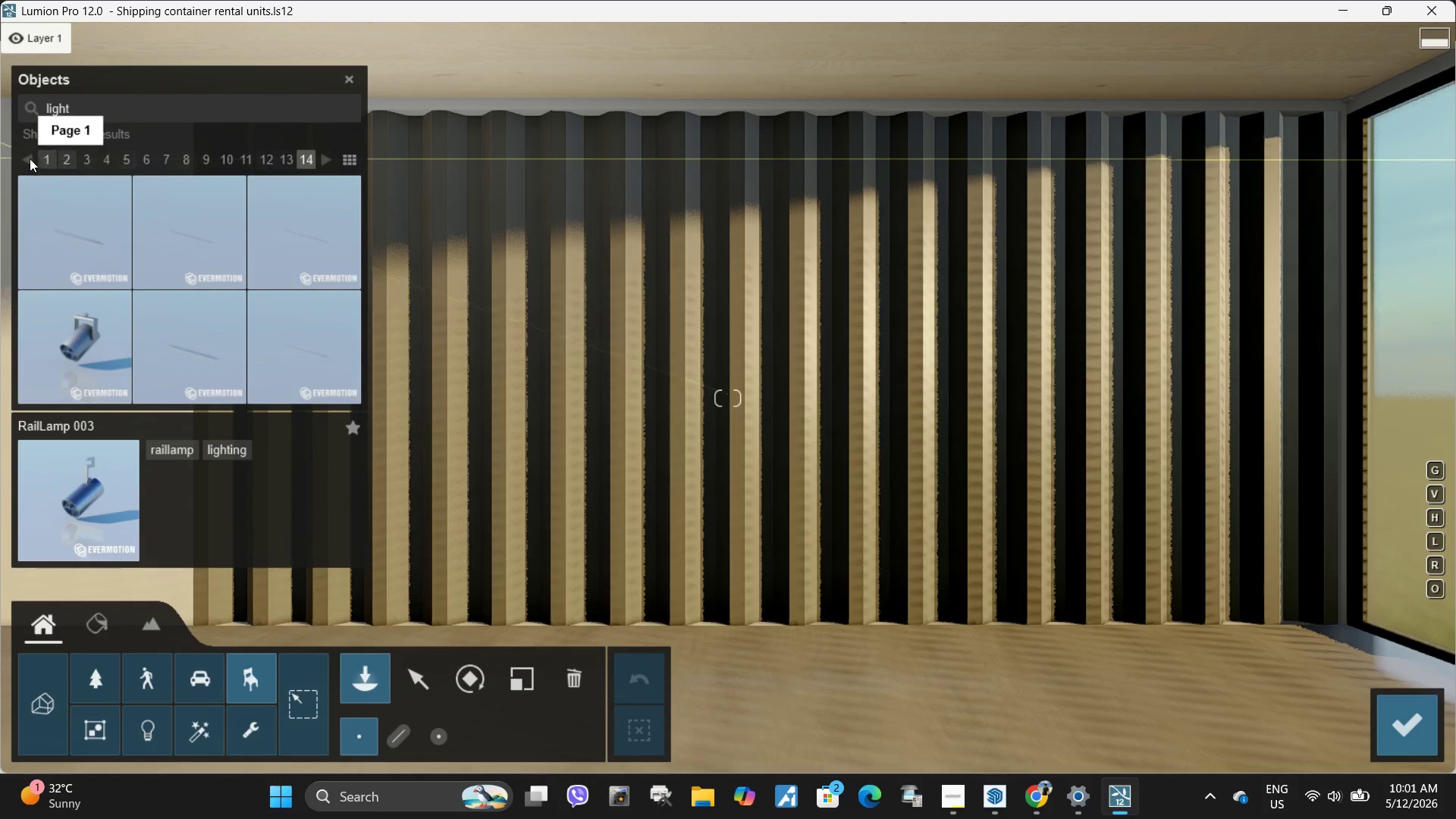 
left_click([26, 153])
 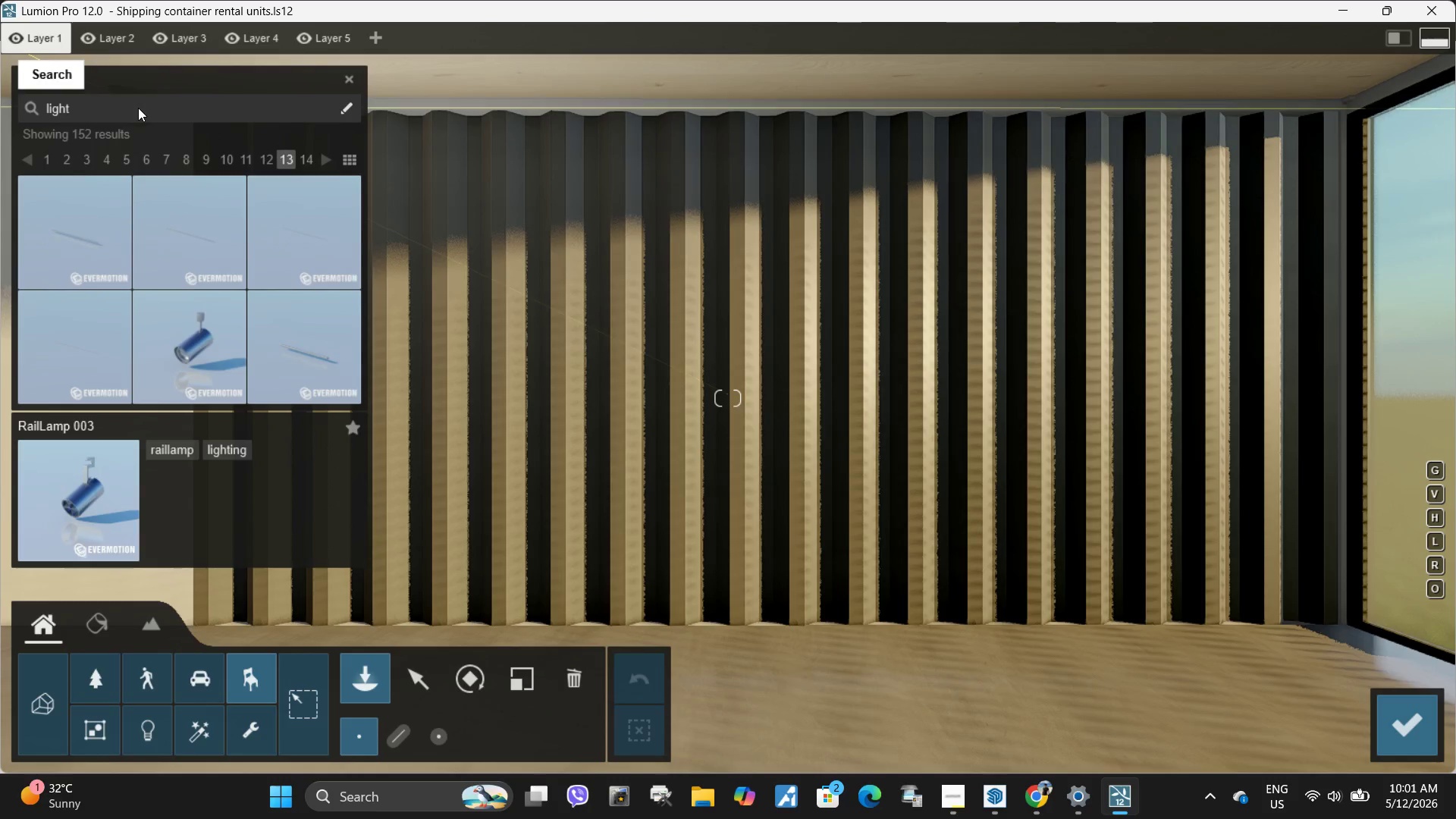 
left_click([138, 110])
 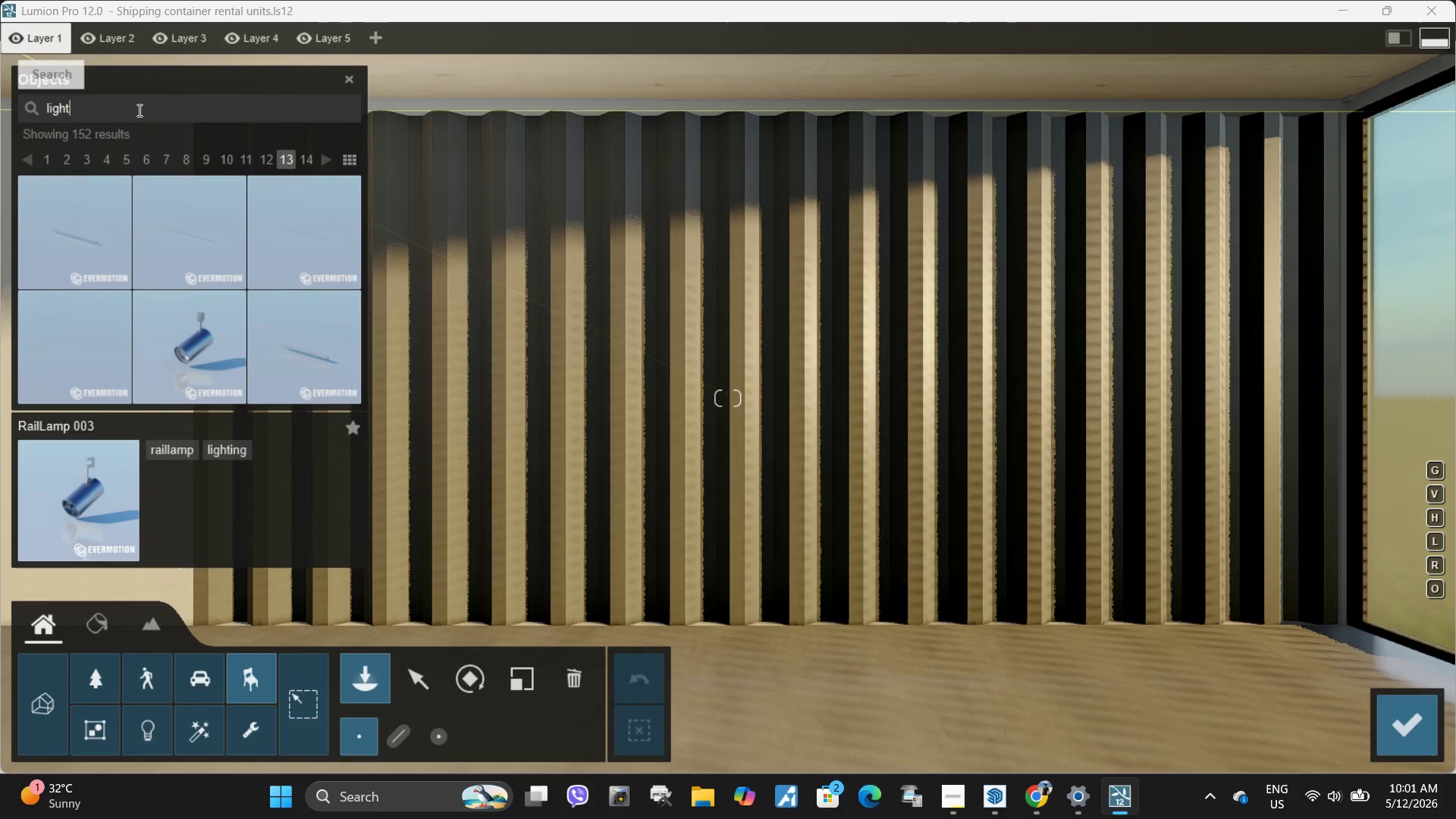 
key(Backspace)
 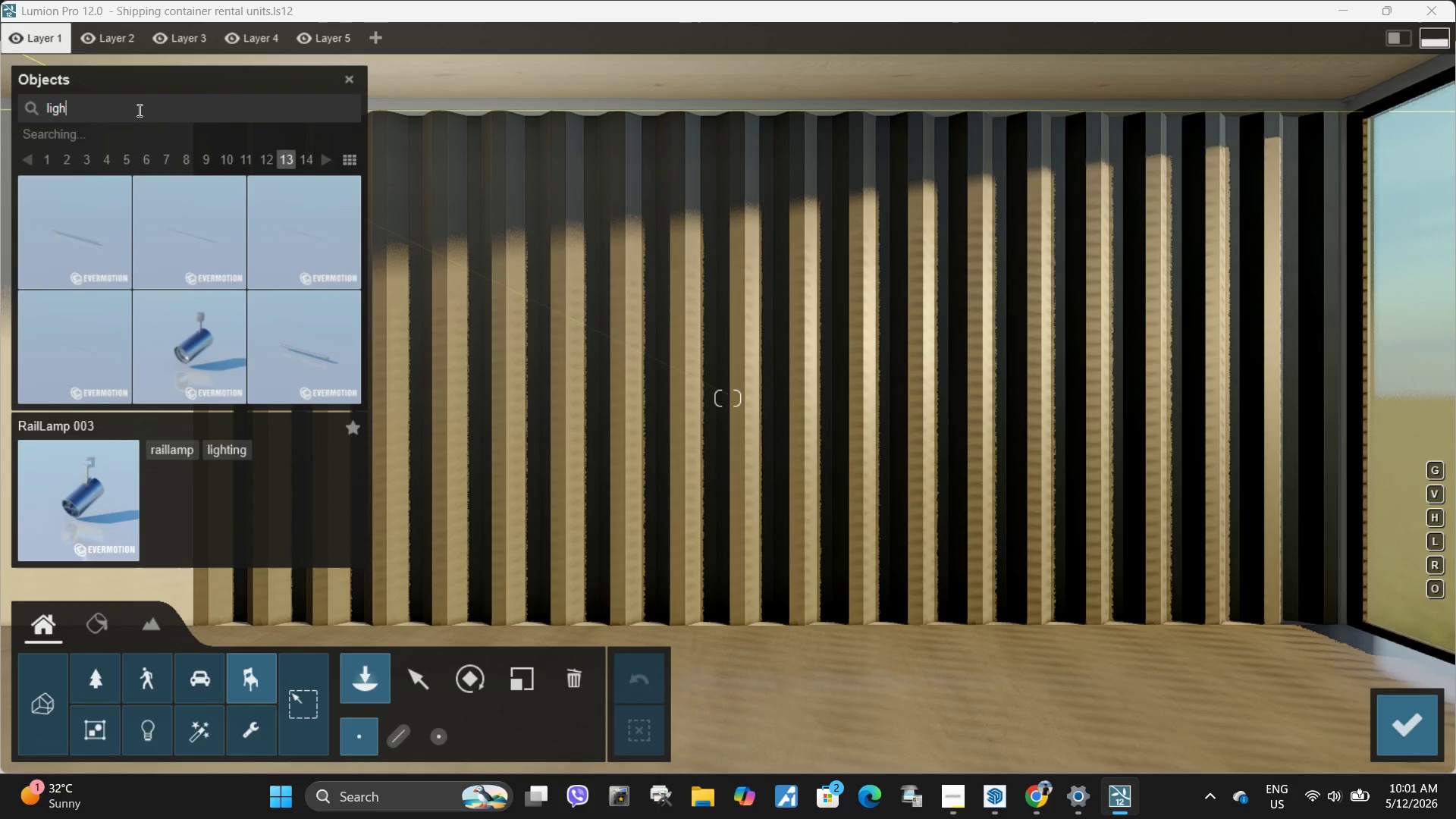 
key(Backspace)
 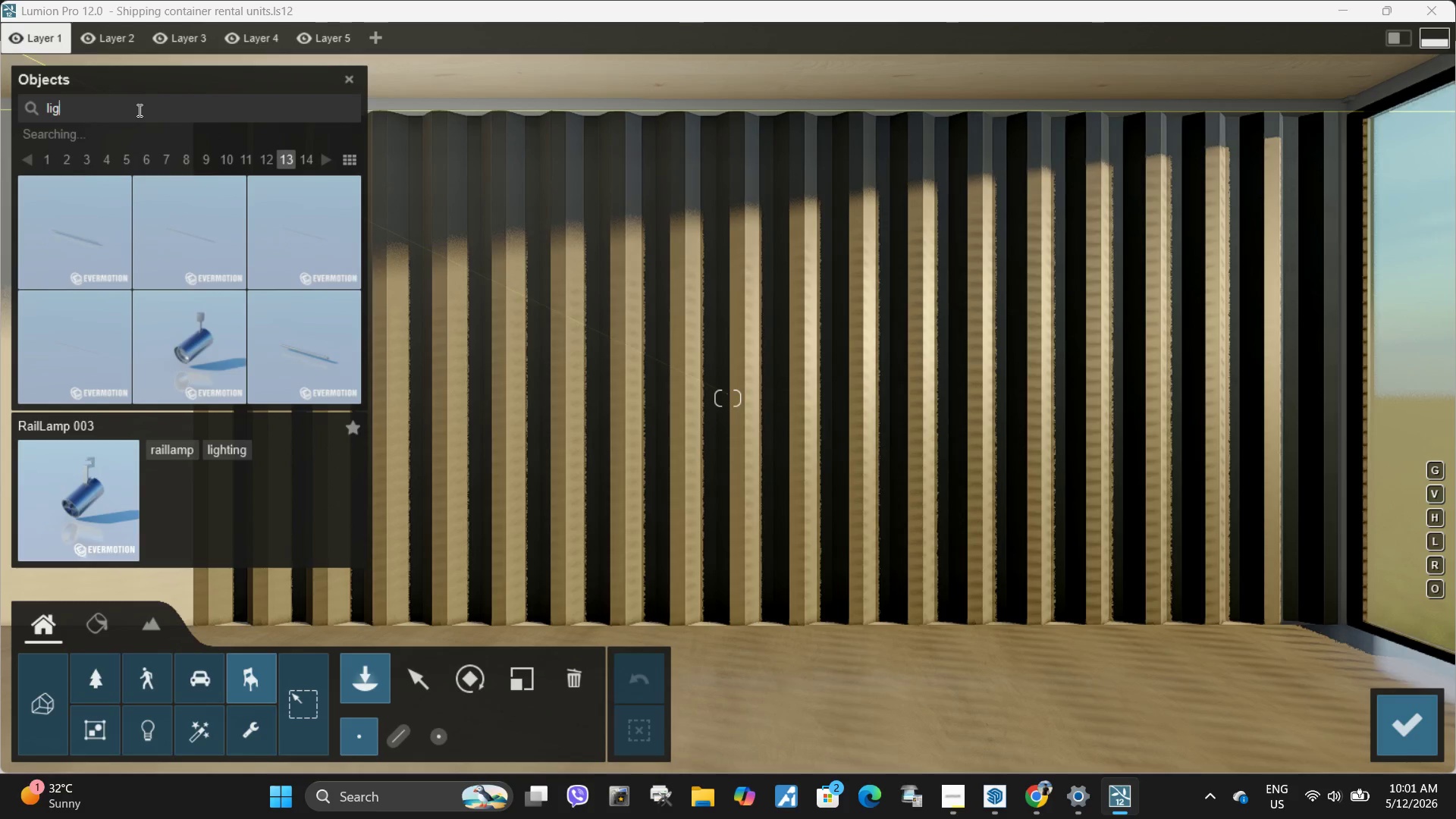 
key(Backspace)
 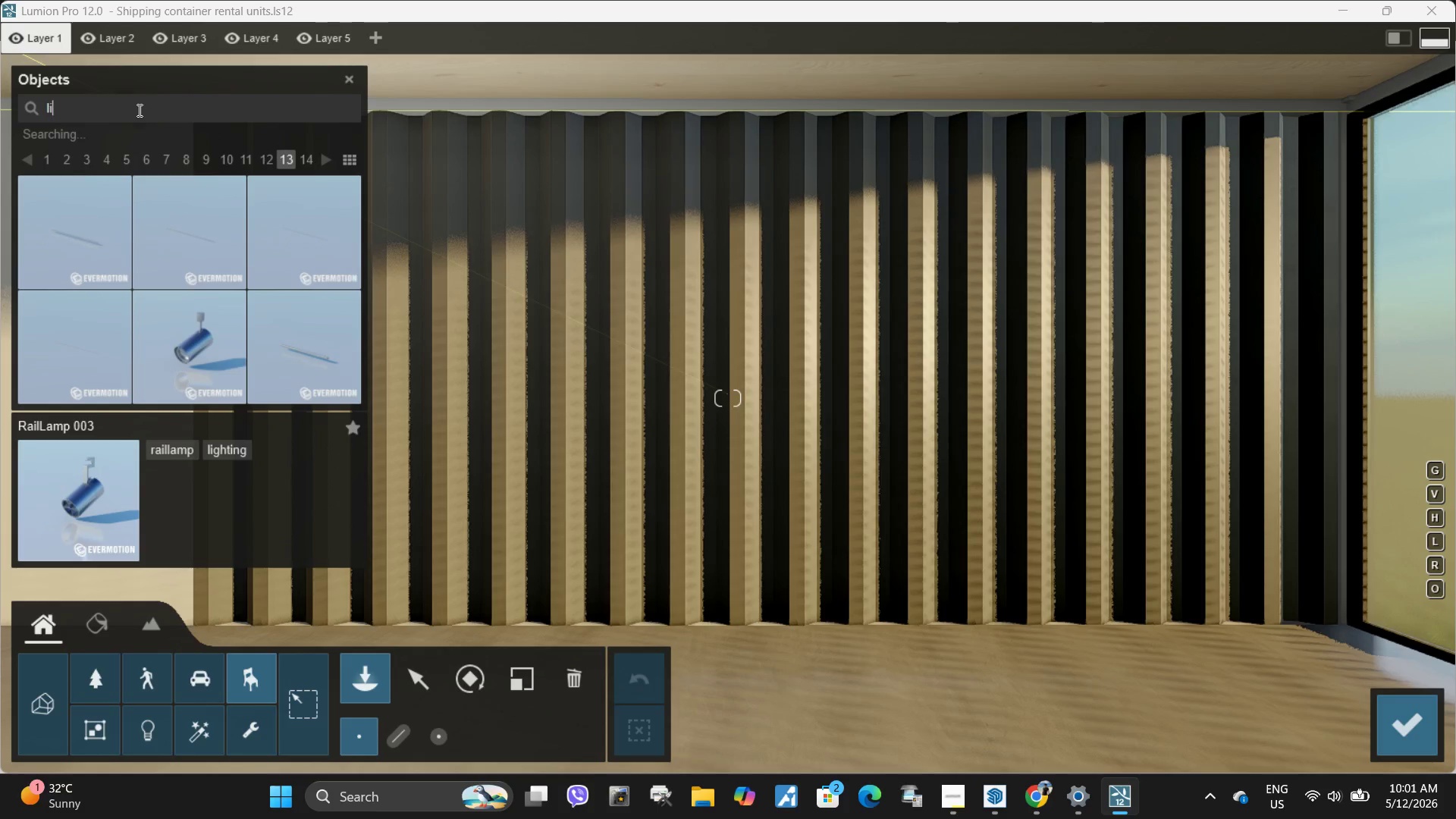 
key(Backspace)
 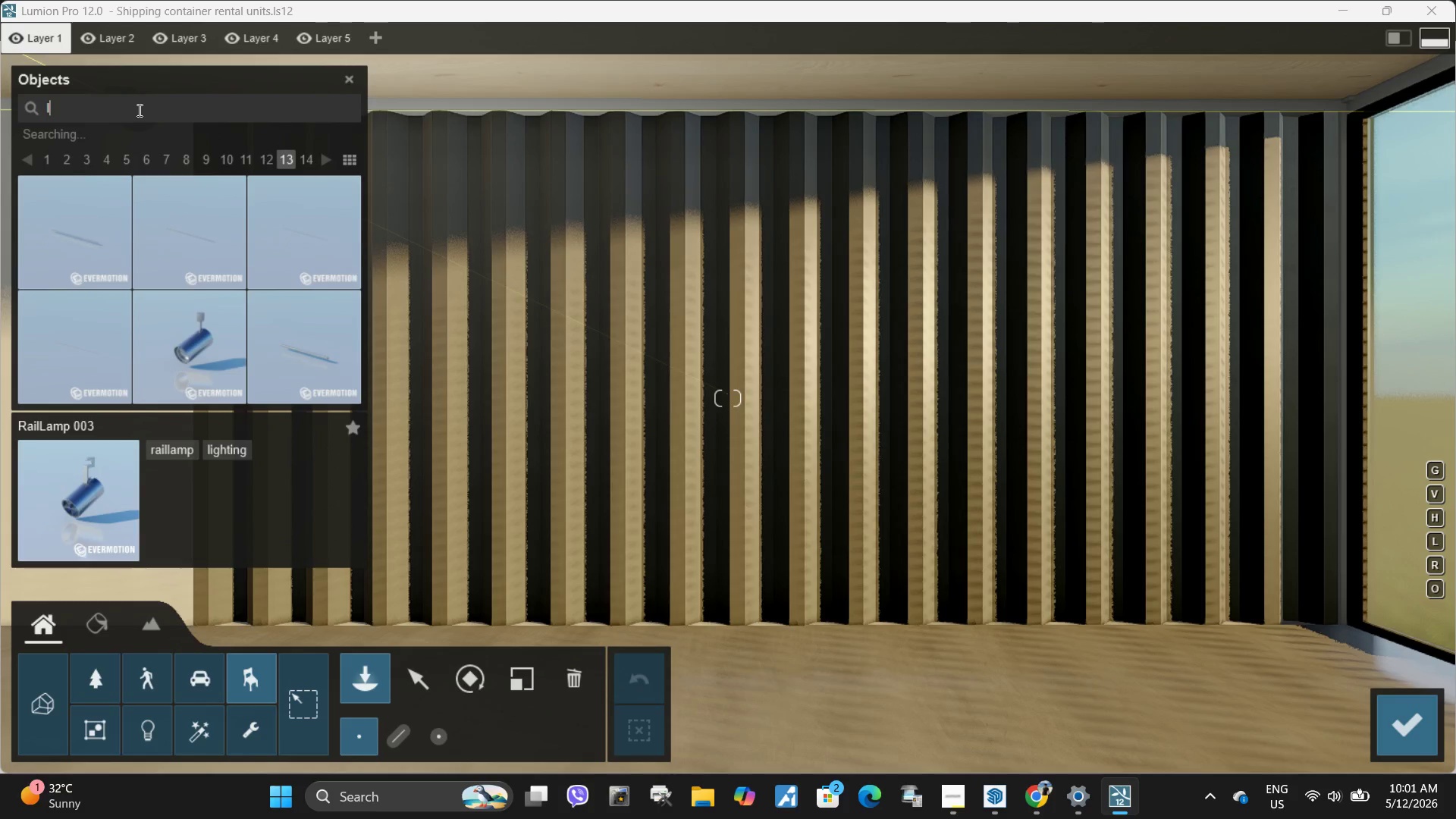 
key(Backspace)
 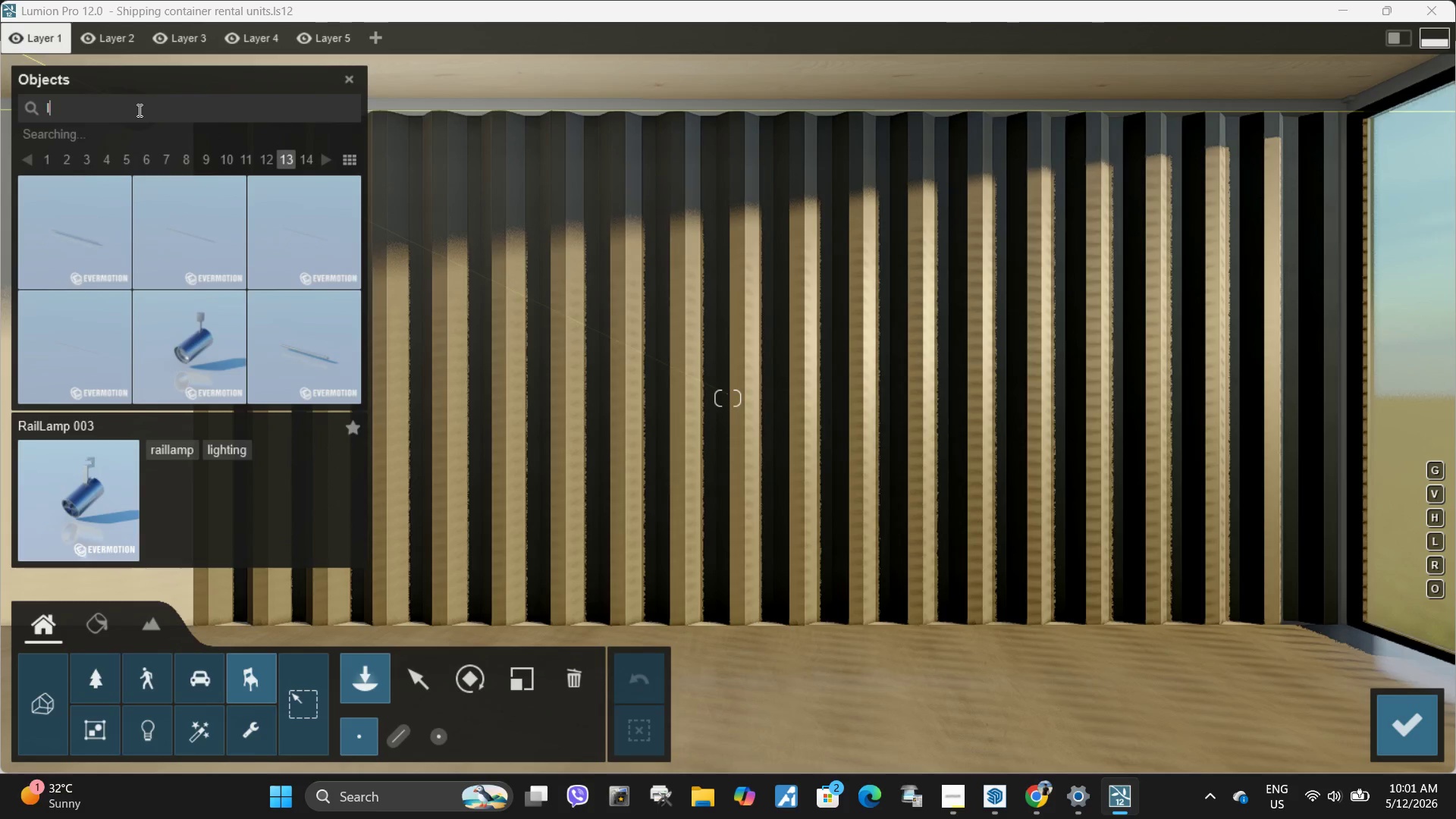 
key(Backspace)
 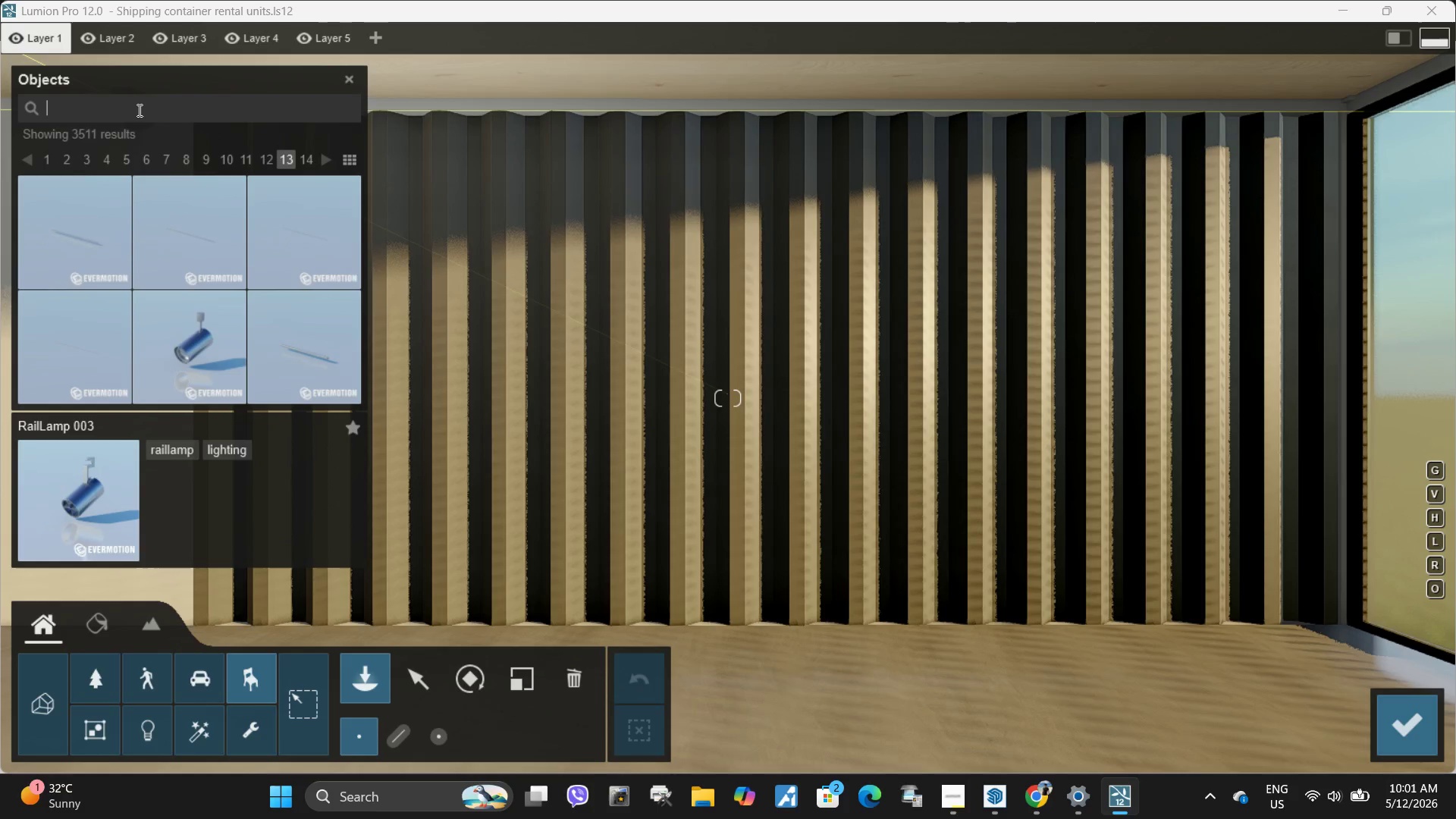 
key(Backspace)
 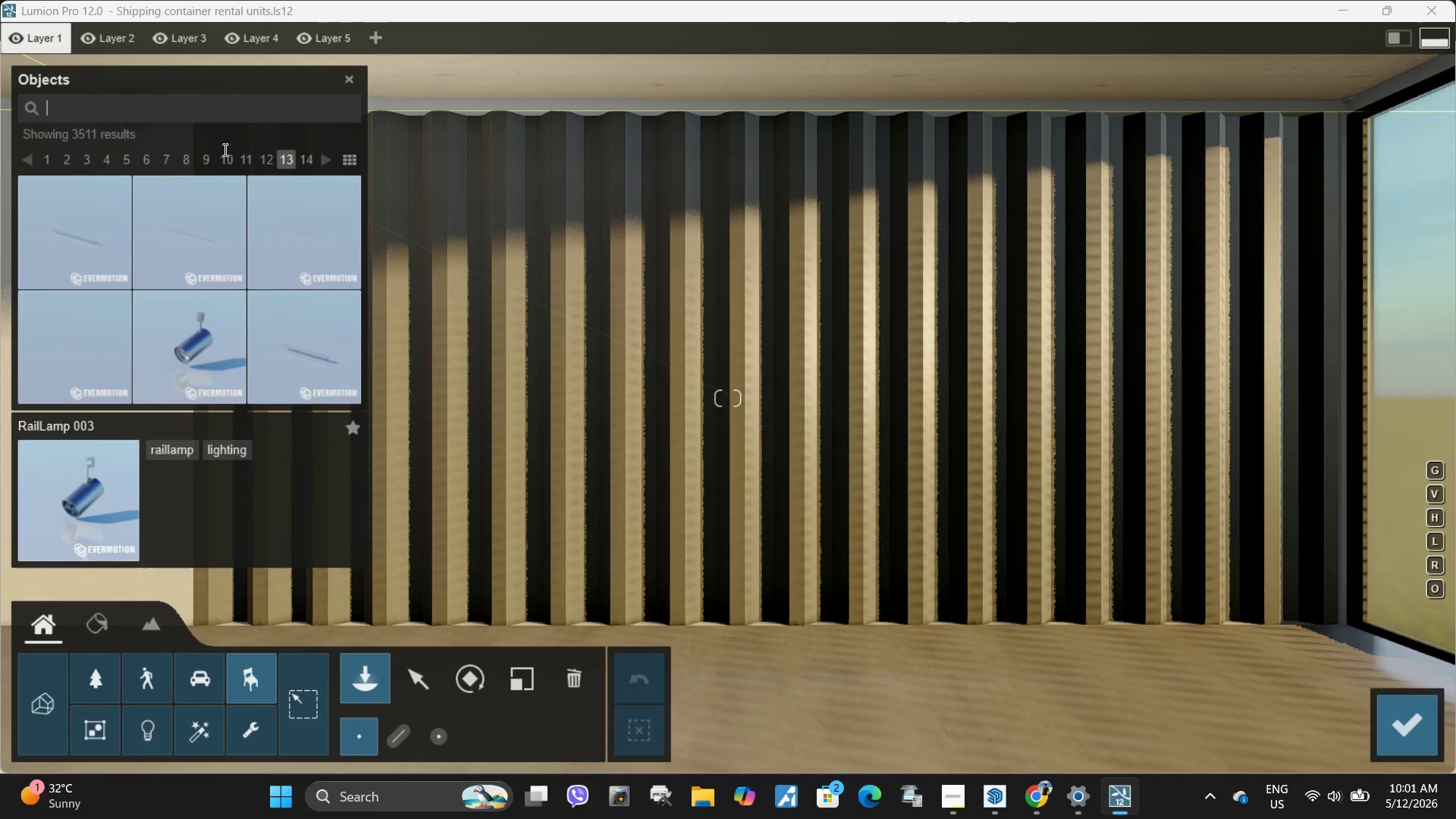 
key(Backspace)
 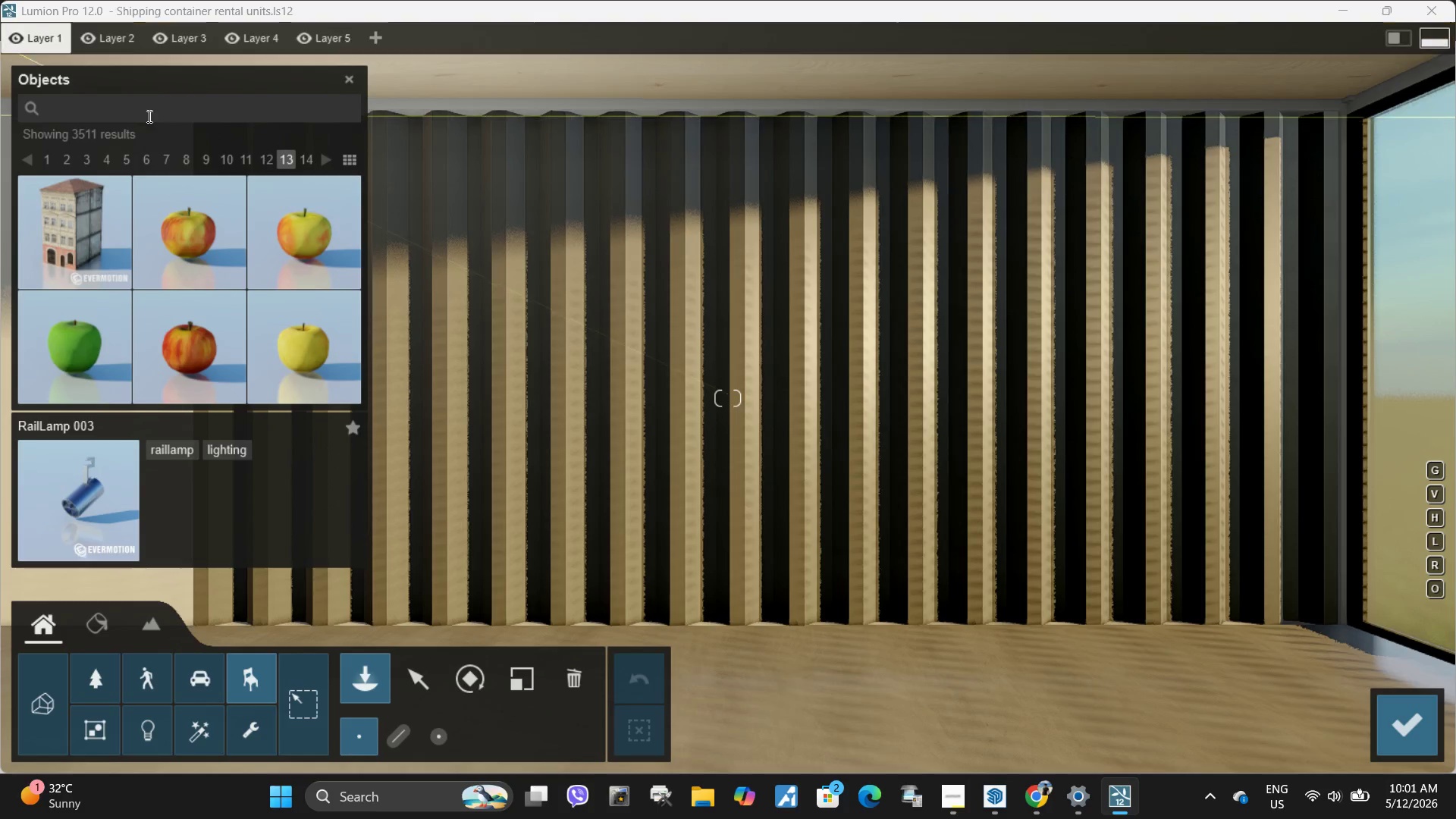 
key(Enter)
 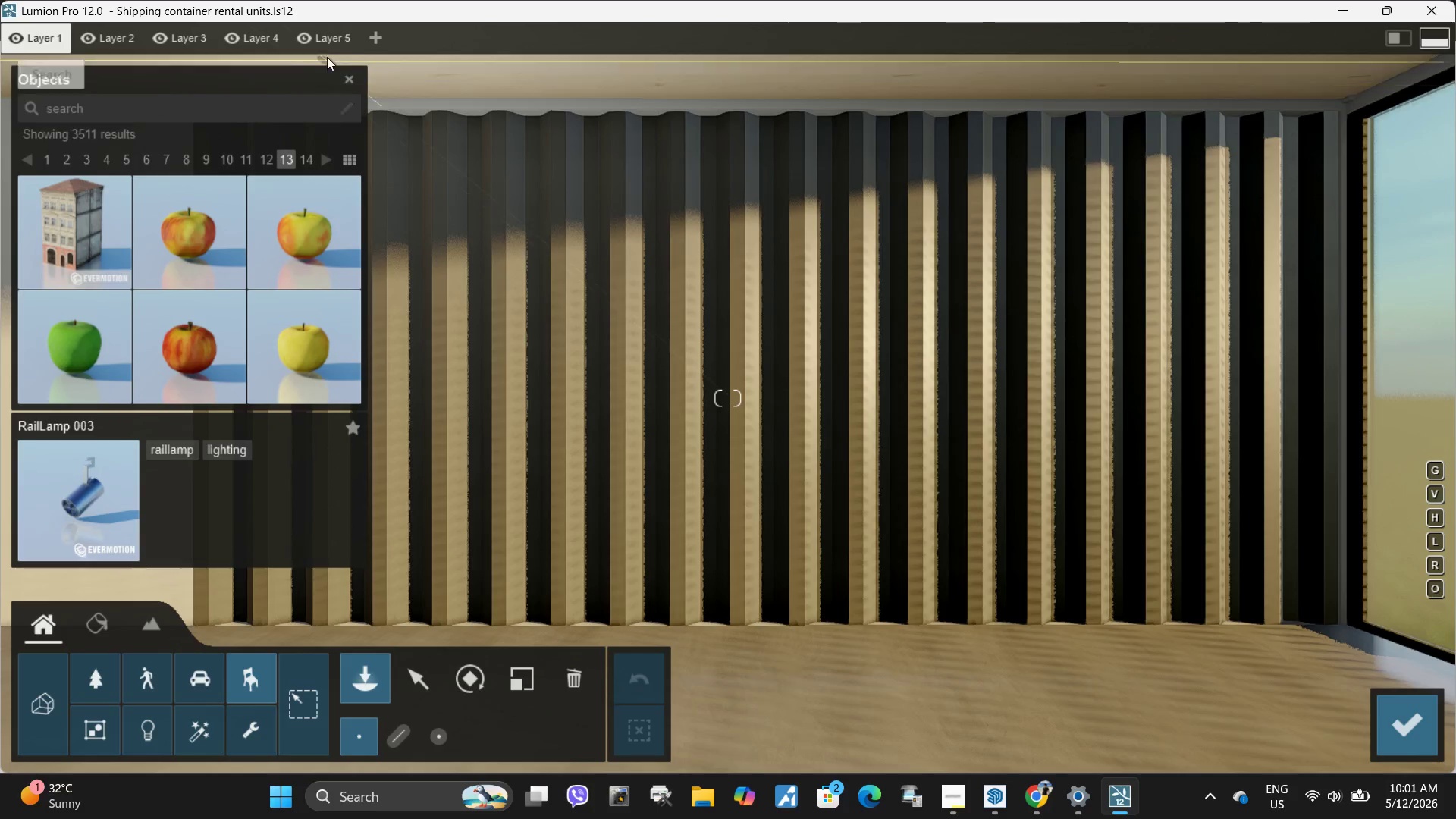 
left_click([347, 75])
 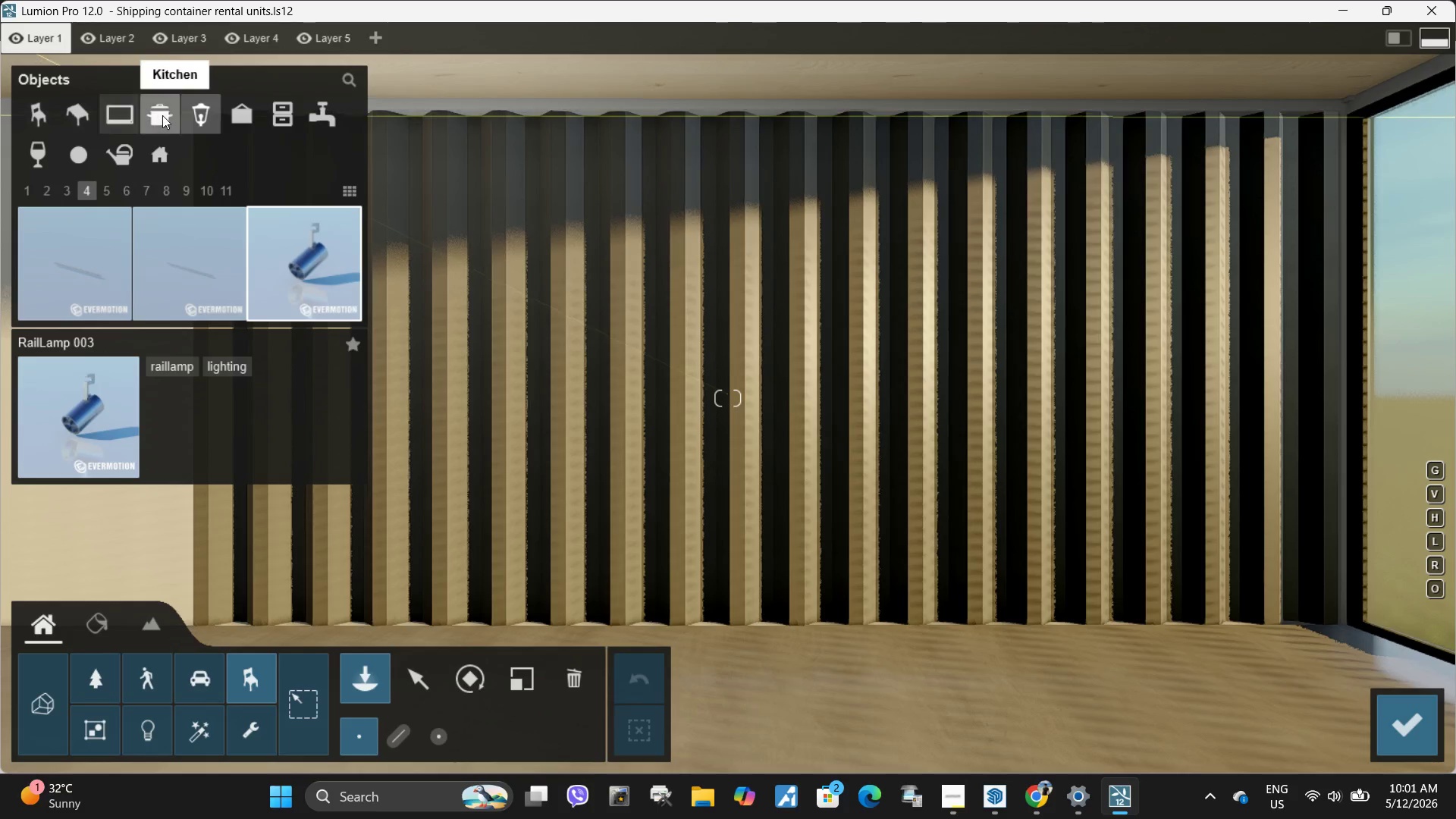 
wait(5.27)
 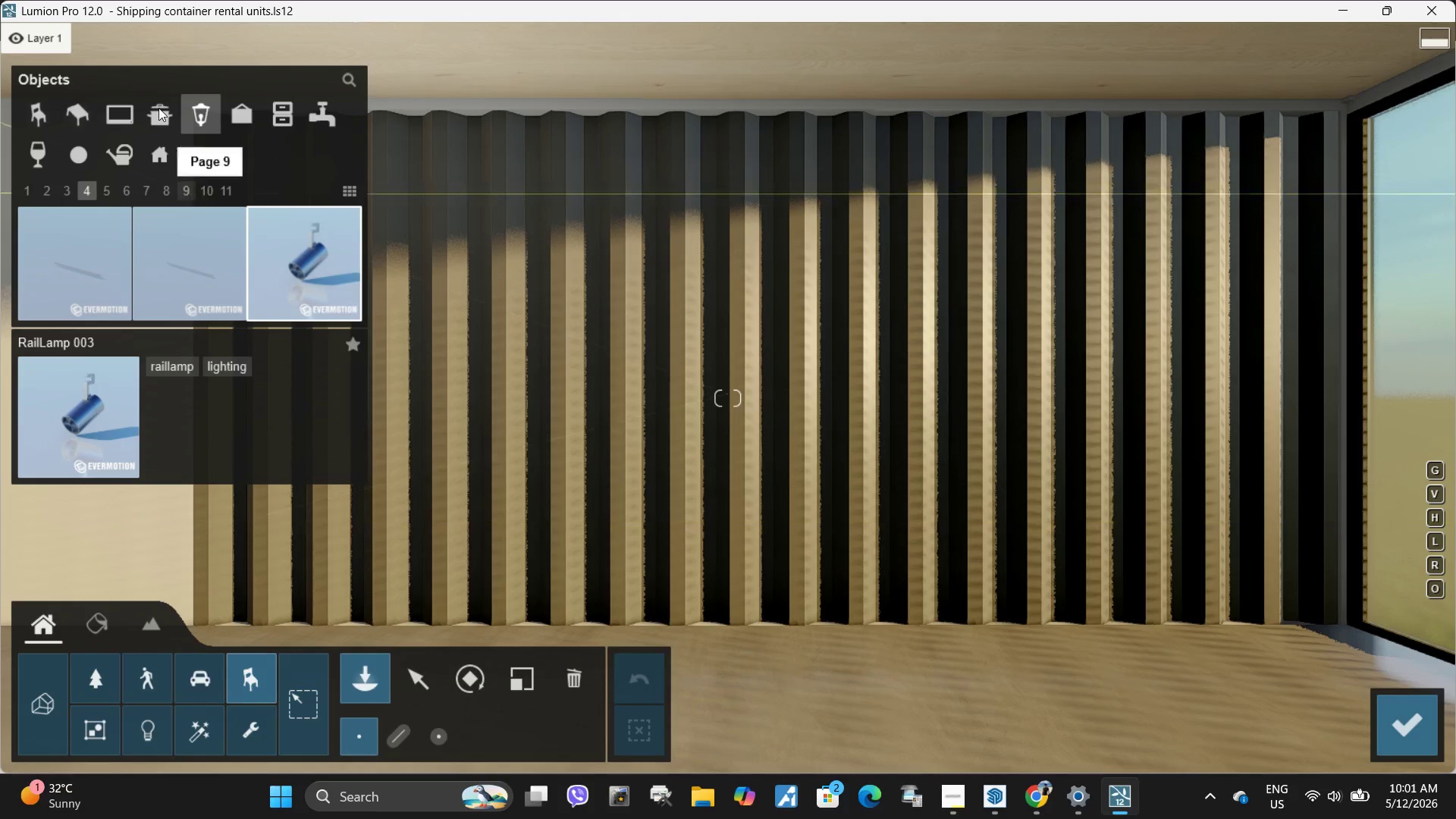 
left_click([193, 107])
 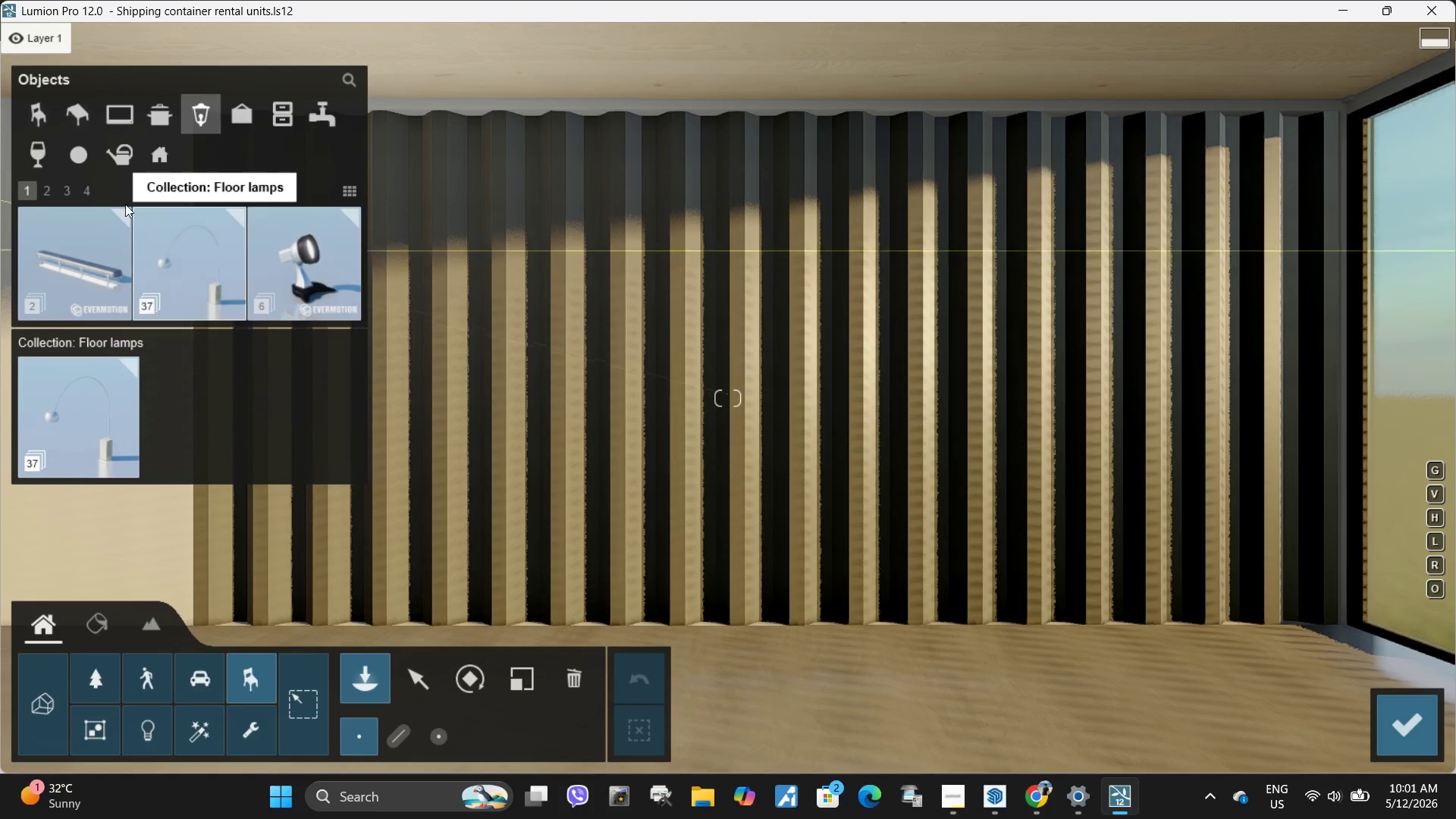 
left_click([48, 195])
 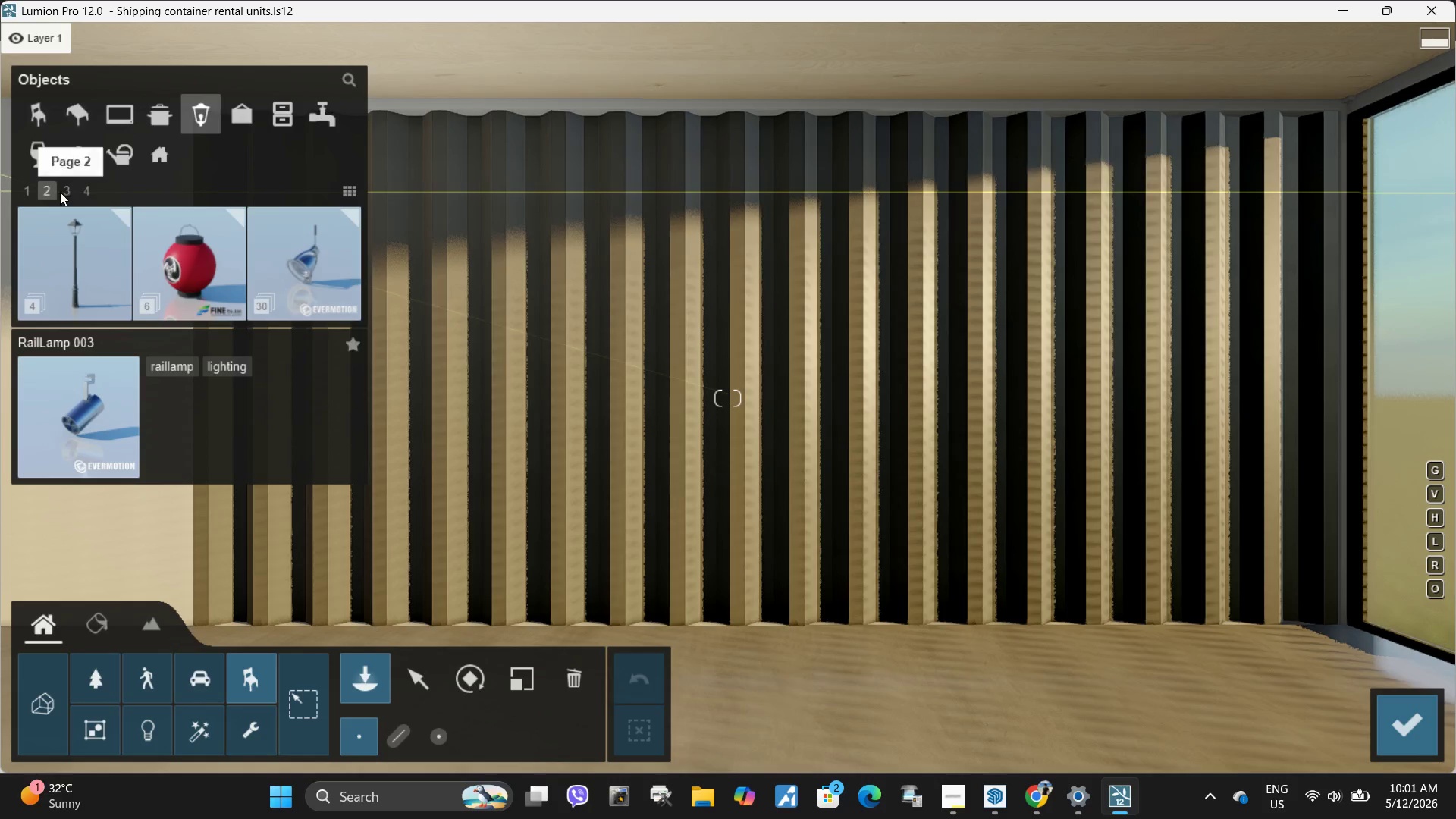 
left_click([61, 191])
 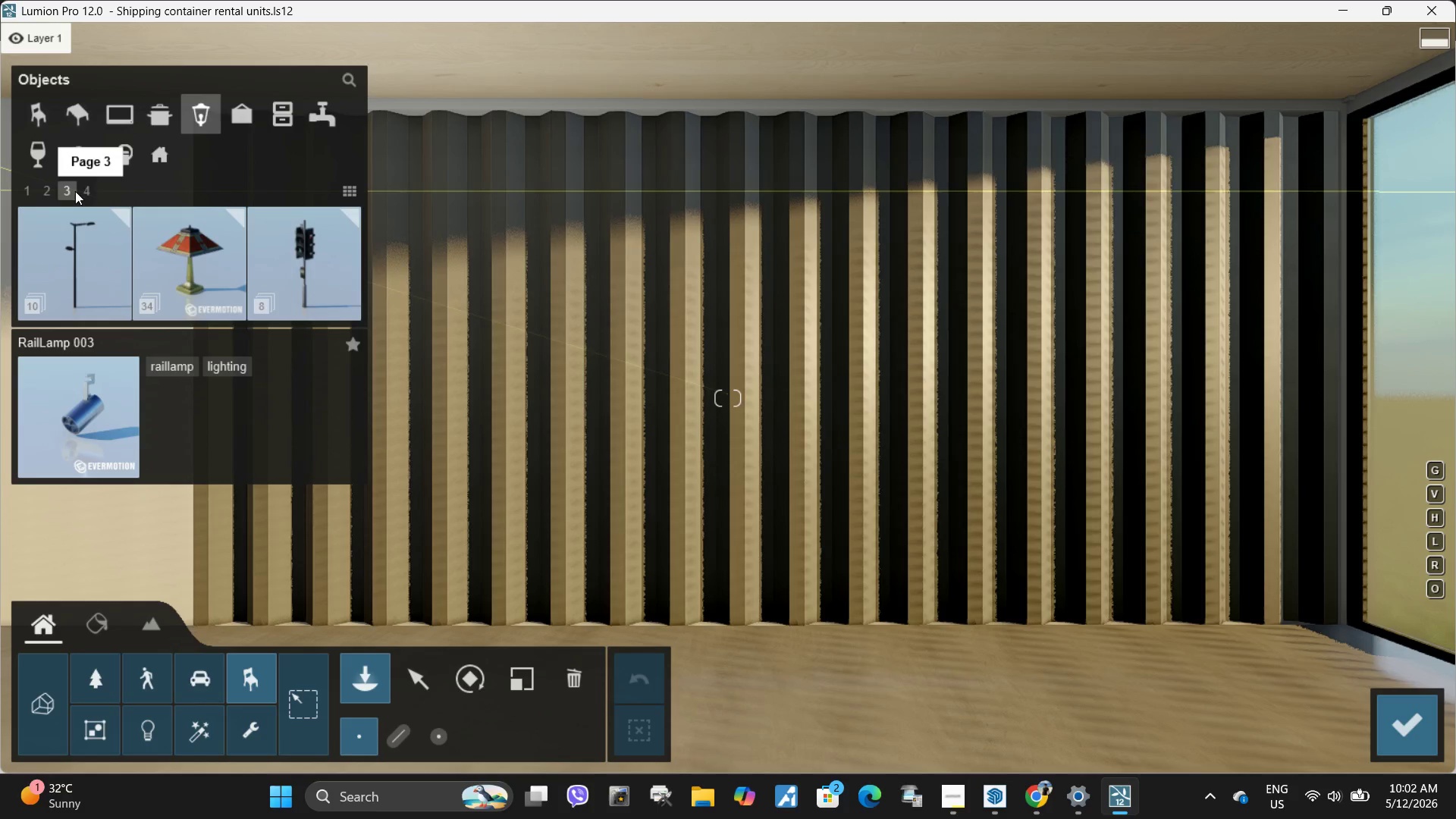 
double_click([86, 192])
 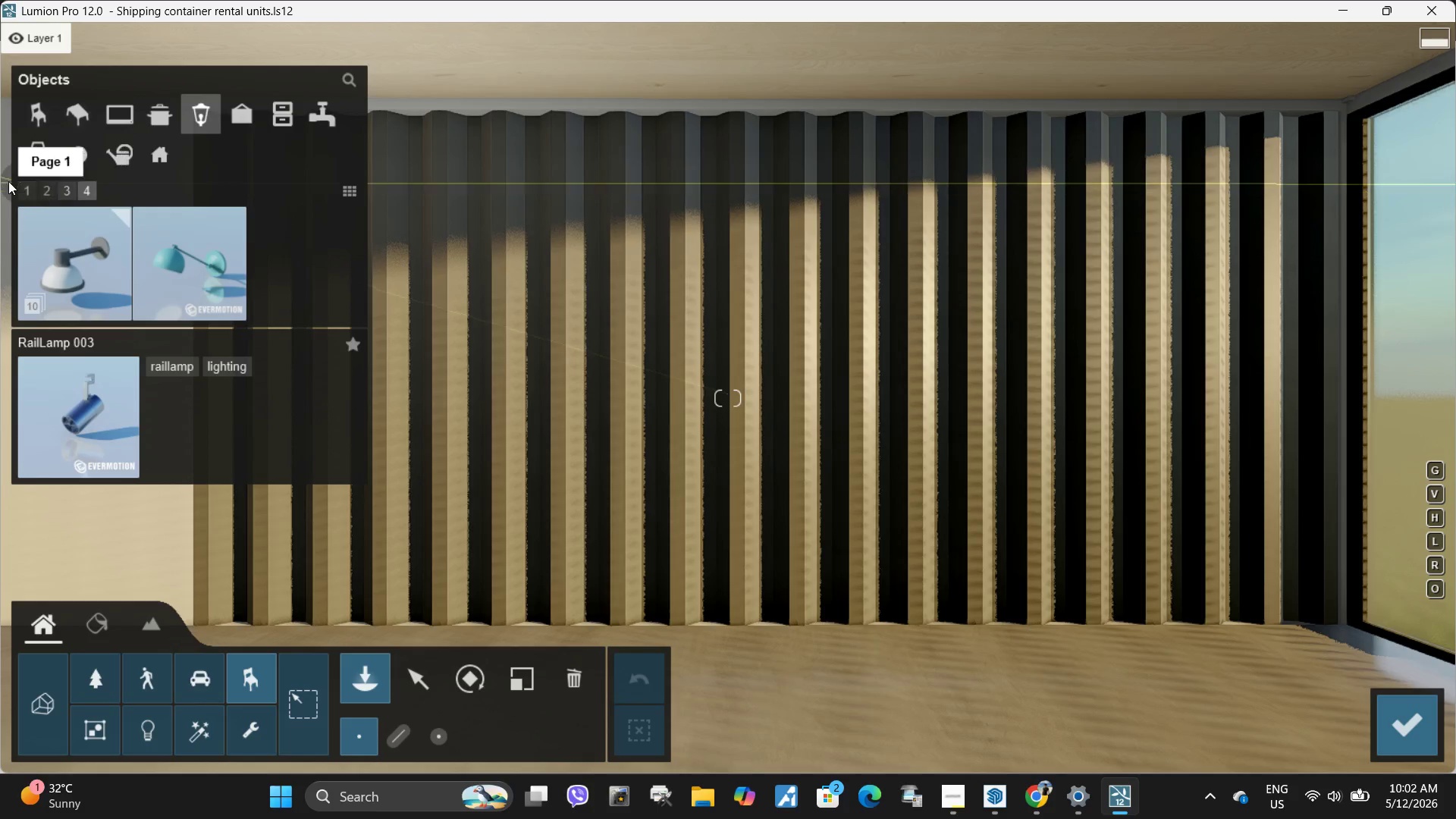 
left_click([22, 187])
 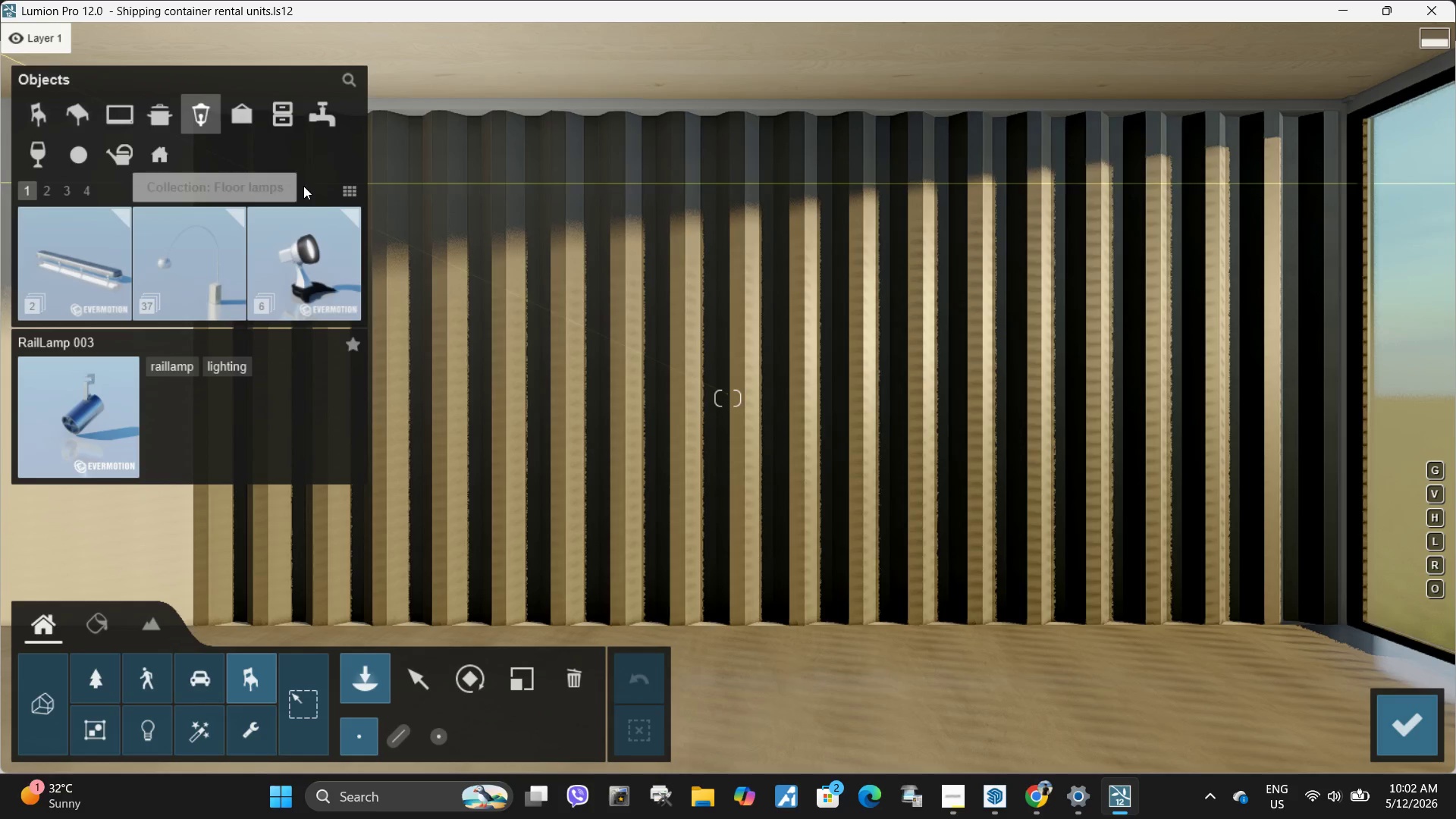 
left_click([346, 187])
 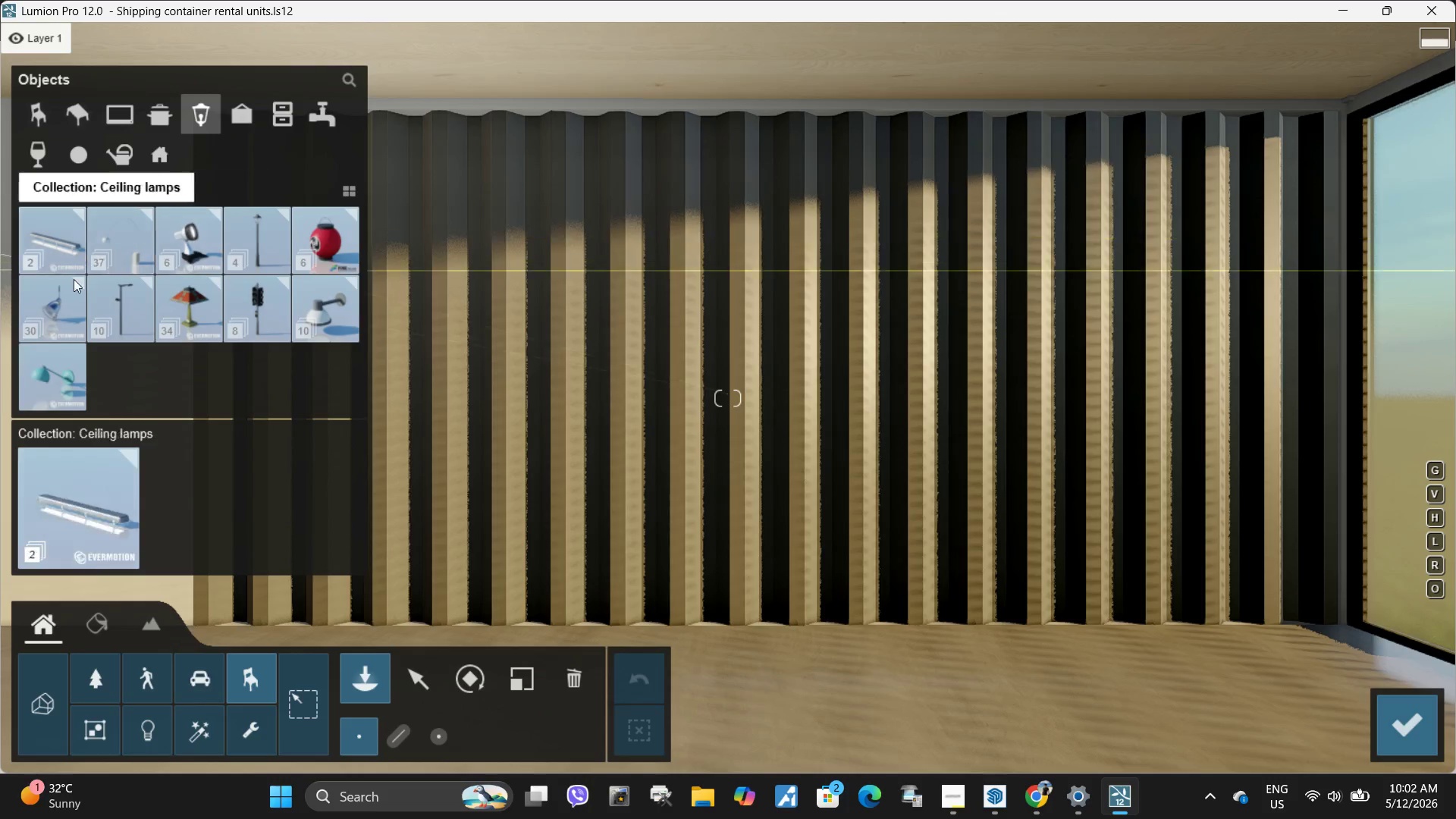 
left_click([63, 309])
 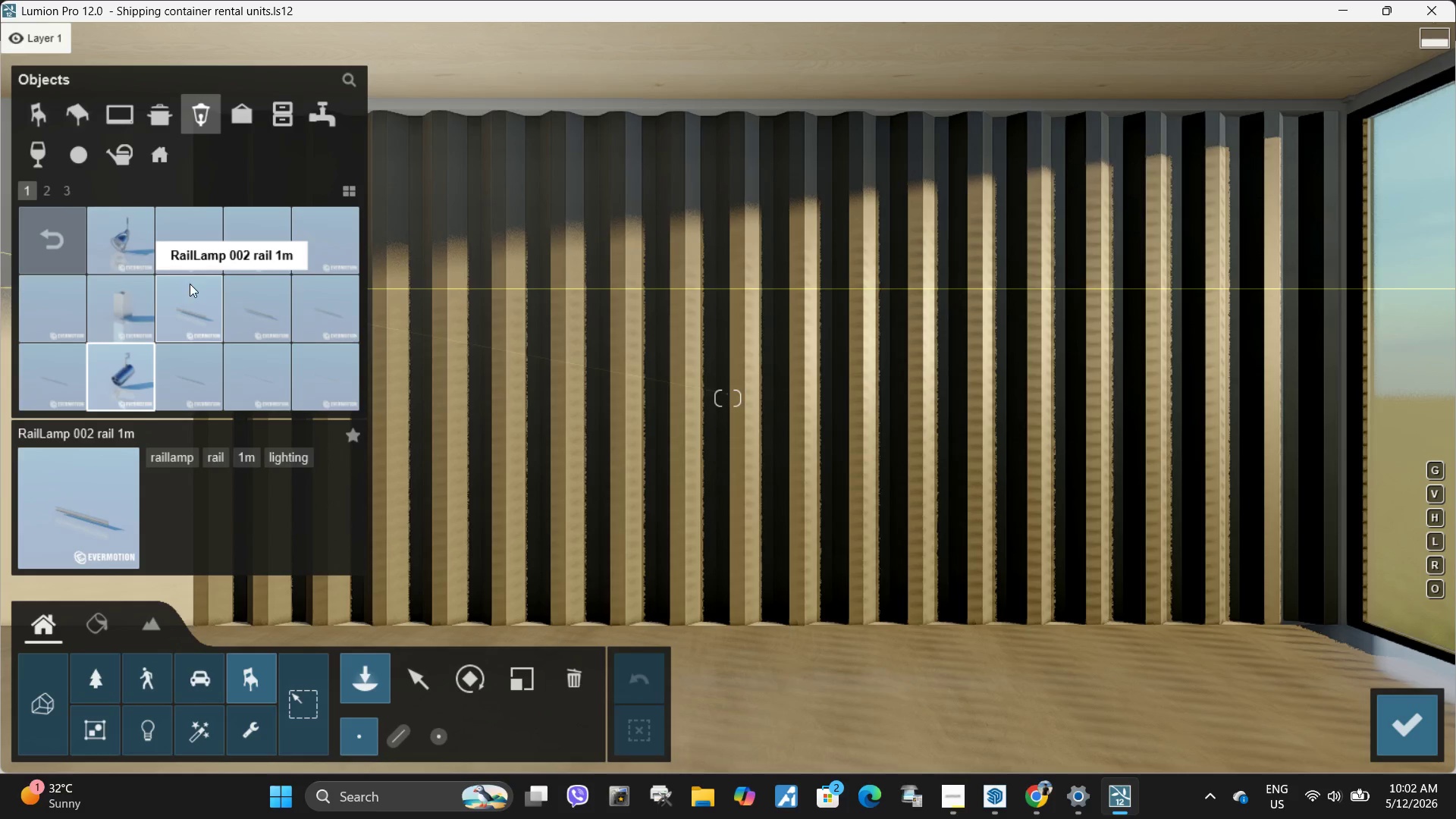 
wait(5.02)
 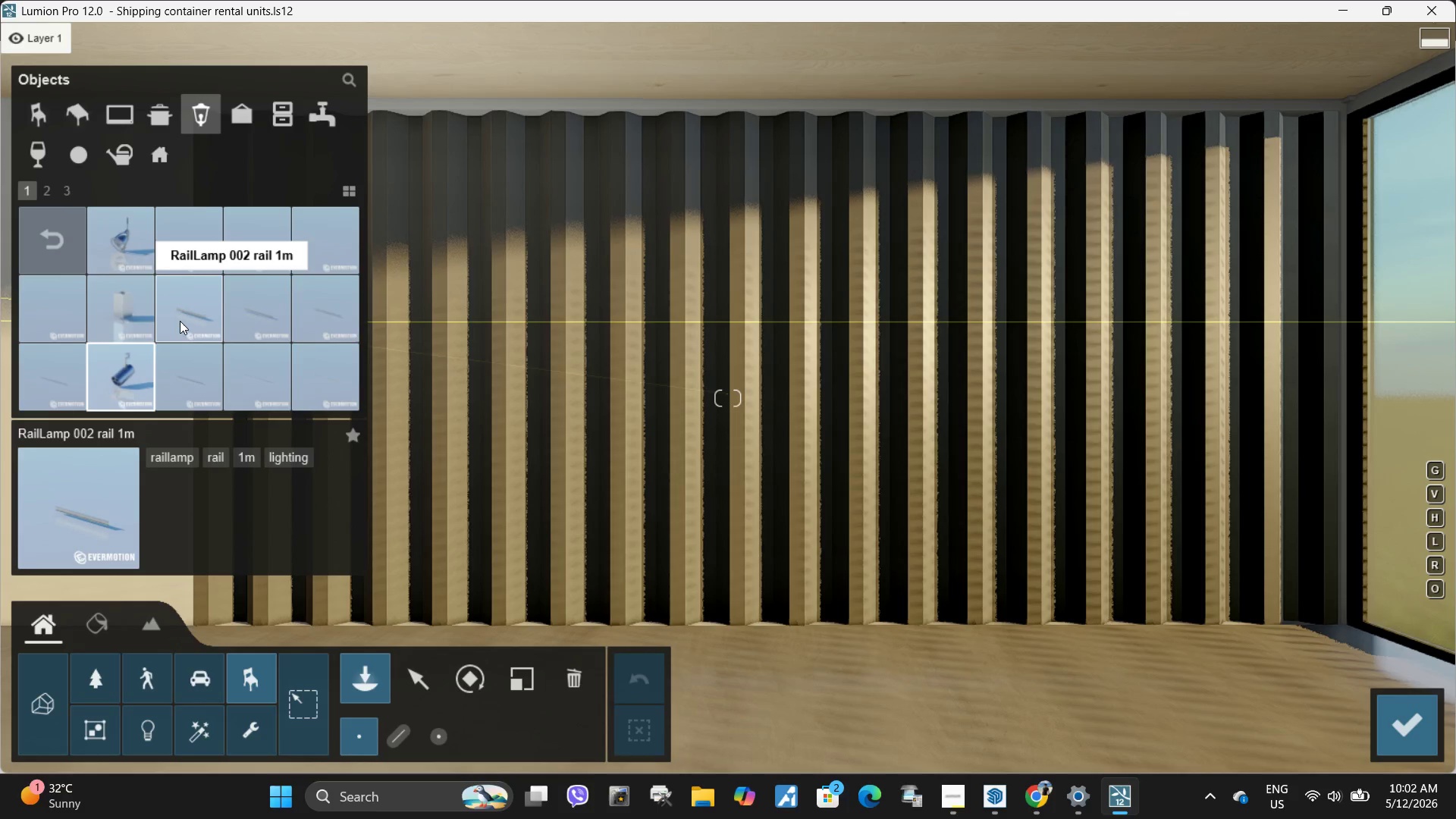 
left_click([199, 312])
 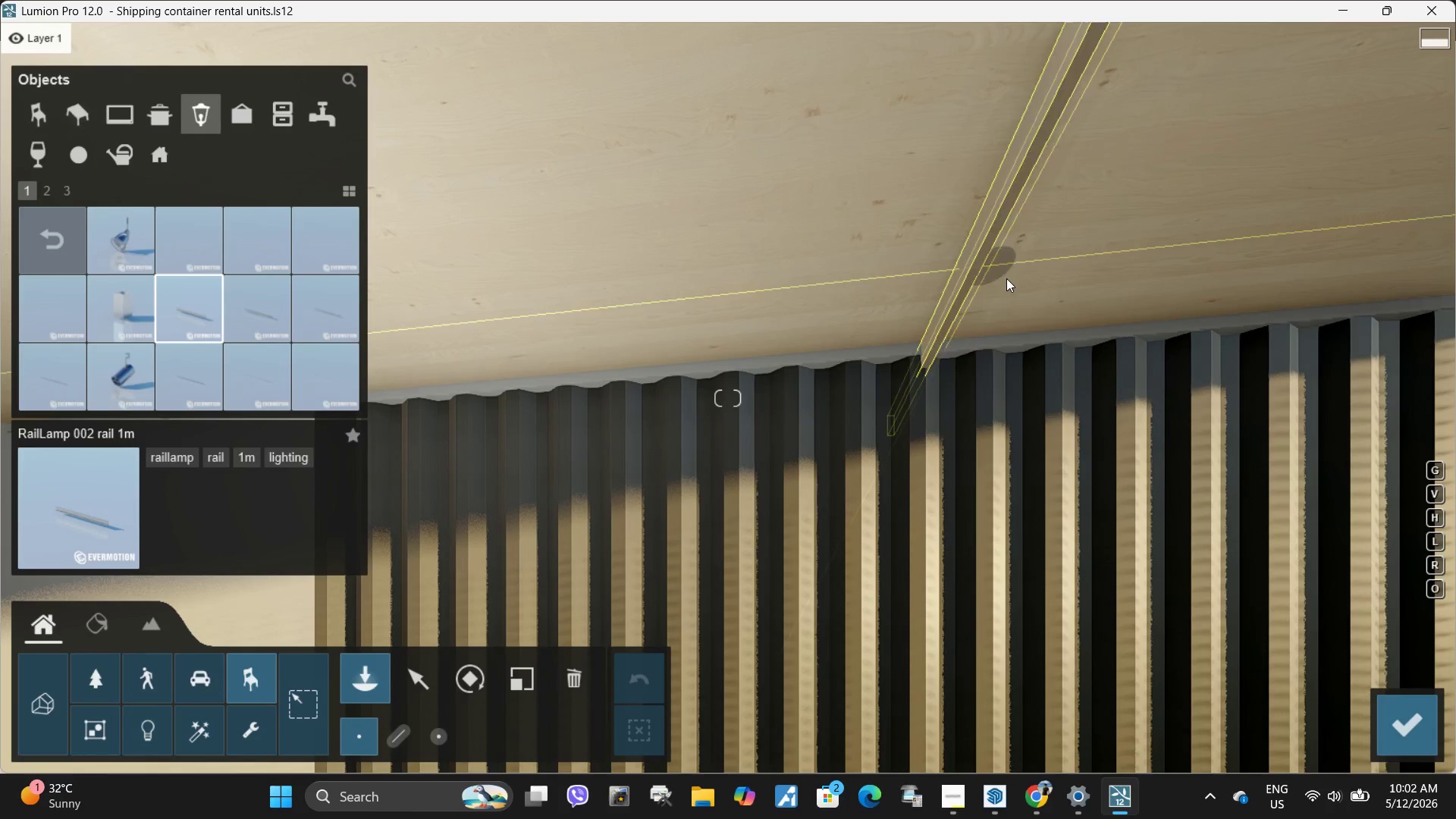 
left_click([246, 312])
 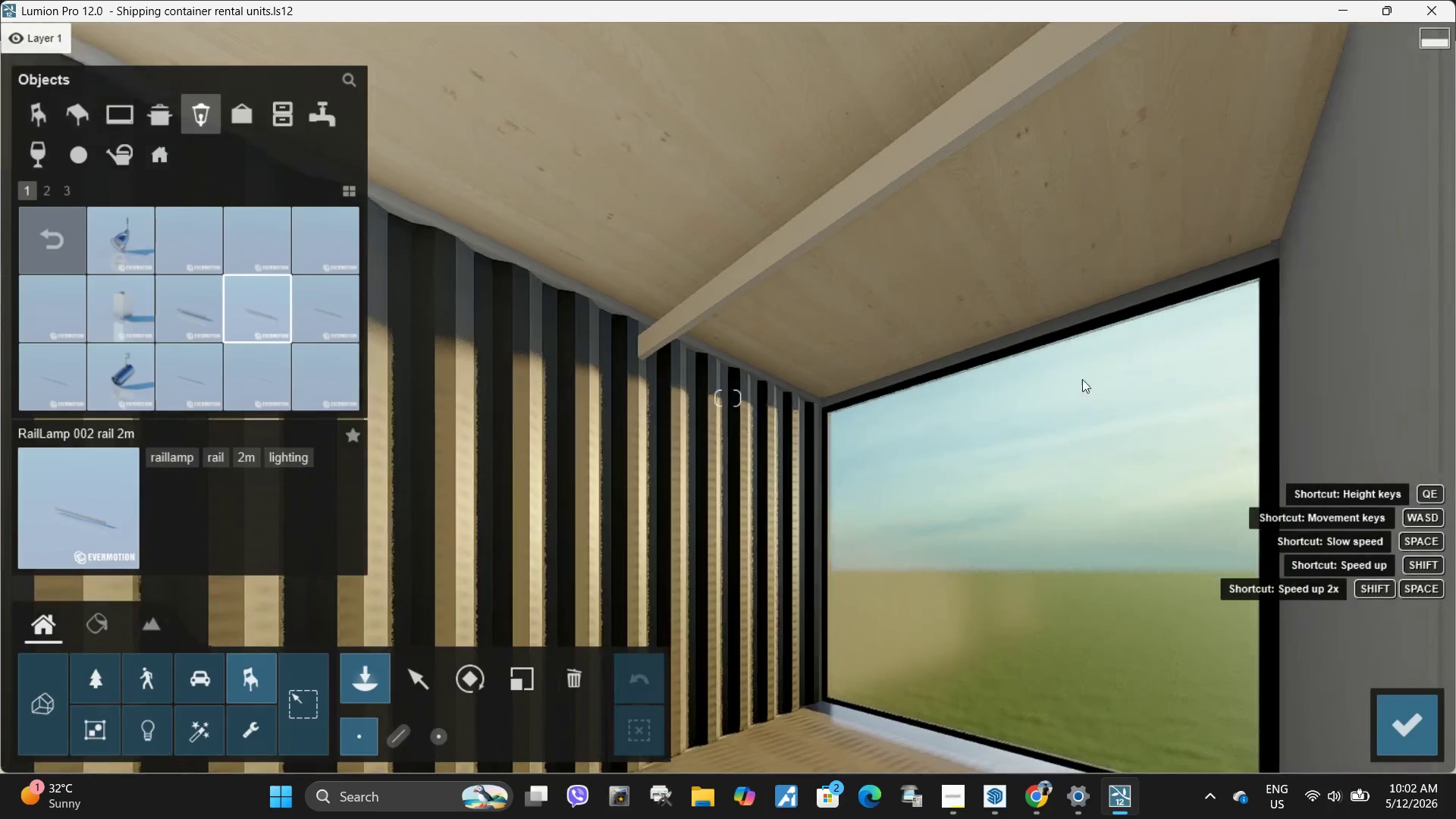 
left_click([331, 313])
 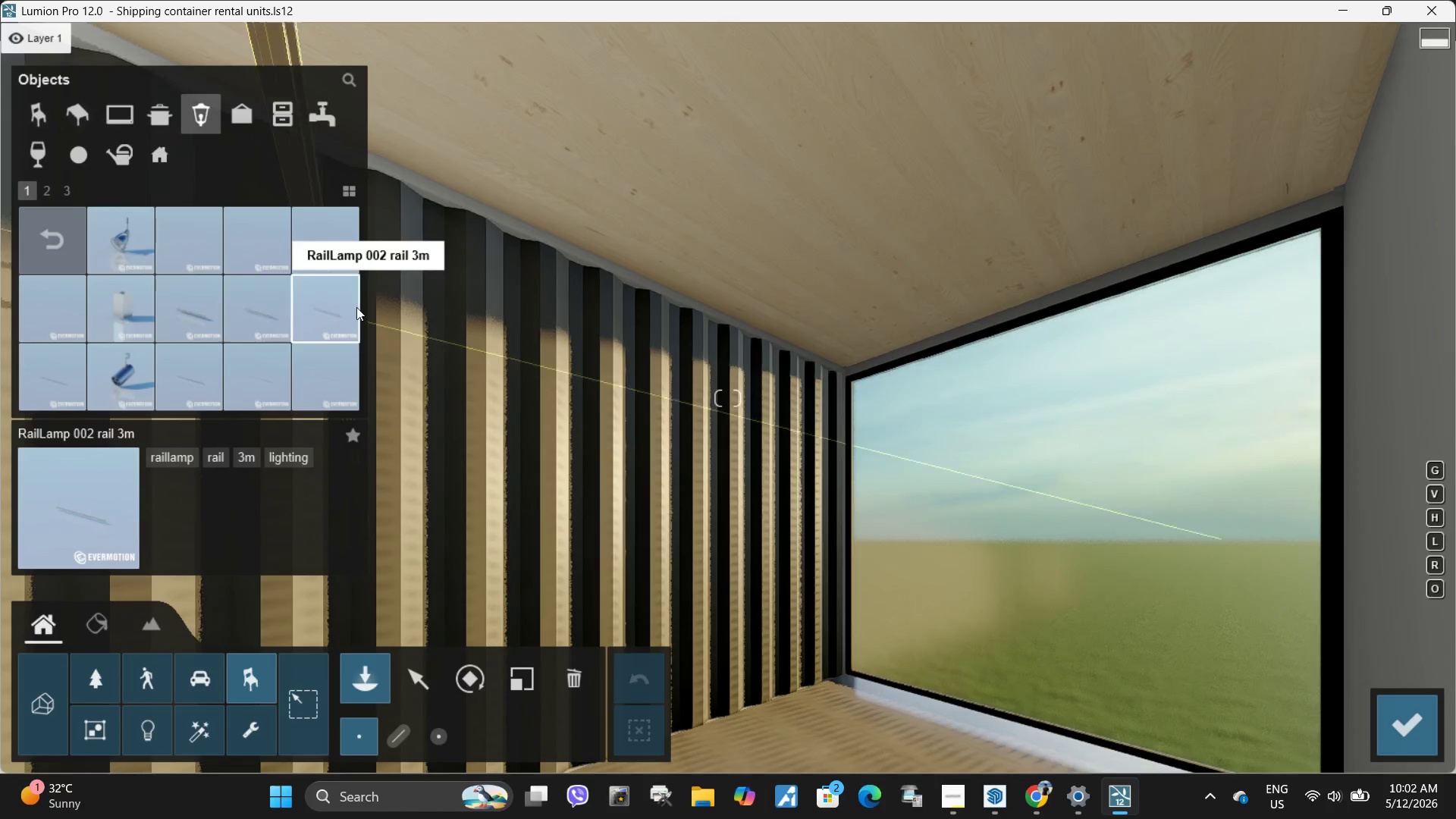 
type(saw)
 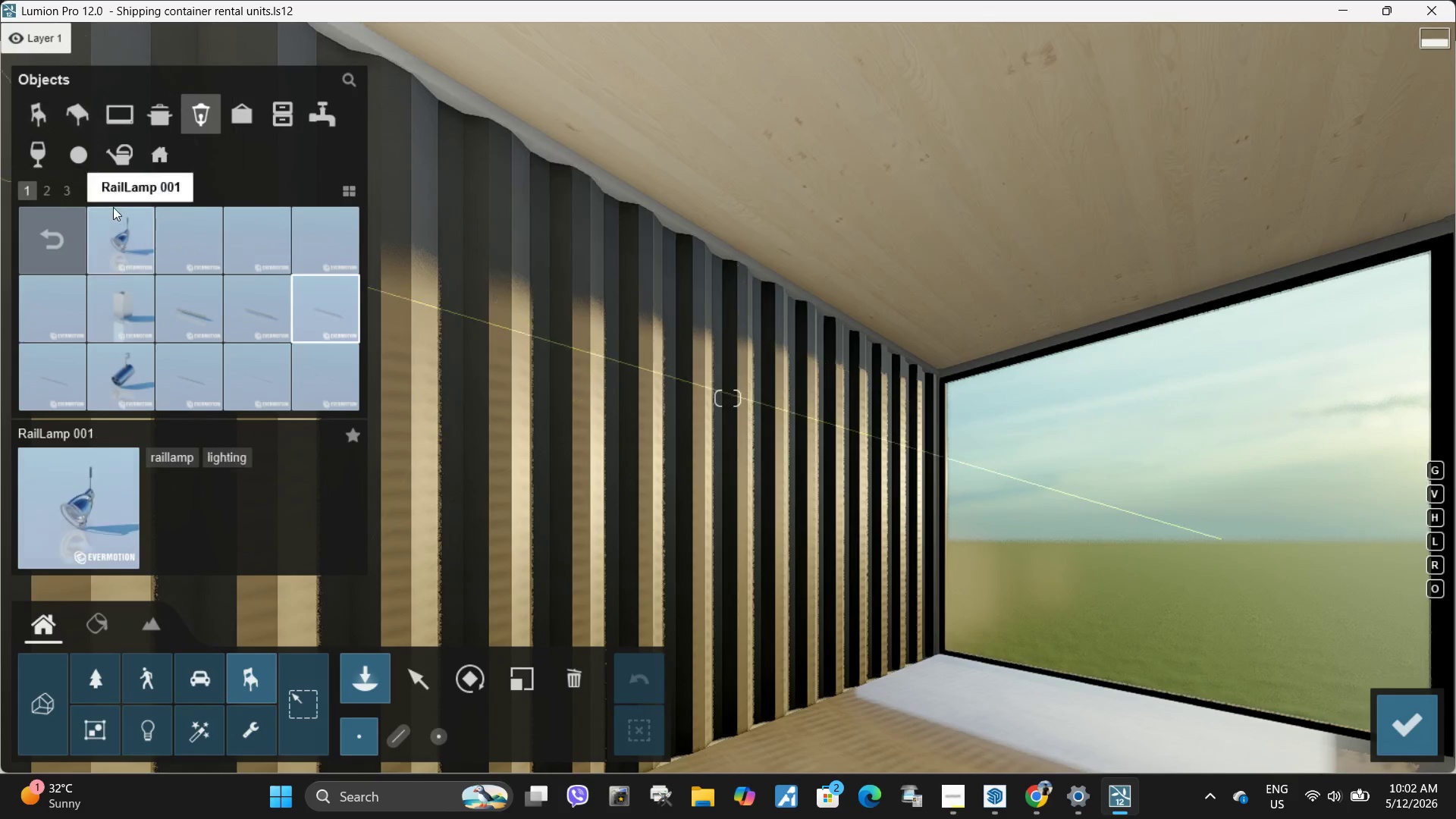 
left_click([208, 248])
 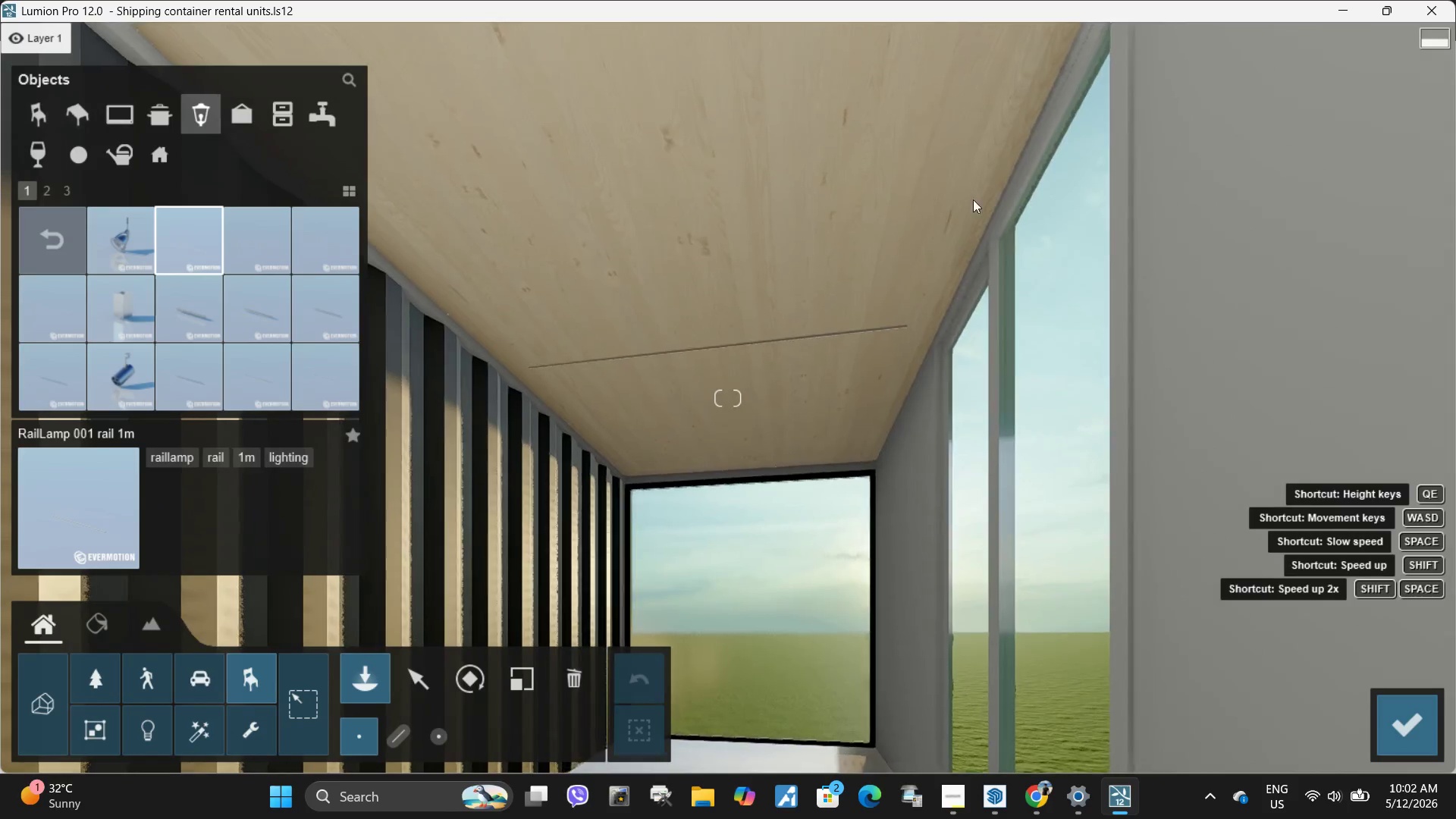 
type(sssasq)
 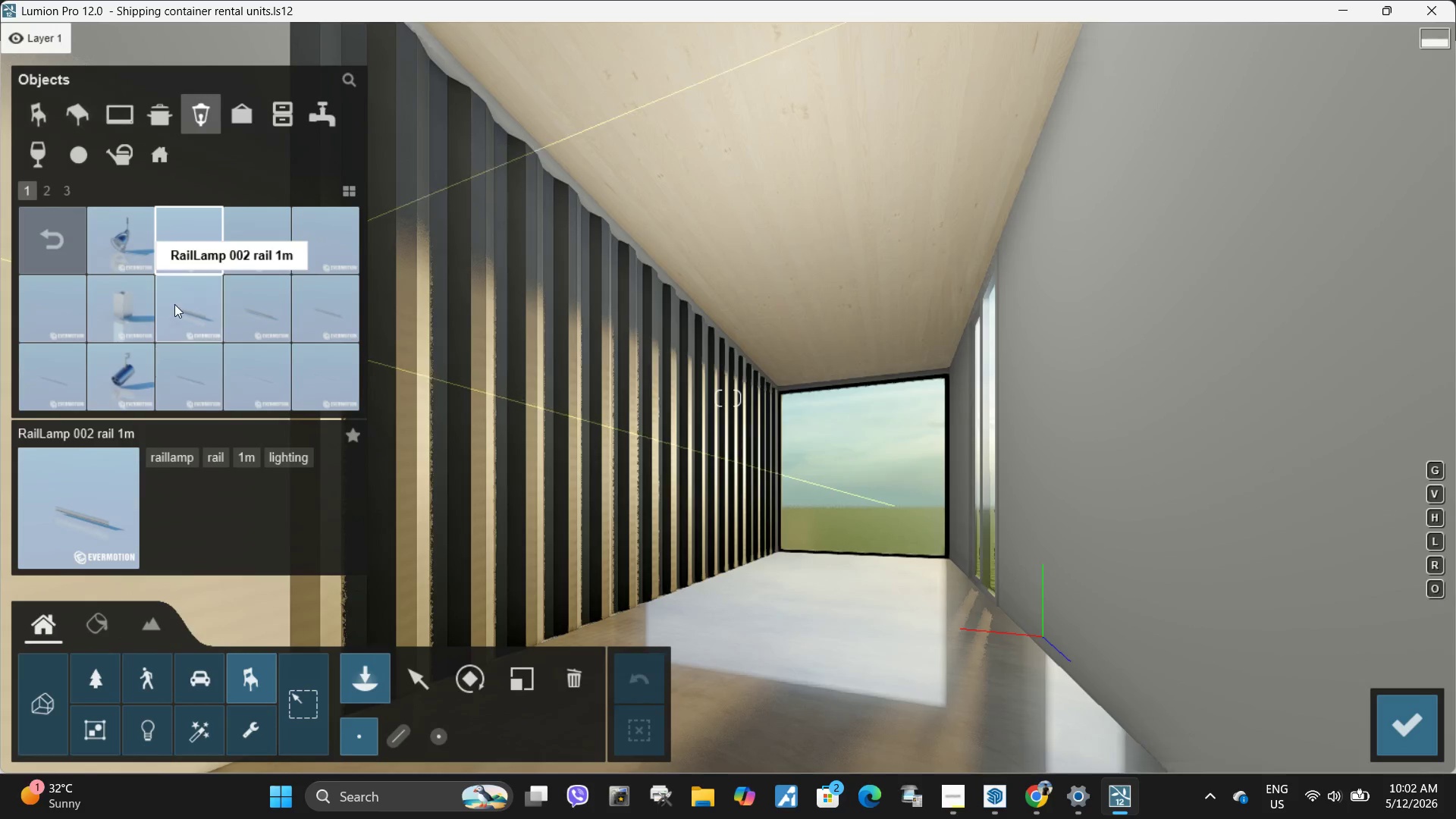 
left_click([264, 303])
 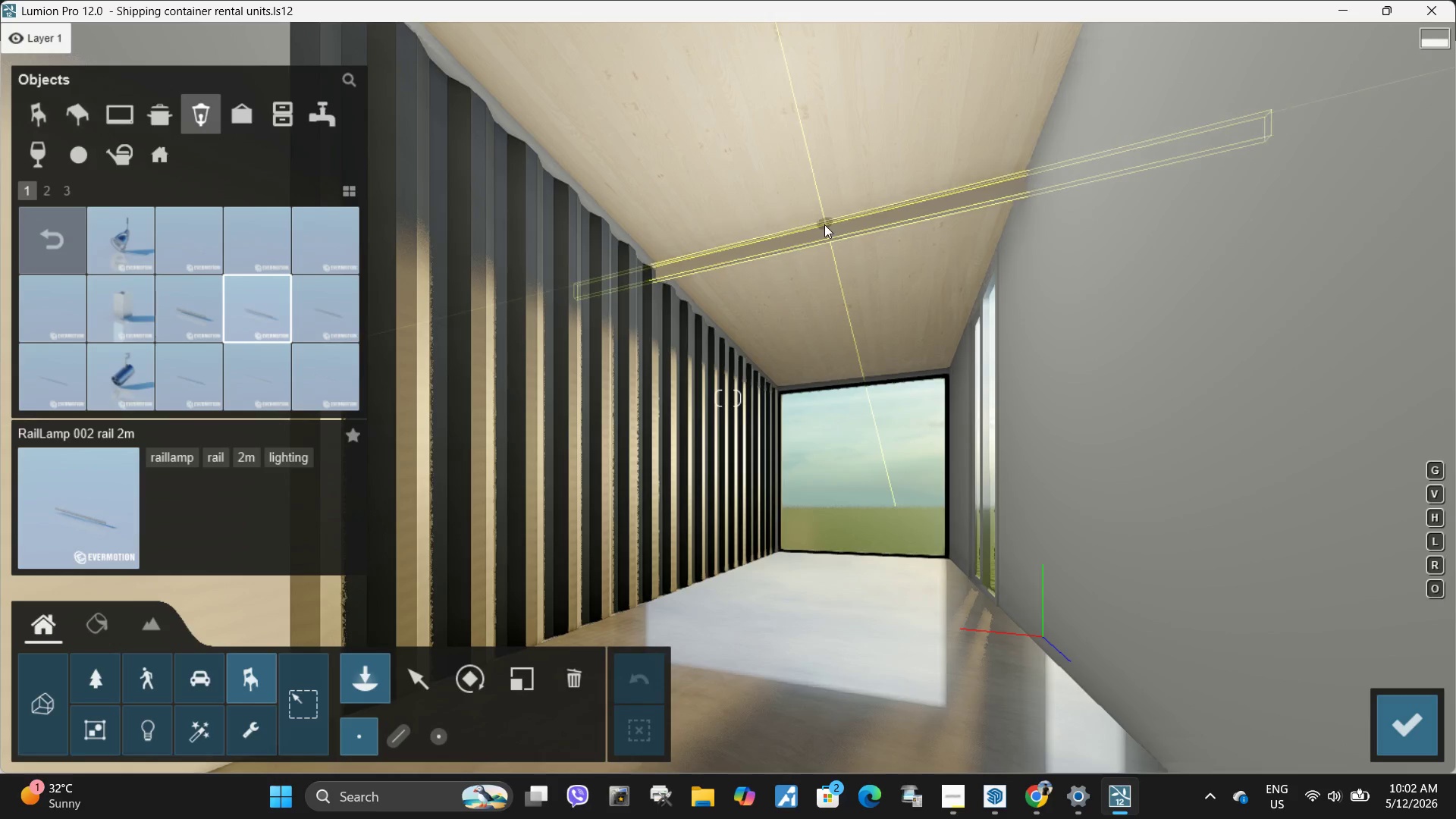 
left_click([817, 248])
 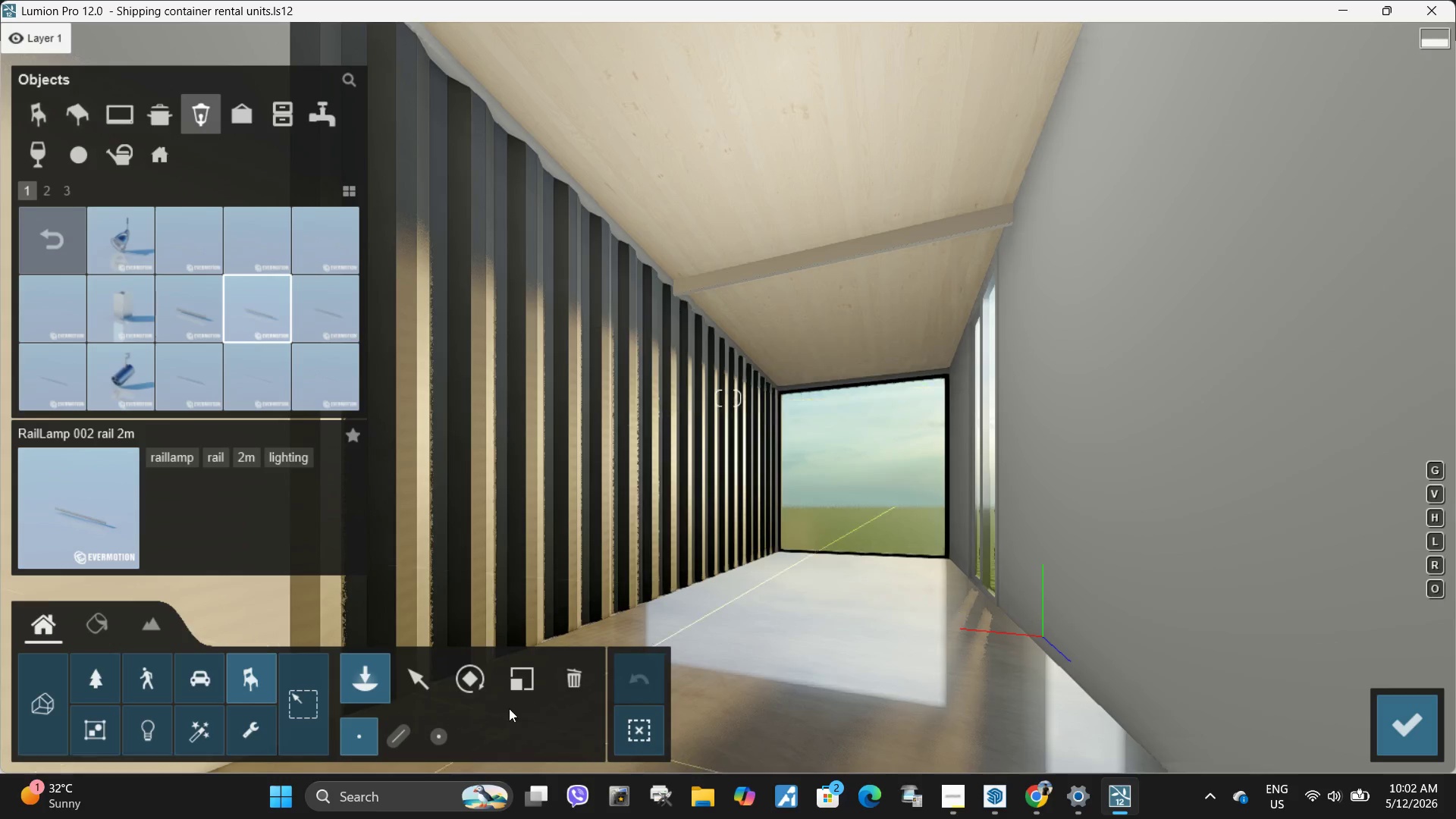 
left_click([469, 683])
 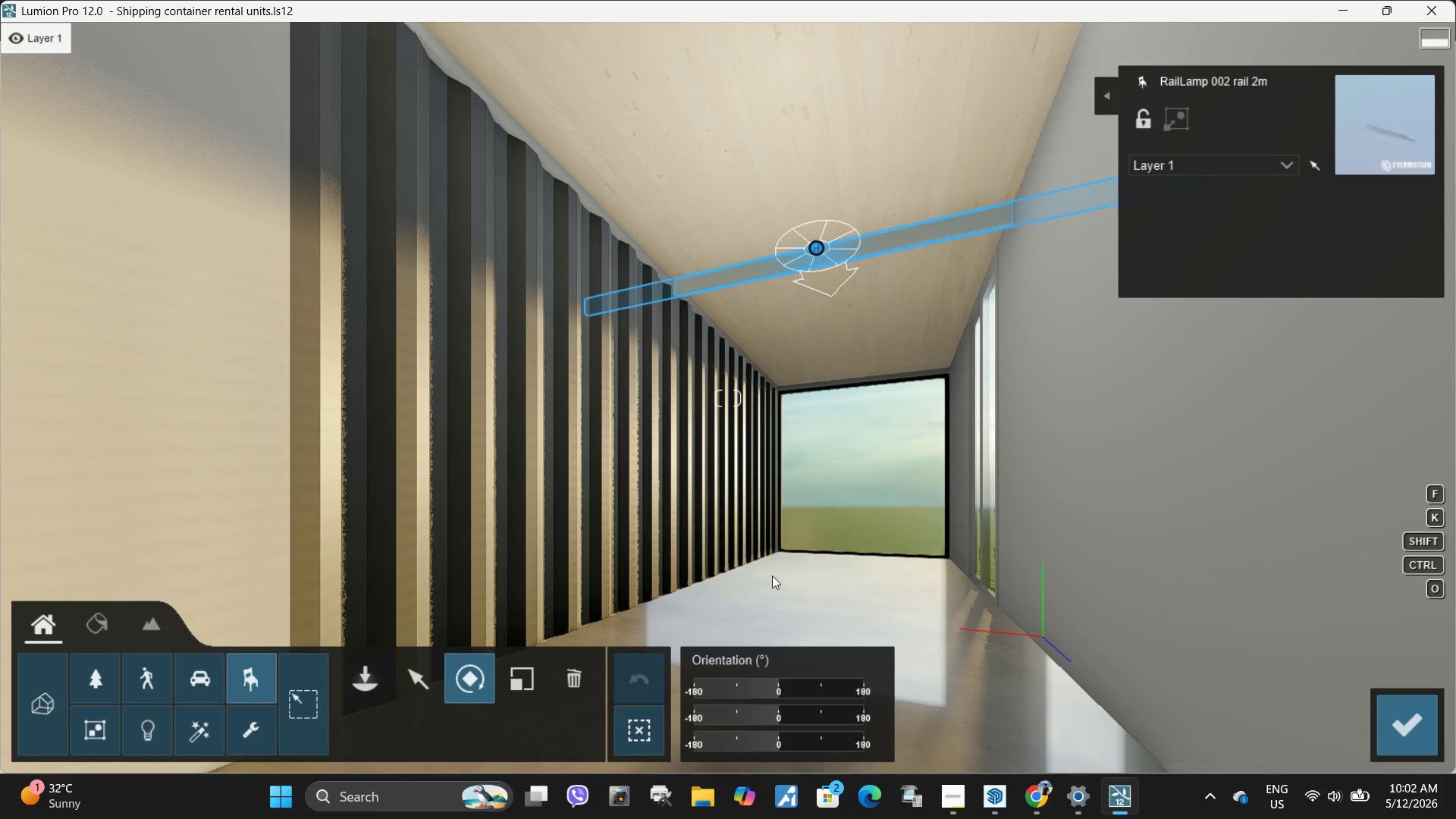 
left_click_drag(start_coordinate=[783, 686], to_coordinate=[821, 689])
 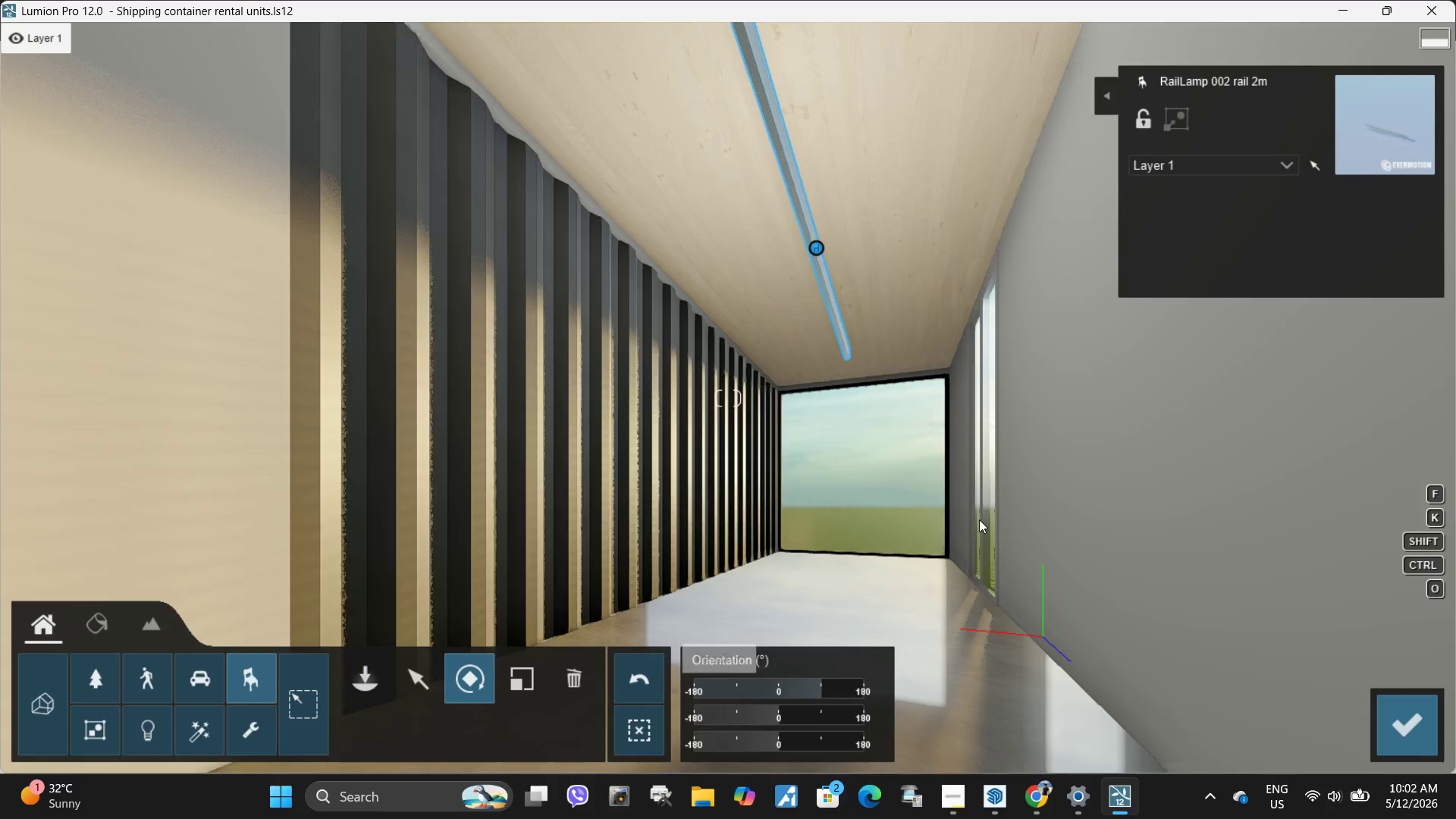 
type(wsdwwsddsd)
 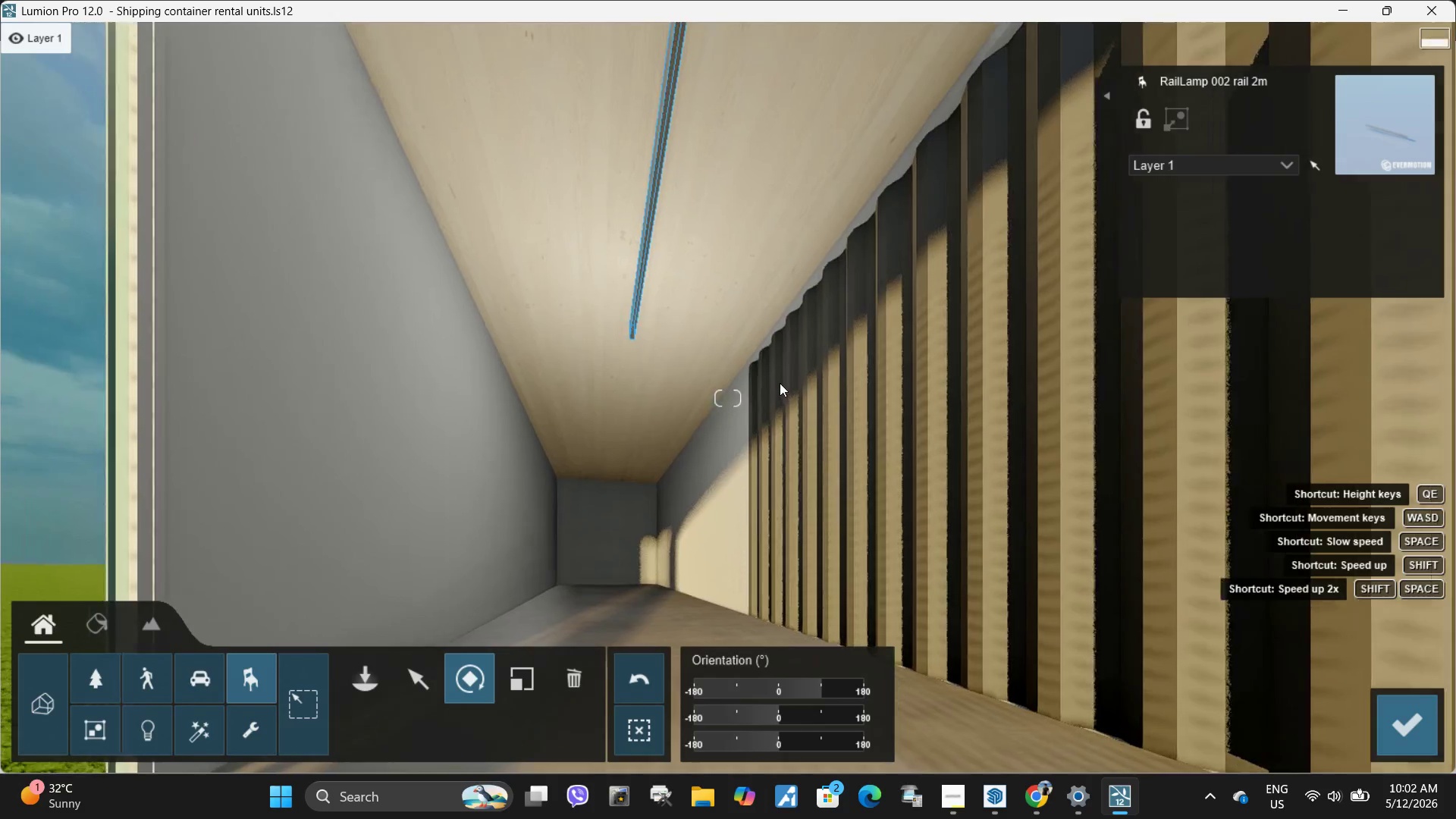 
type(ssssqsw)
 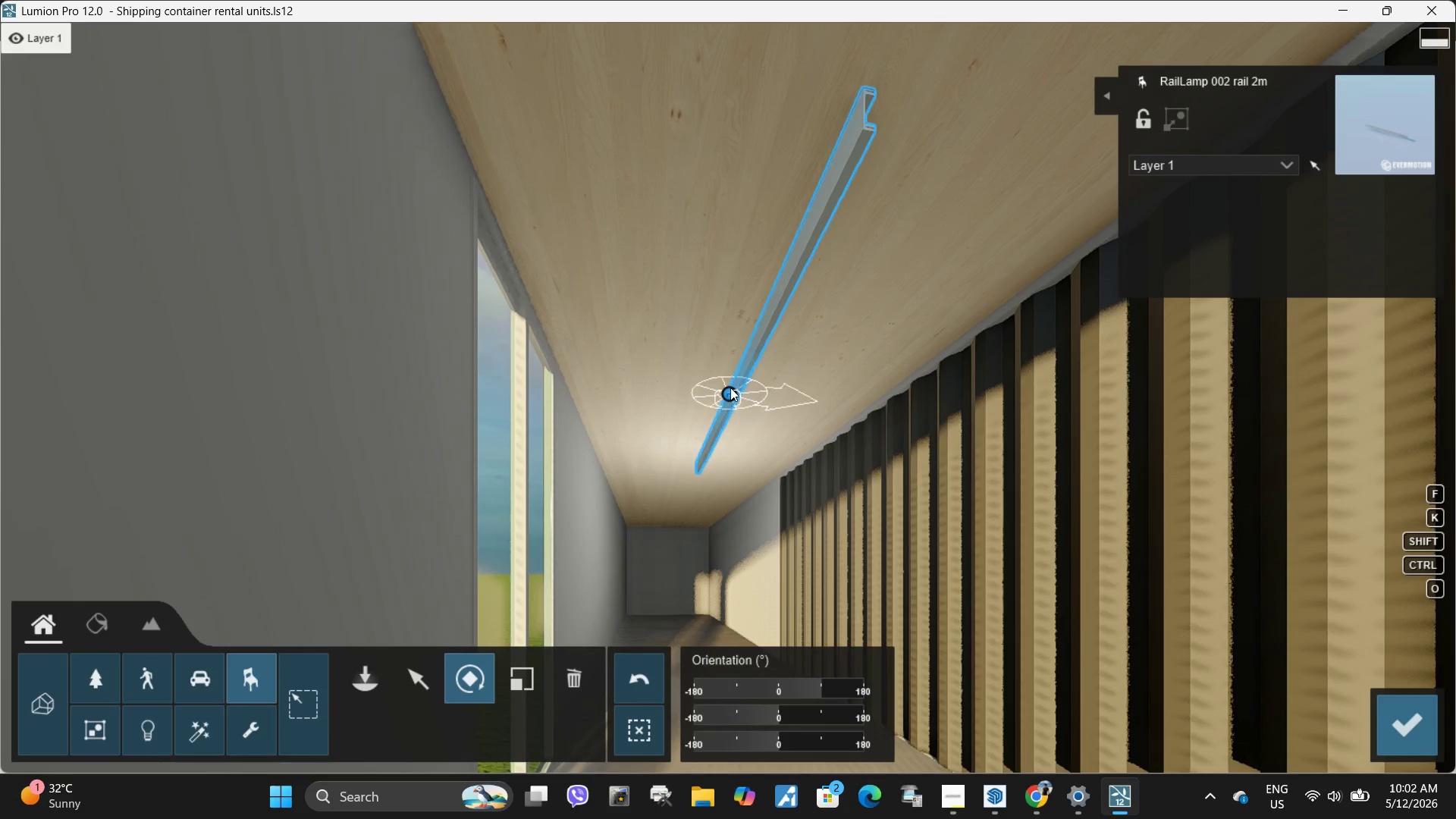 
left_click_drag(start_coordinate=[730, 390], to_coordinate=[808, 399])
 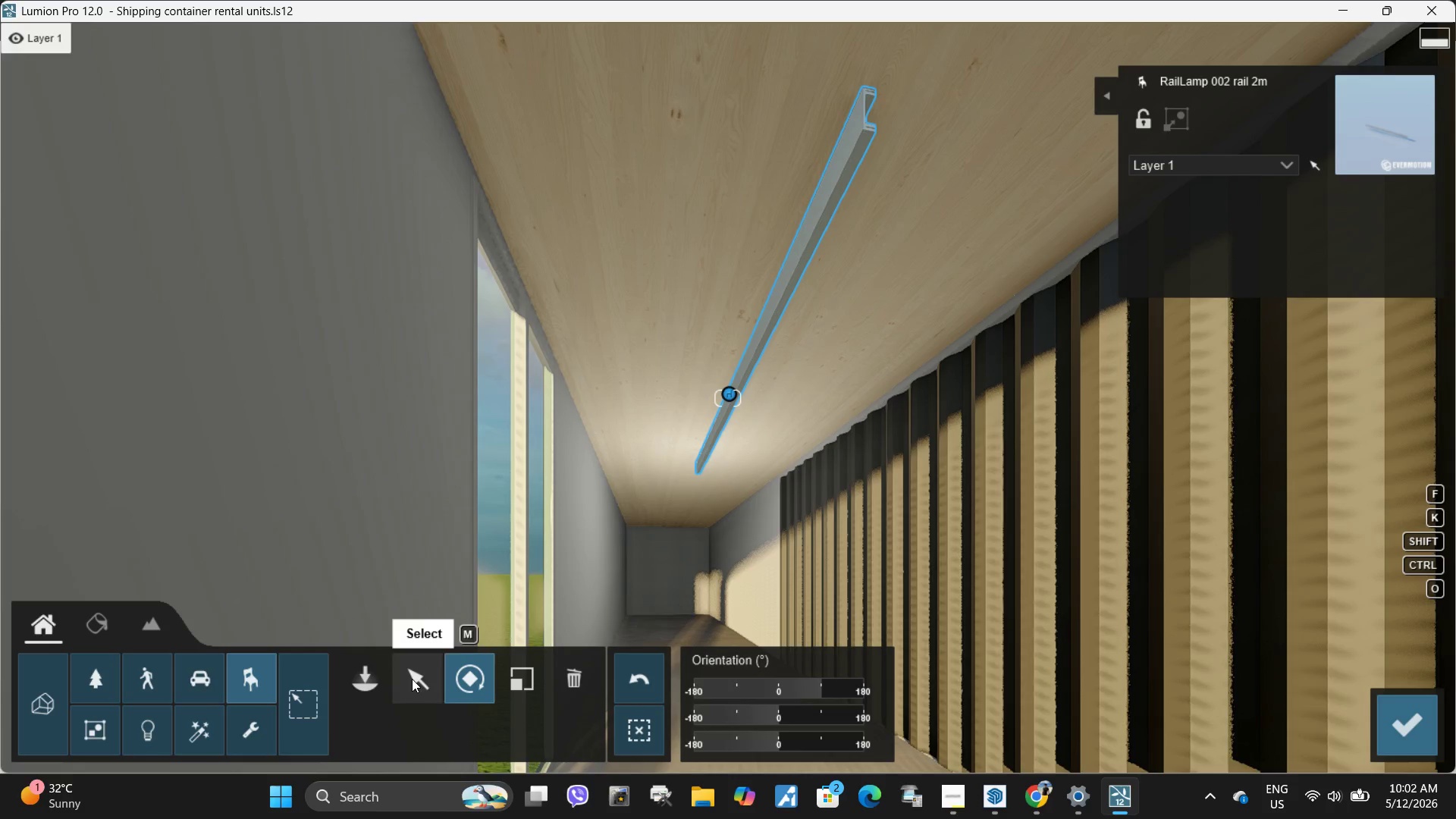 
left_click([416, 674])
 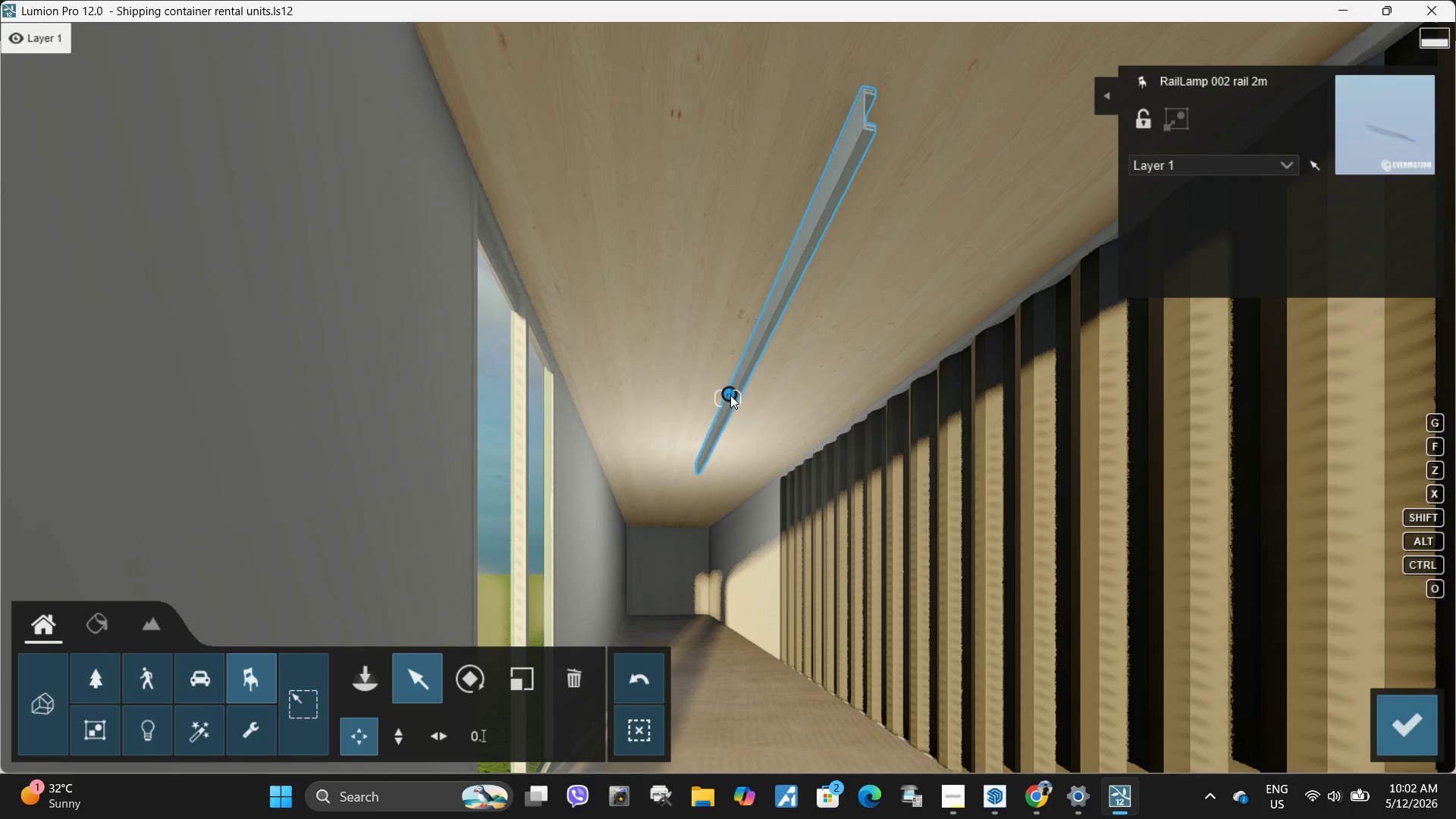 
left_click_drag(start_coordinate=[730, 396], to_coordinate=[969, 306])
 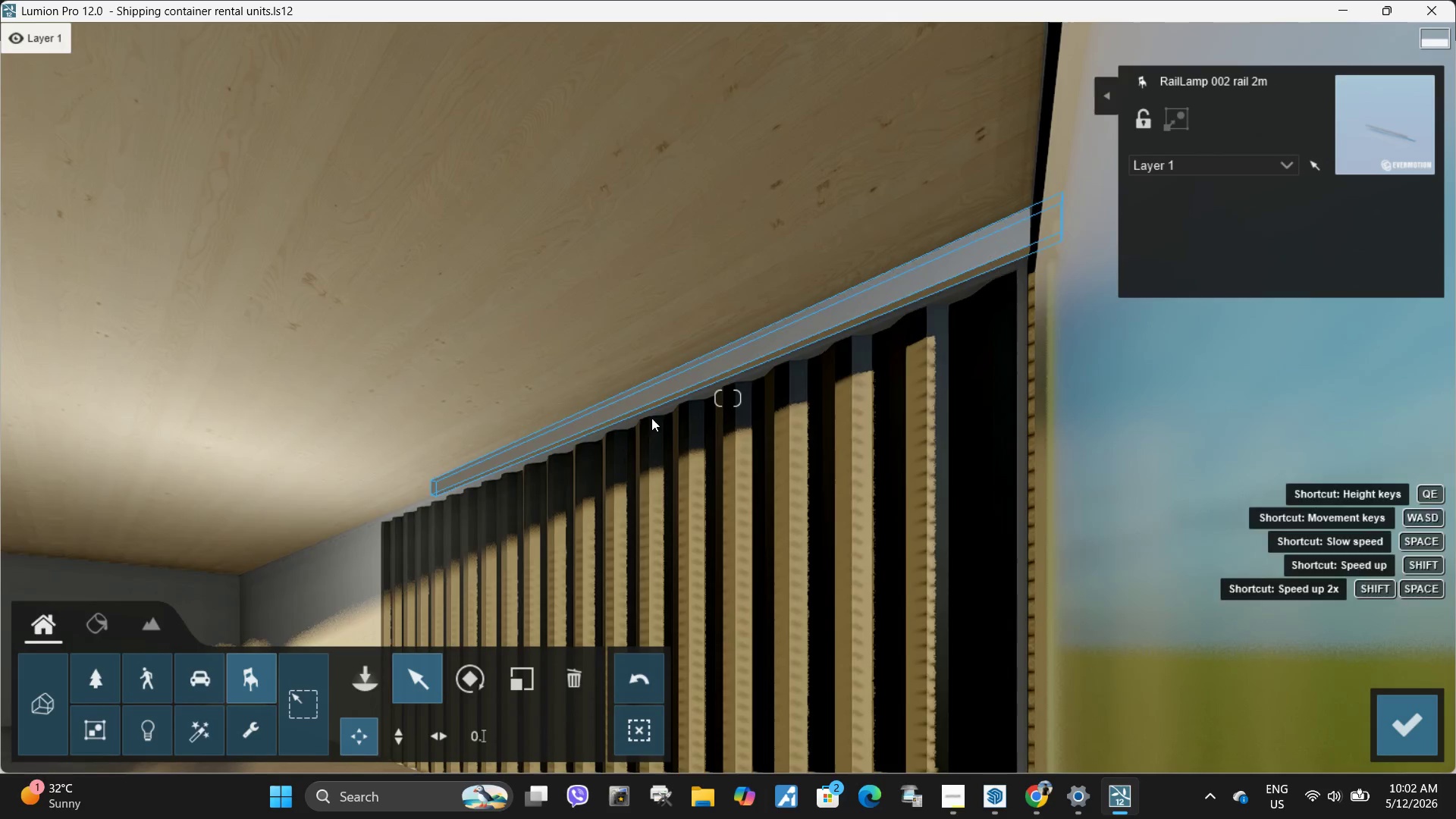 
left_click_drag(start_coordinate=[604, 400], to_coordinate=[396, 338])
 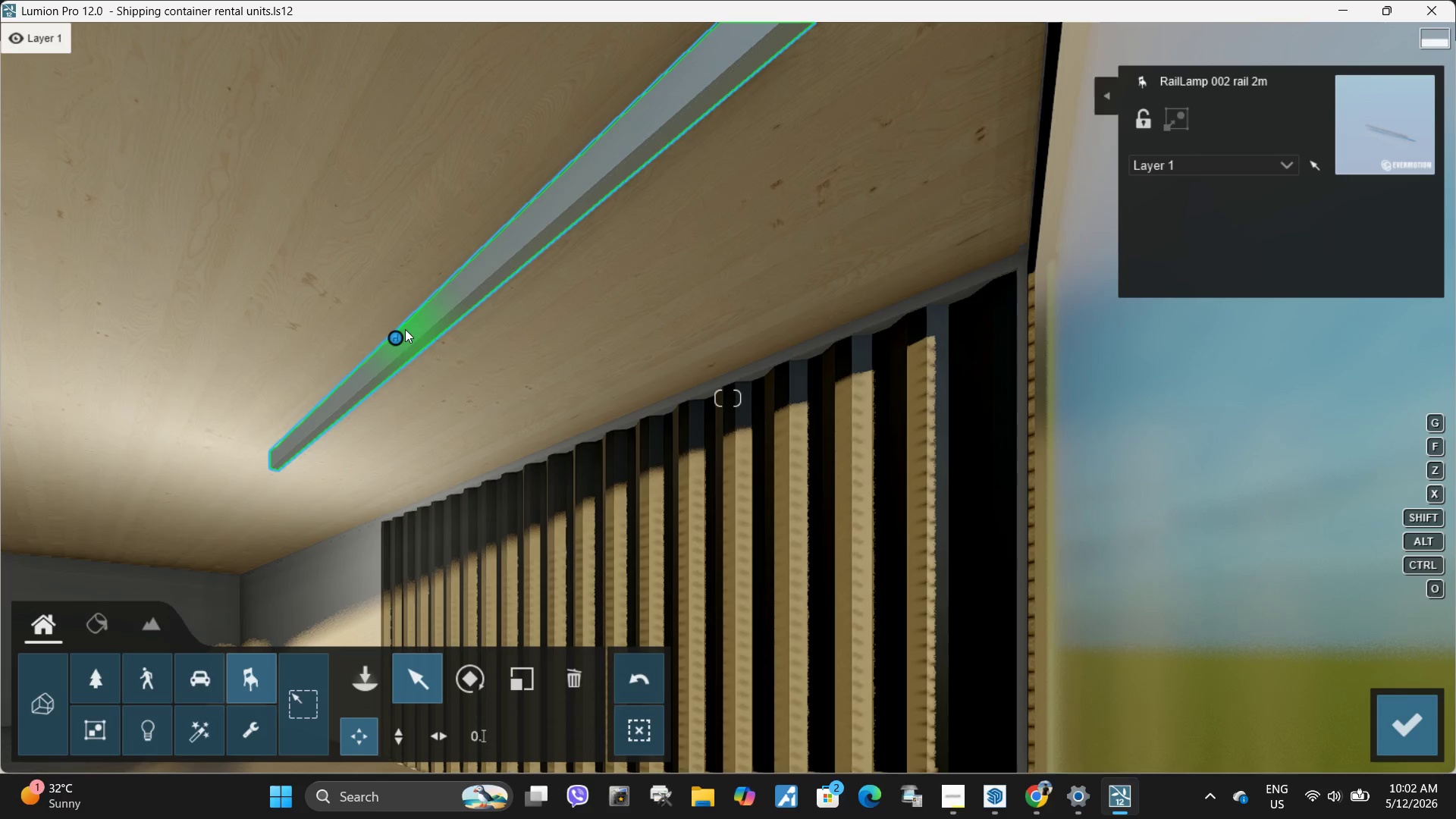 
left_click_drag(start_coordinate=[398, 336], to_coordinate=[432, 350])
 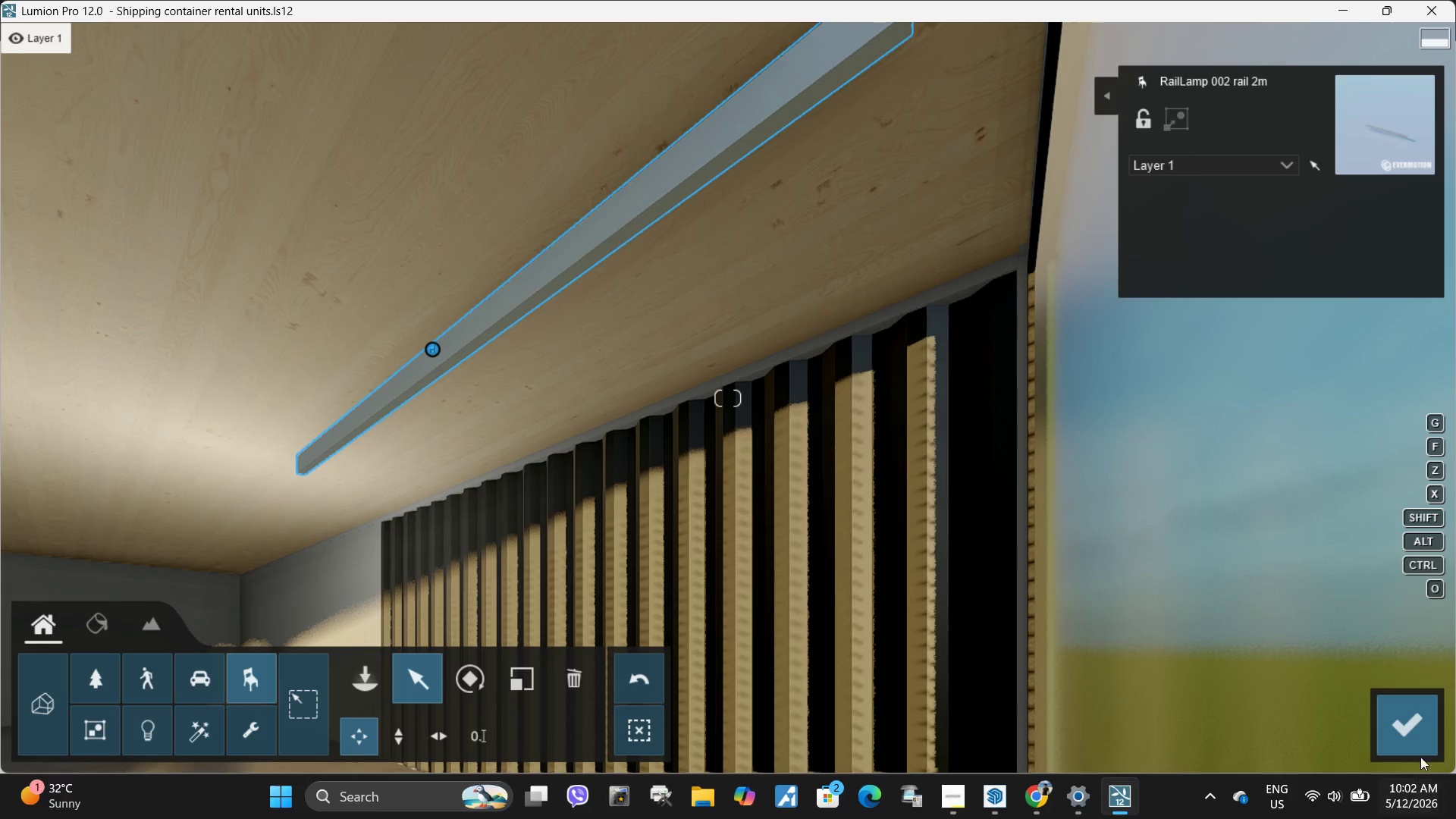 
left_click([1400, 737])
 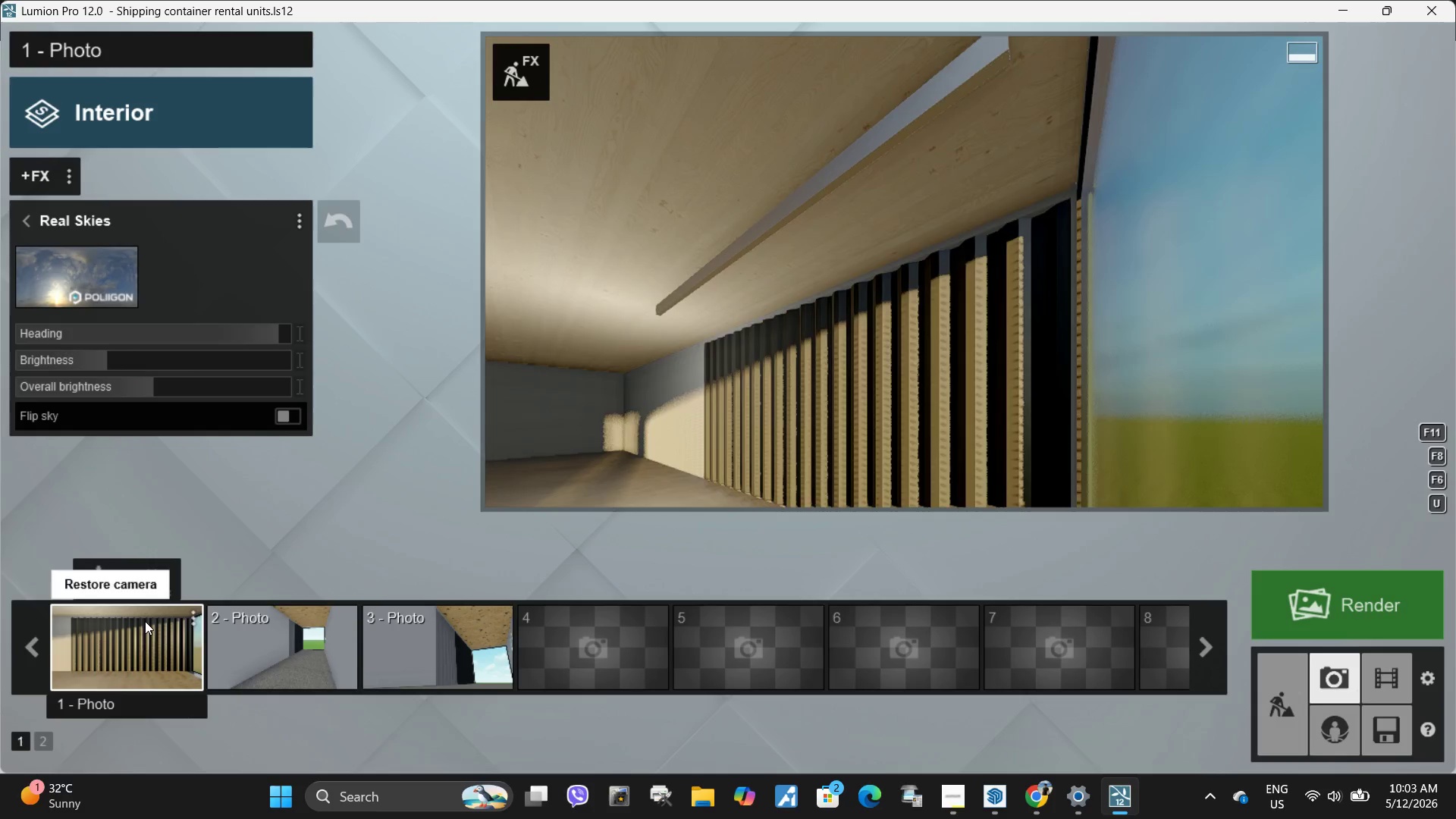 
left_click([764, 263])
 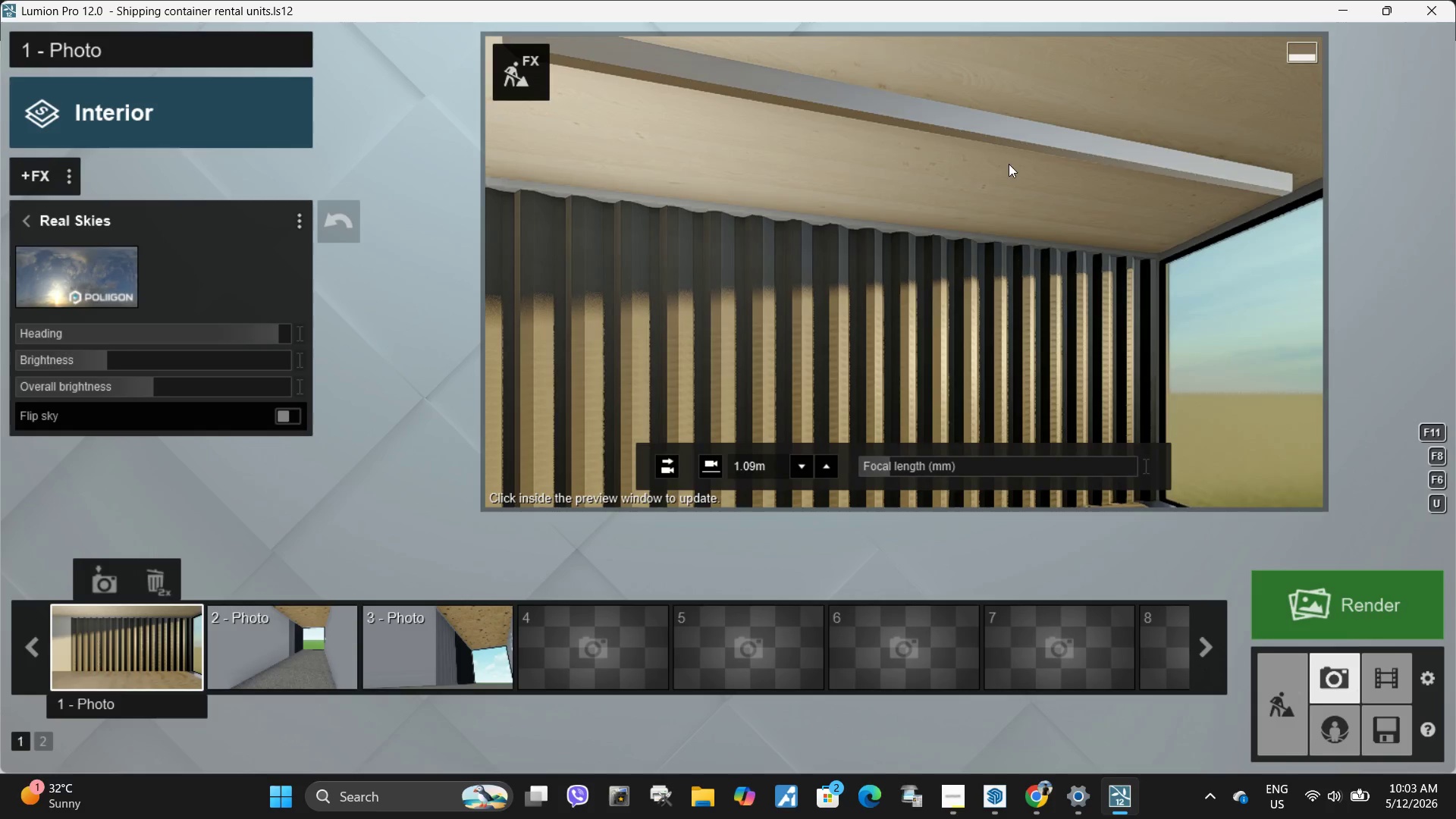 
left_click([522, 79])
 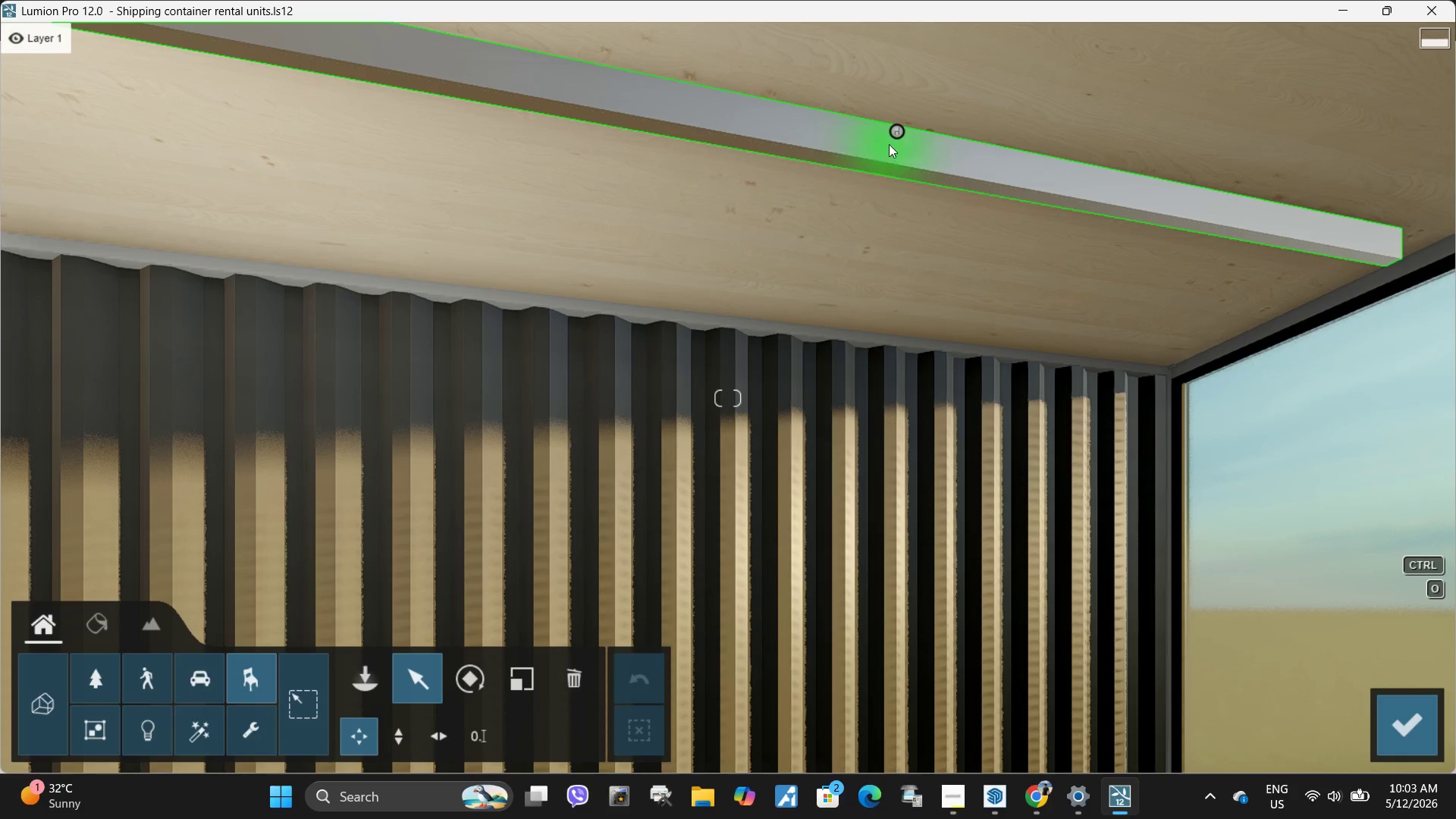 
left_click_drag(start_coordinate=[897, 130], to_coordinate=[777, 185])
 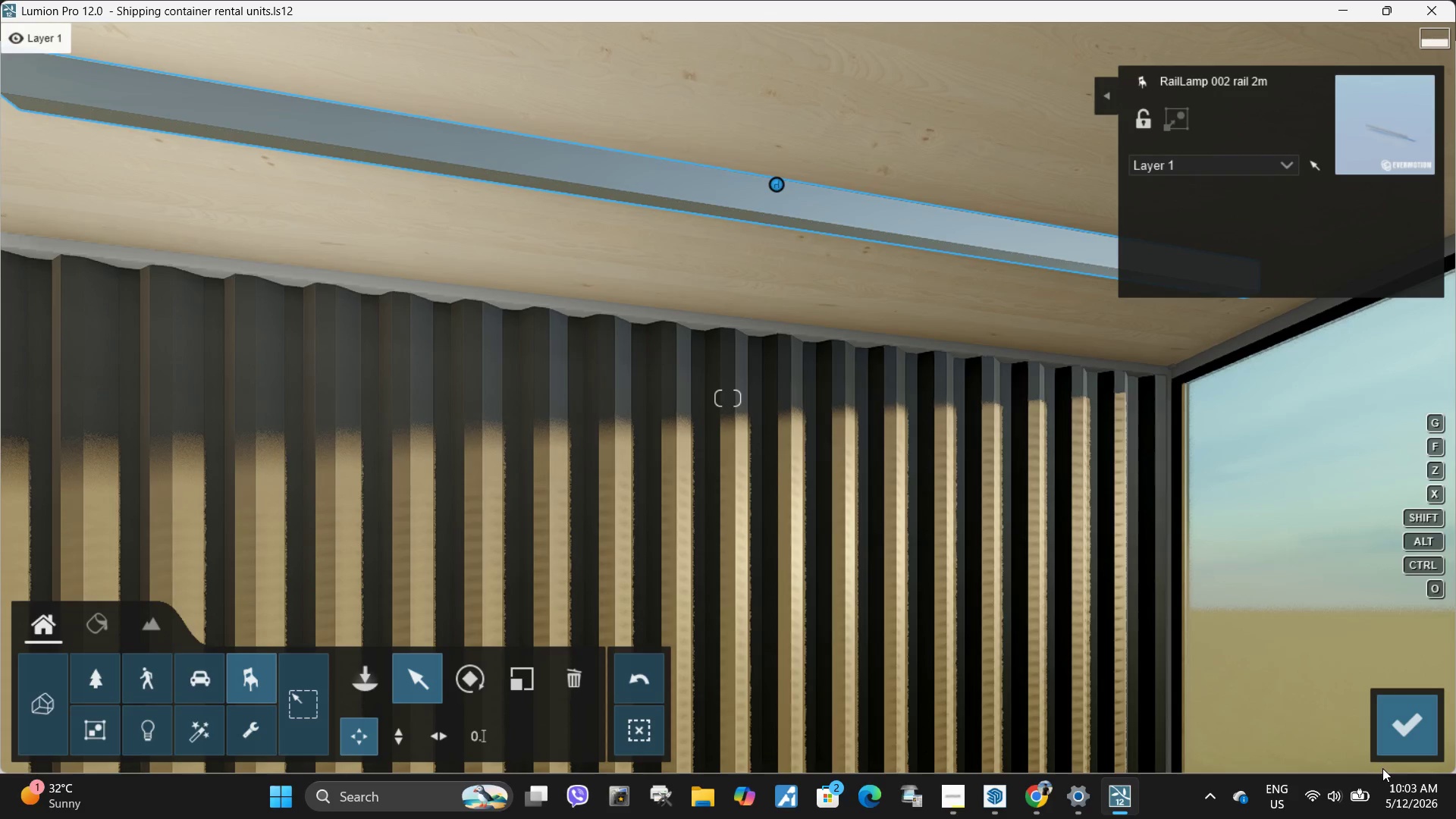 
left_click([1399, 717])
 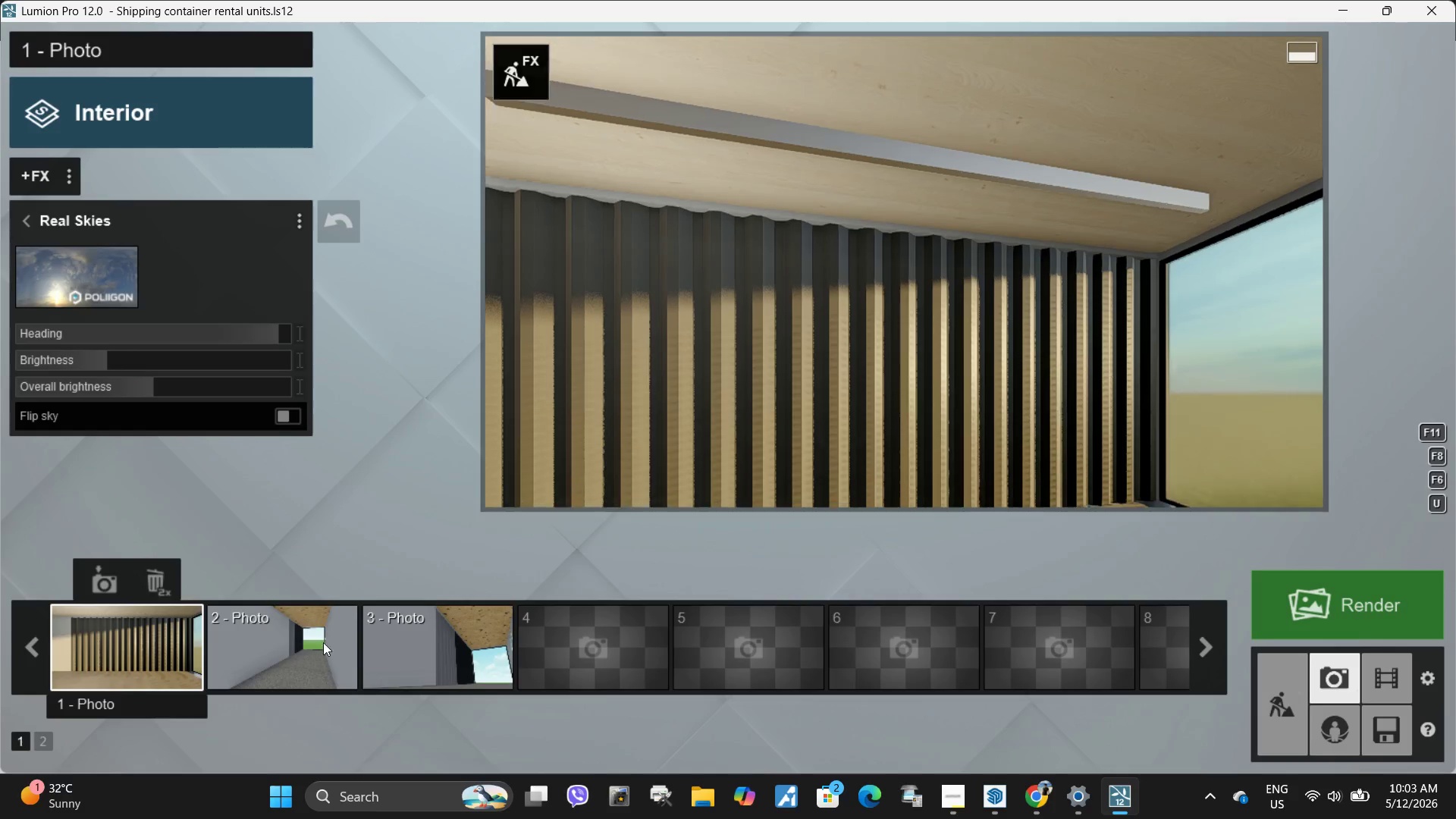 
left_click([126, 668])
 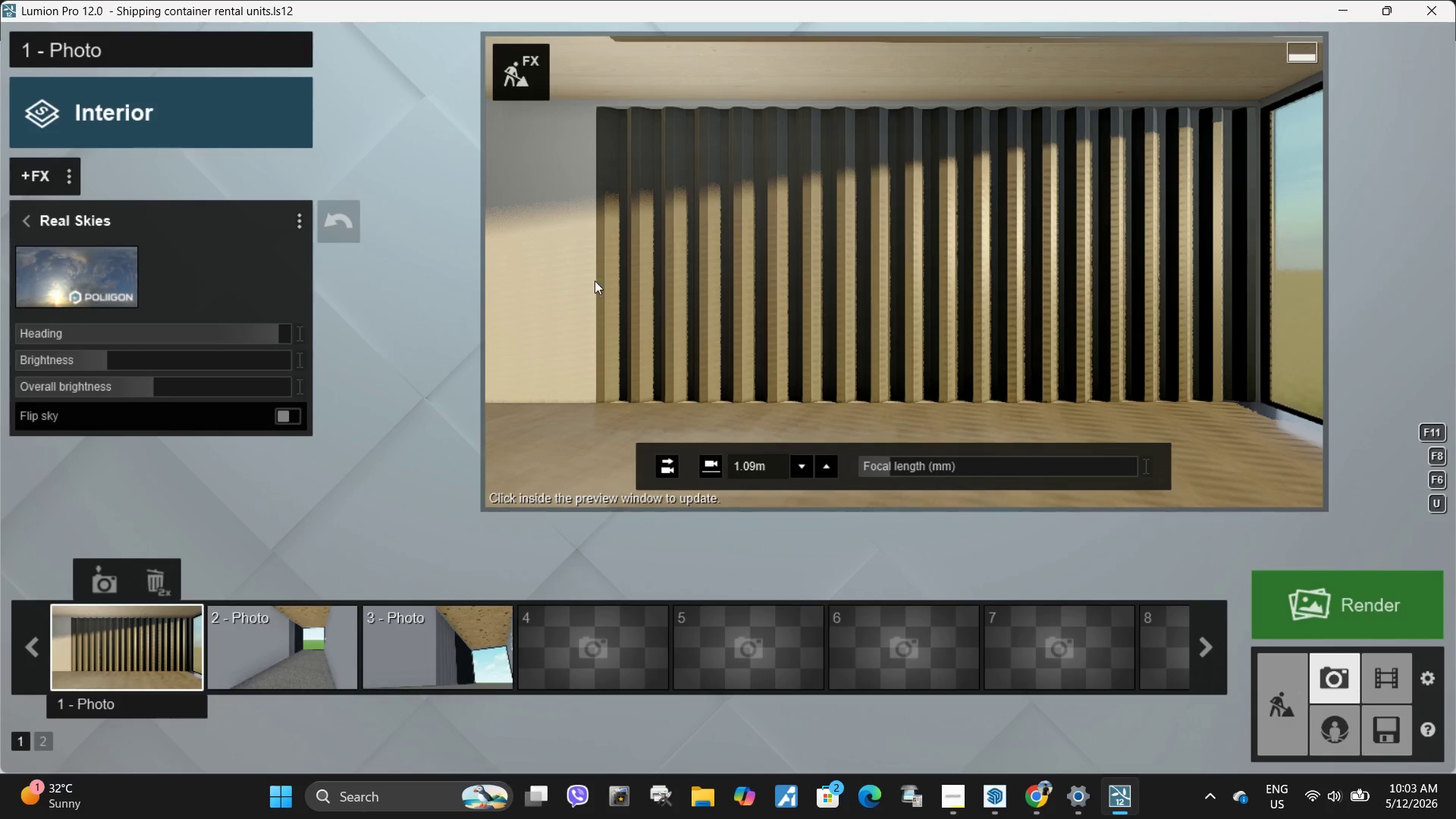 
left_click([724, 224])
 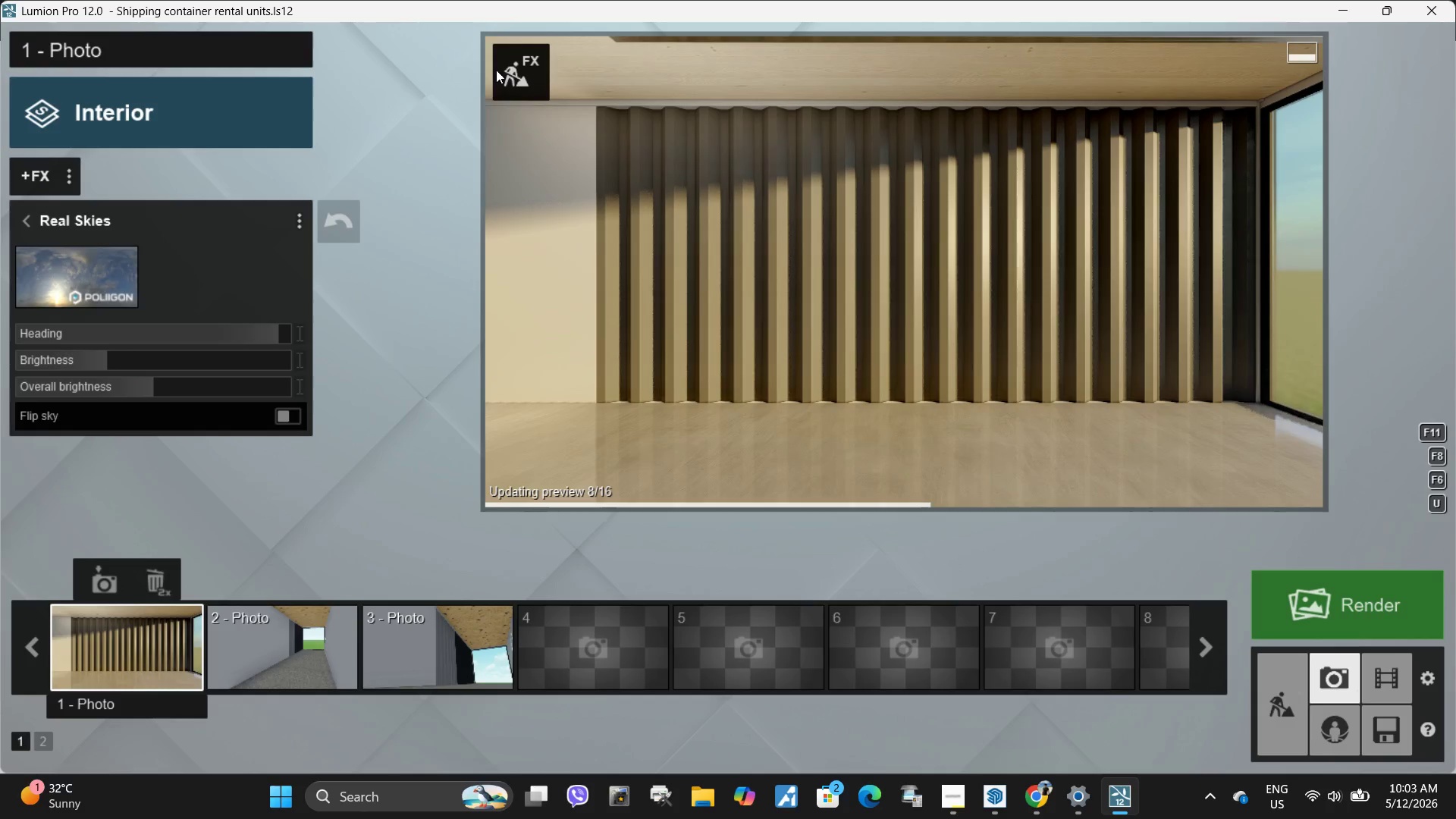 
left_click([527, 70])
 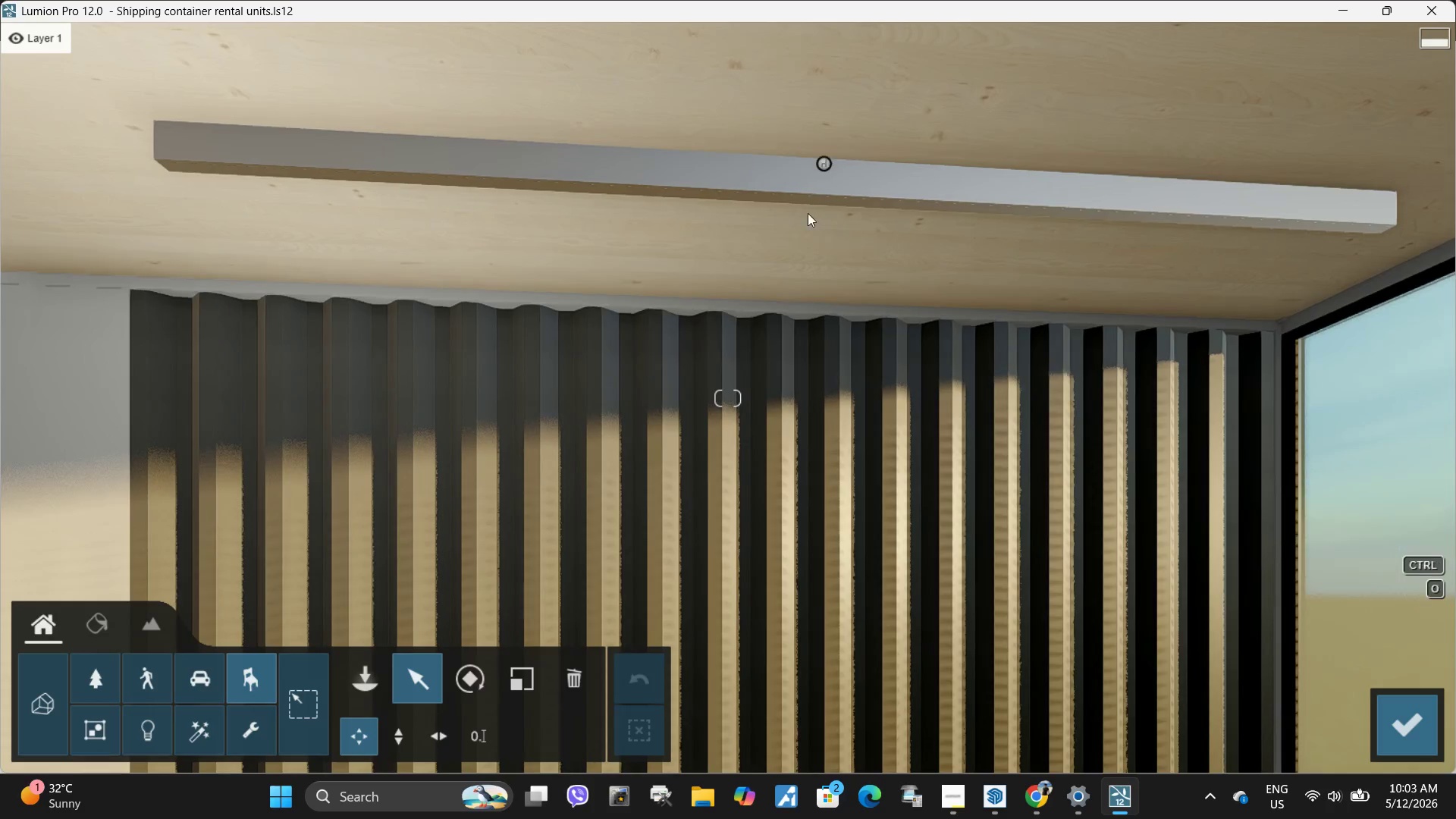 
left_click_drag(start_coordinate=[822, 166], to_coordinate=[774, 215])
 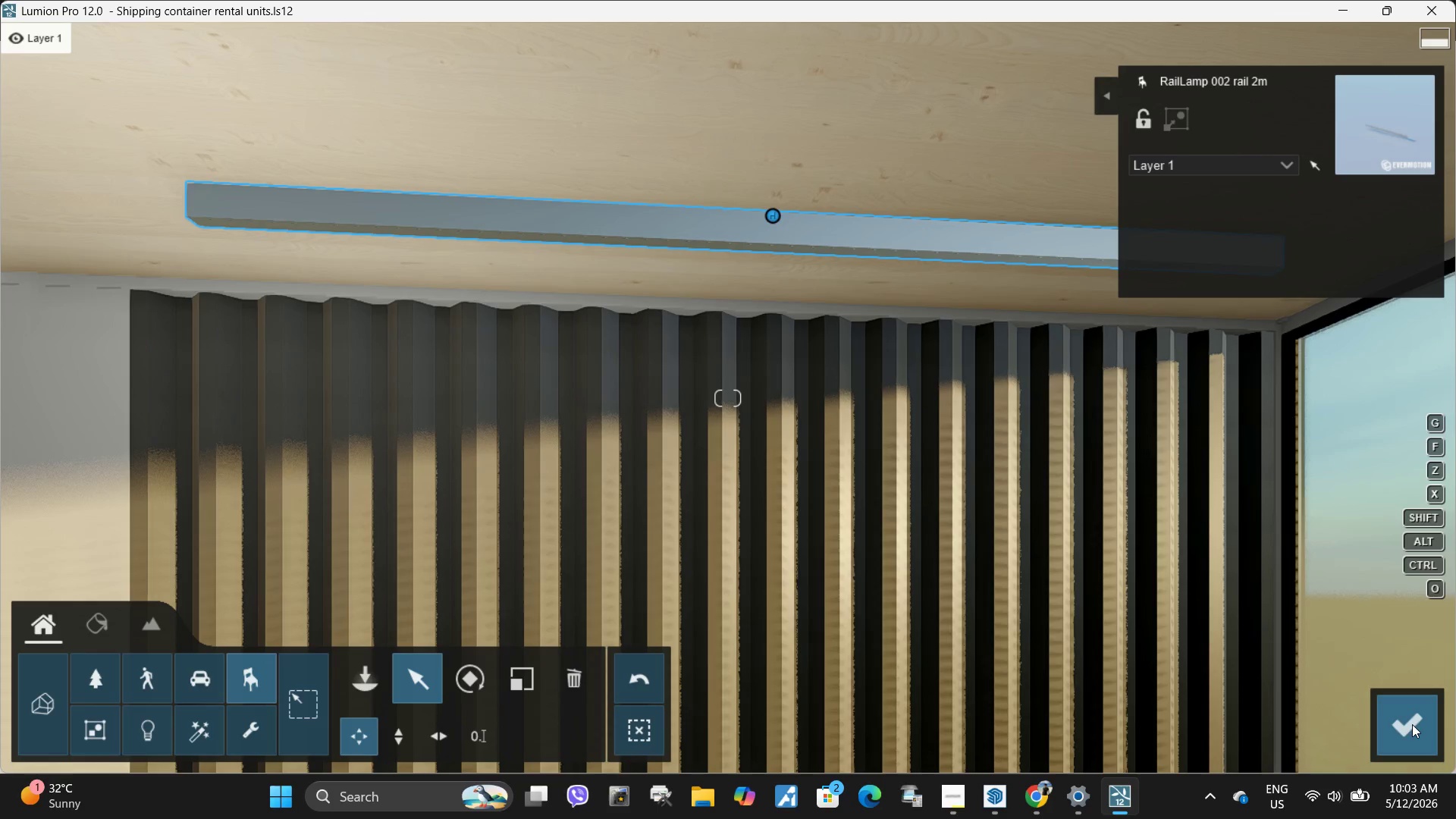 
left_click([1426, 741])
 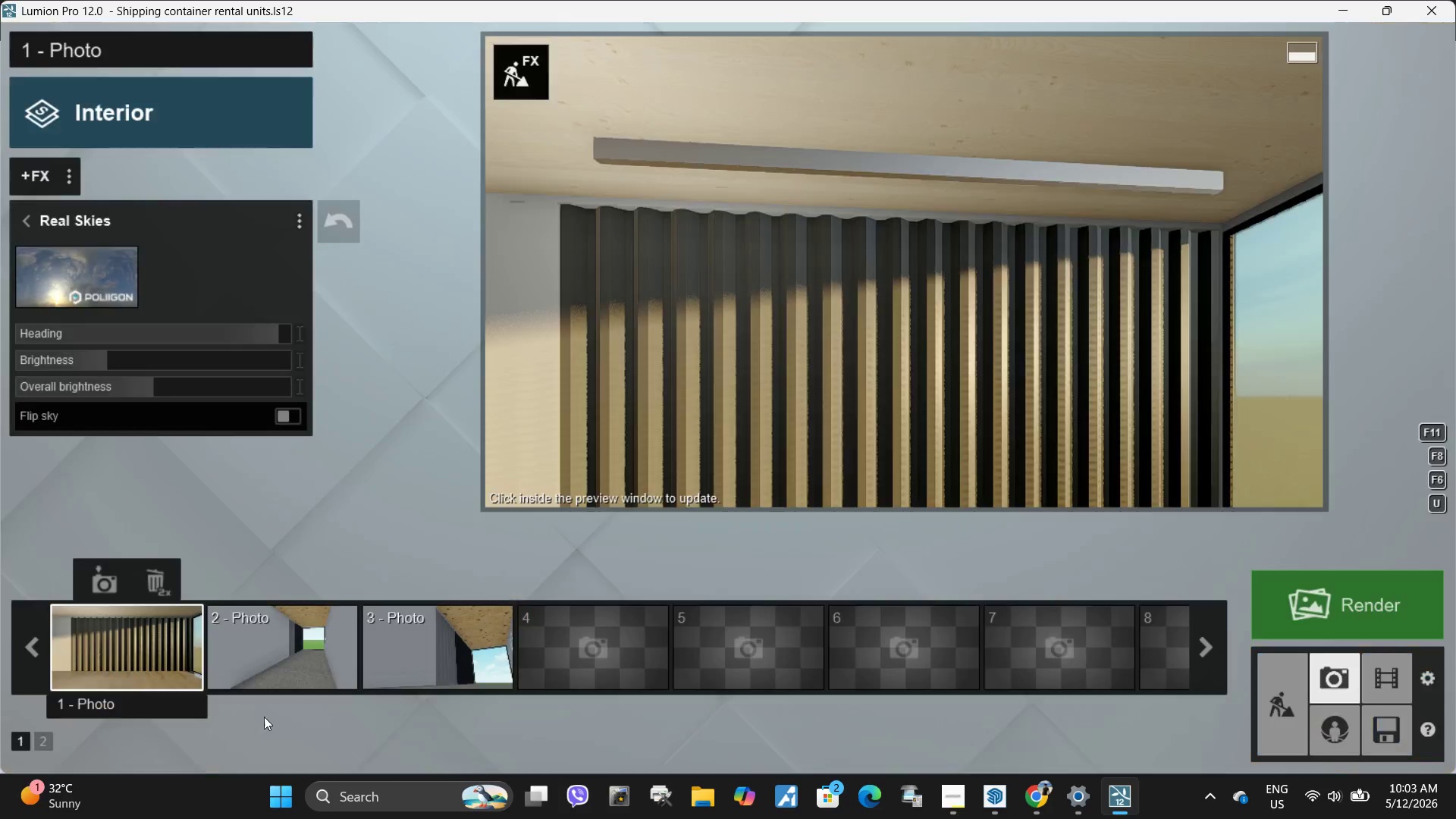 
left_click([115, 641])
 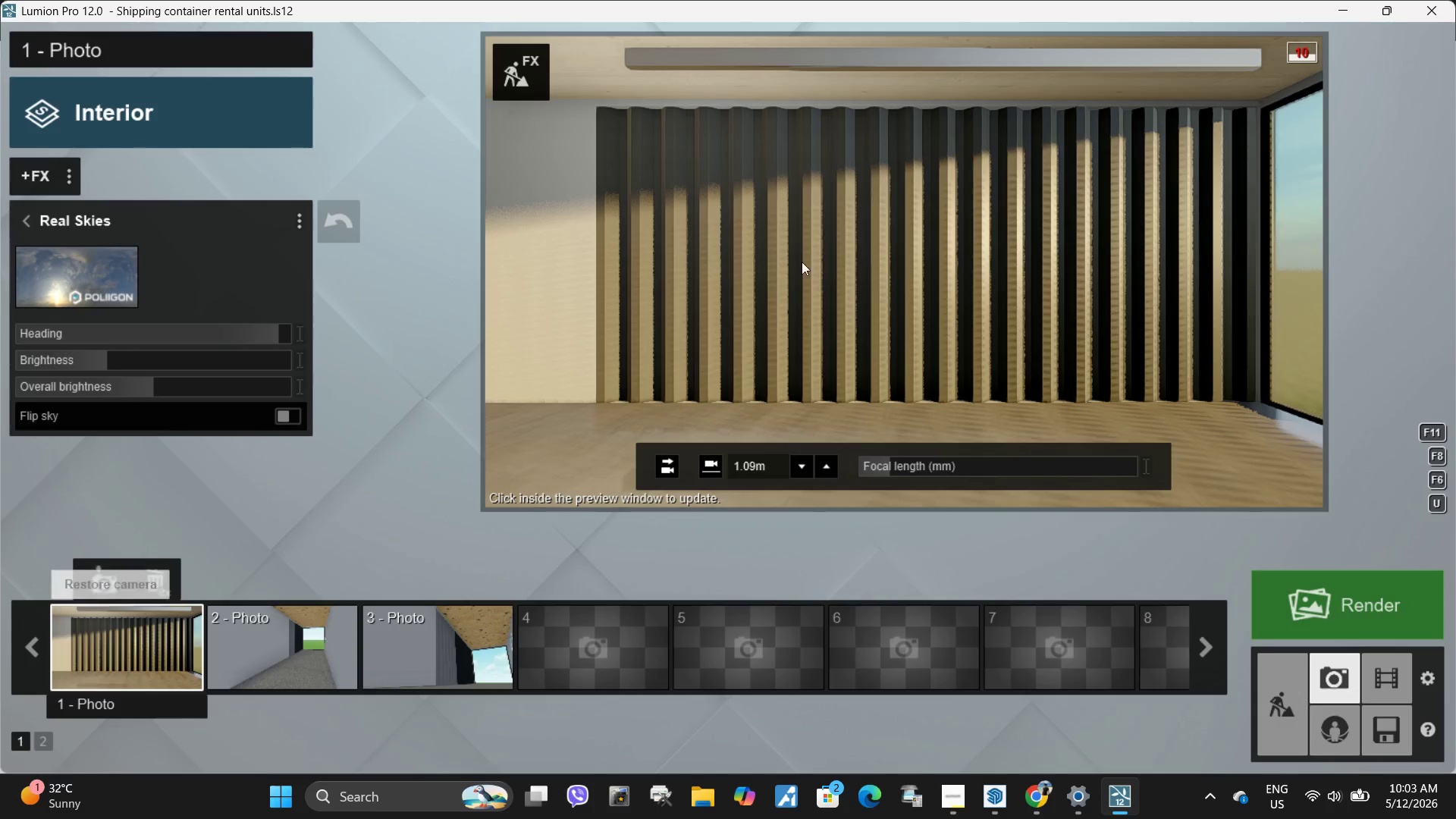 
left_click([802, 236])
 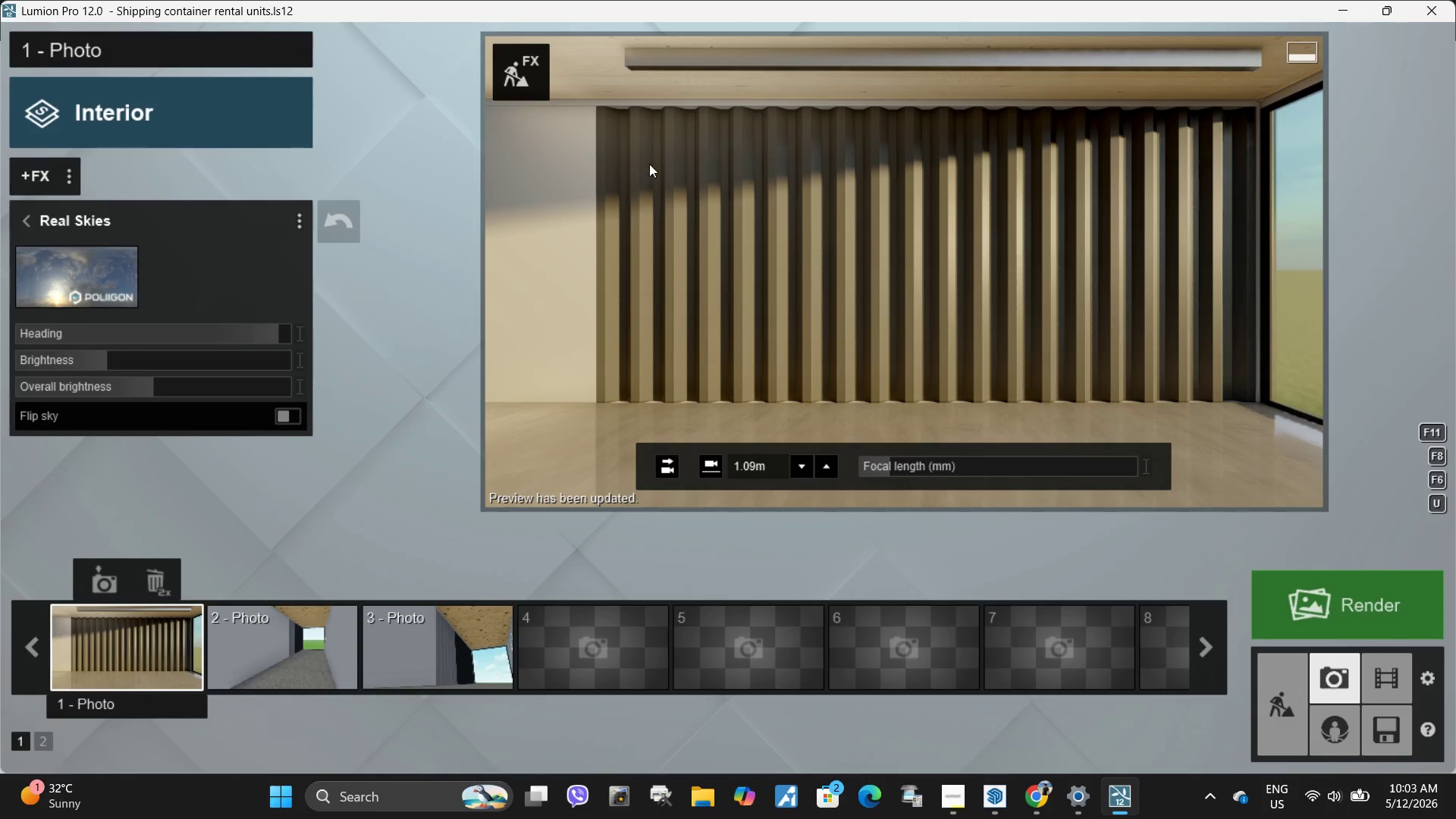 
left_click([526, 63])
 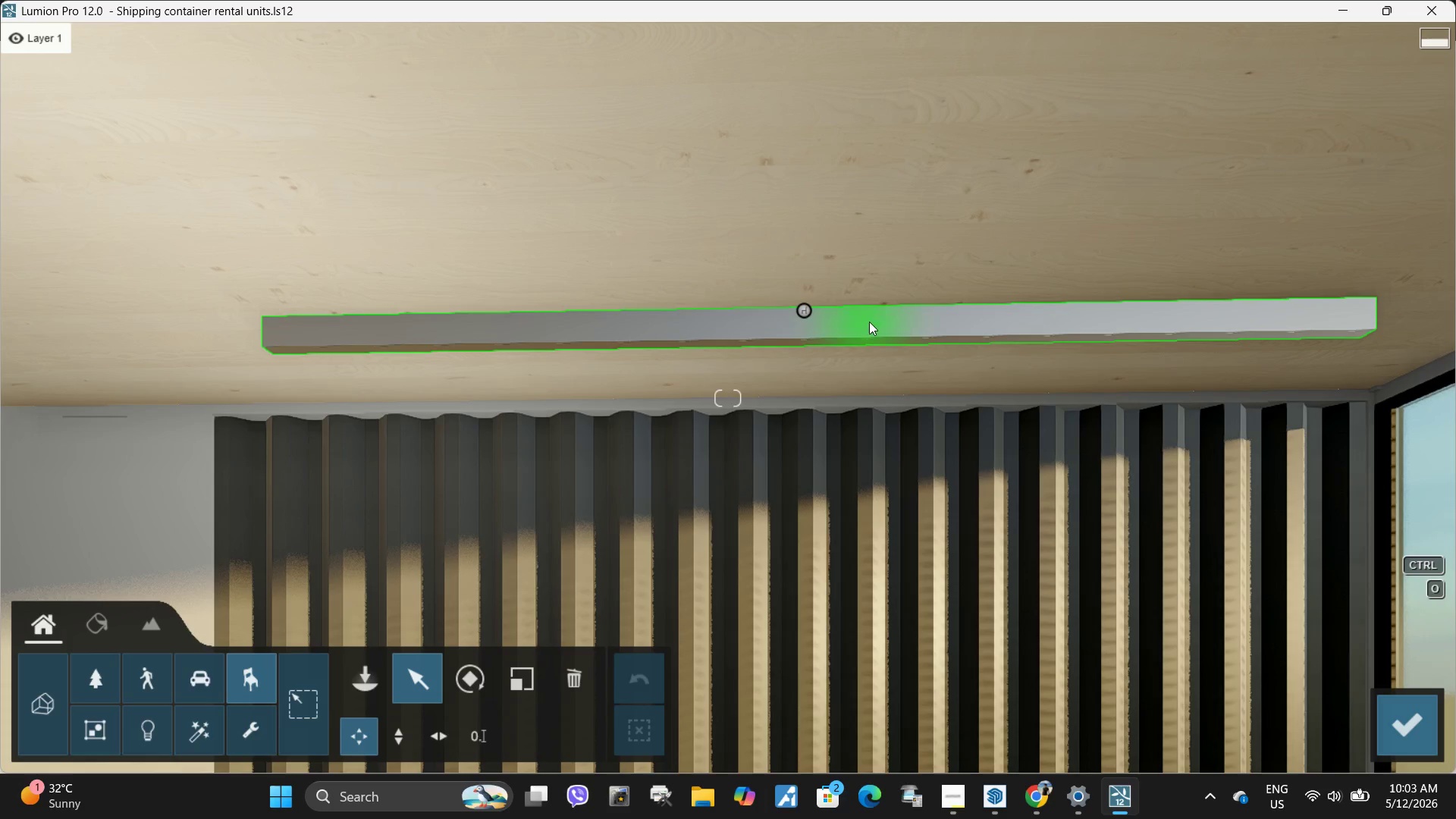 
left_click_drag(start_coordinate=[803, 308], to_coordinate=[786, 308])
 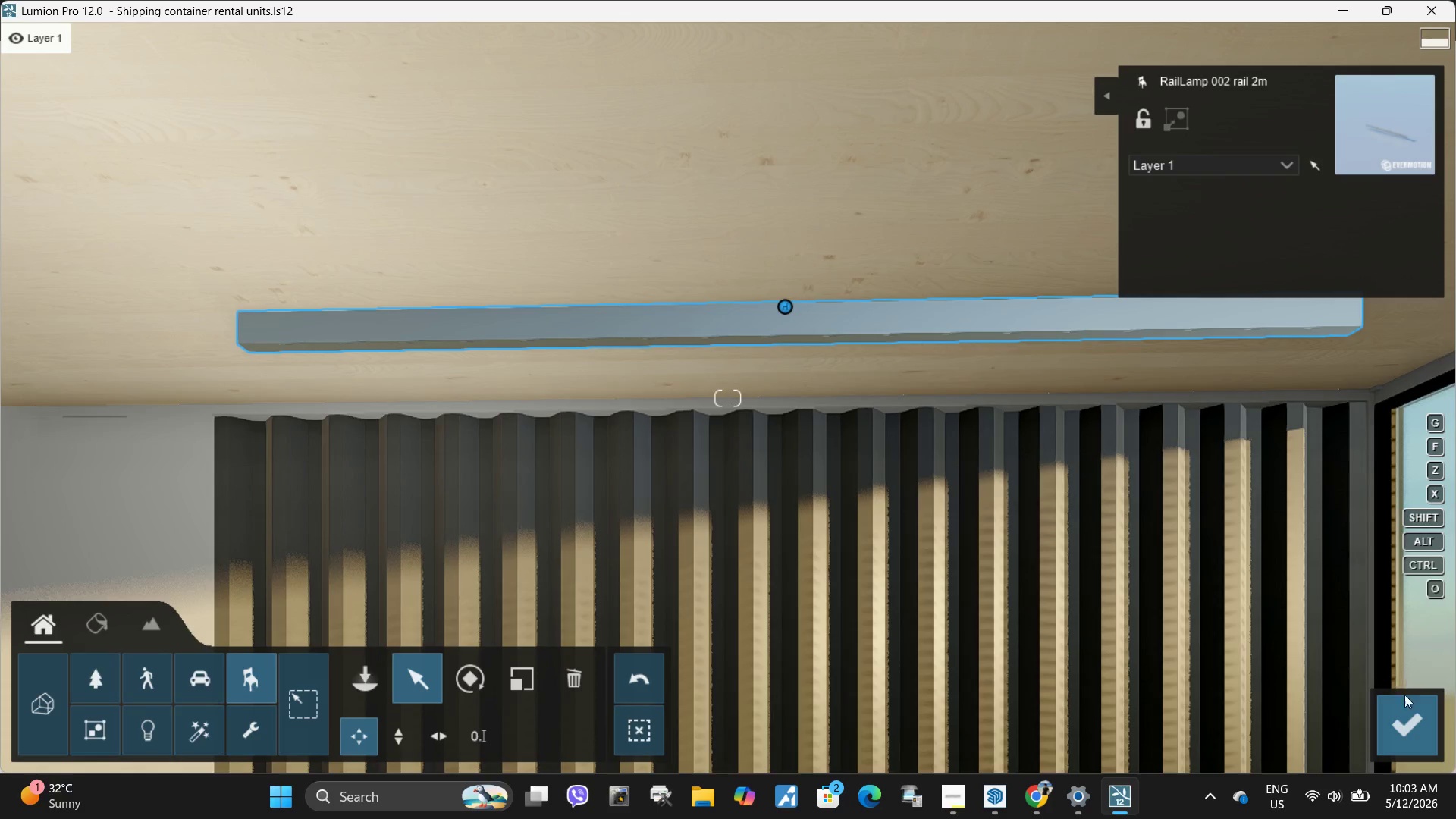 
left_click([1406, 719])
 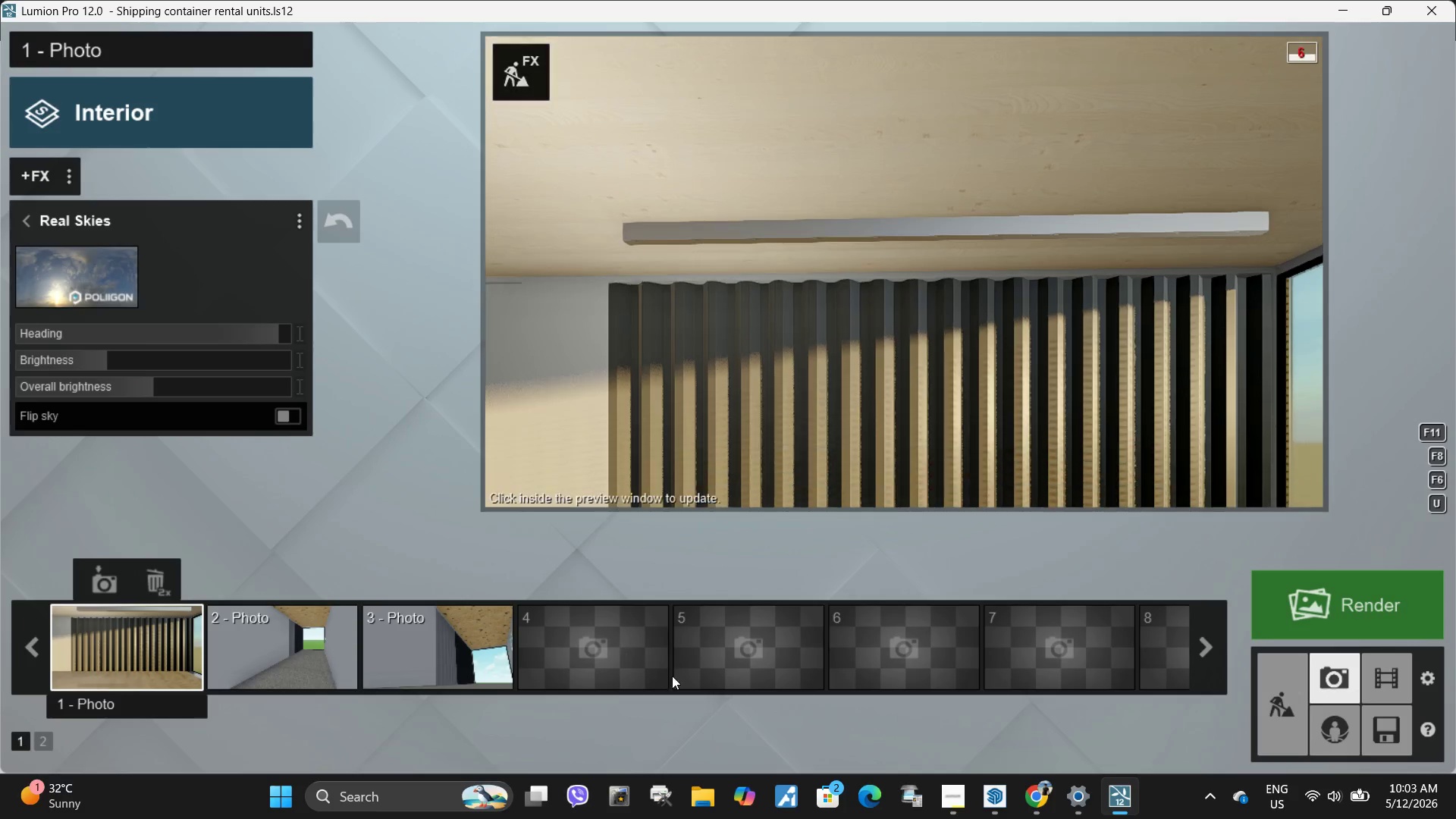 
left_click([93, 670])
 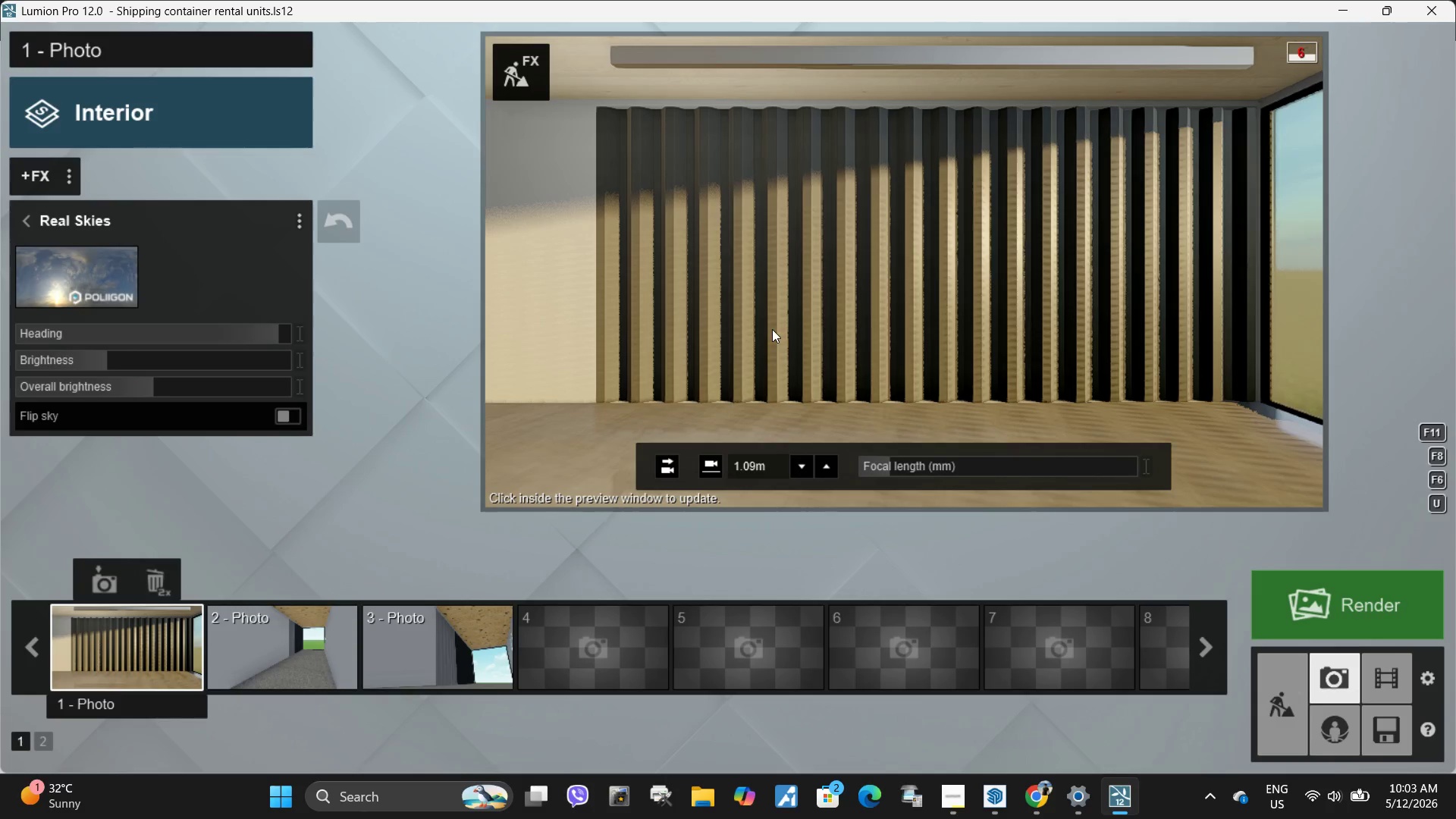 
left_click([794, 262])
 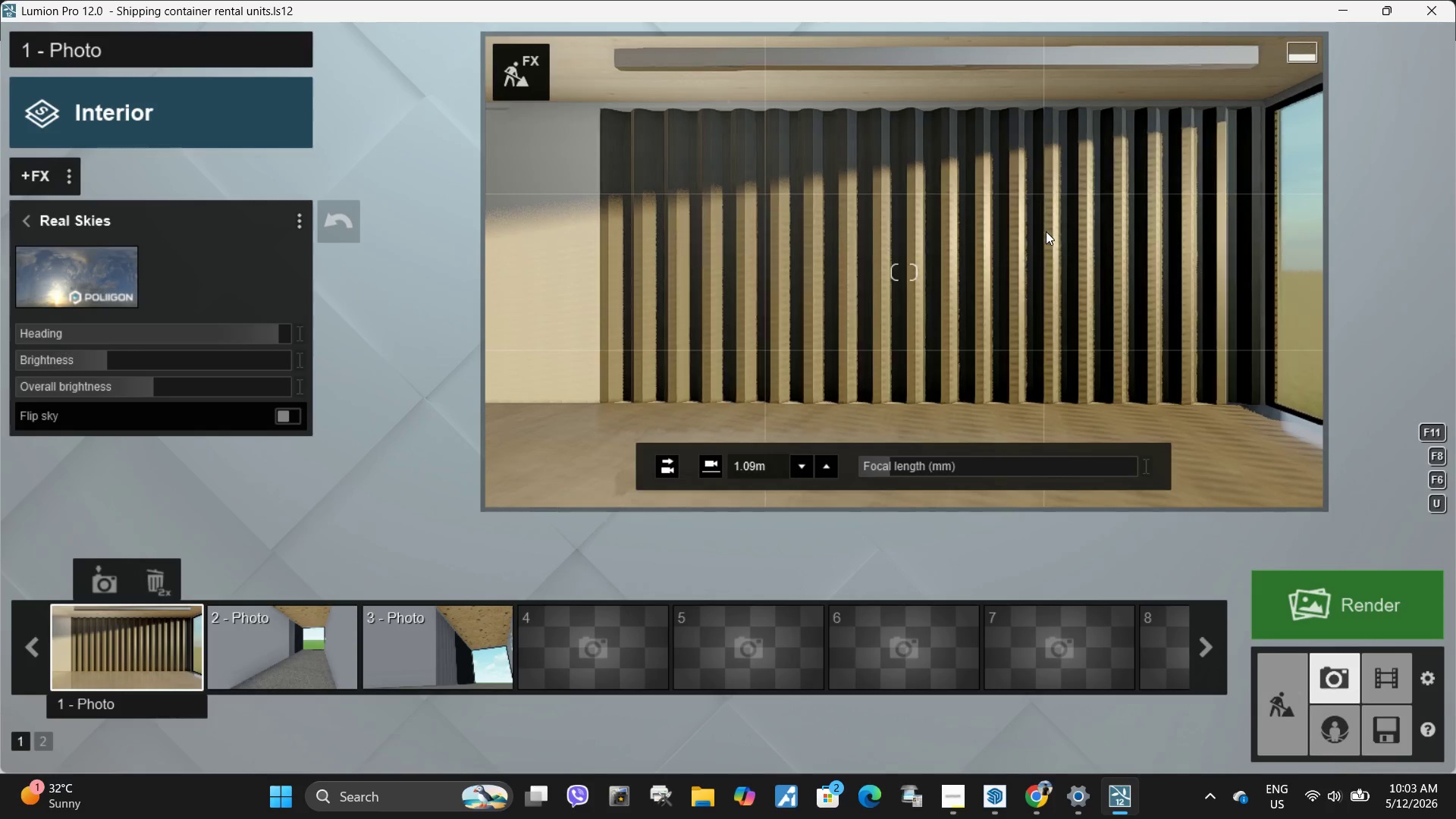 
left_click([1046, 231])
 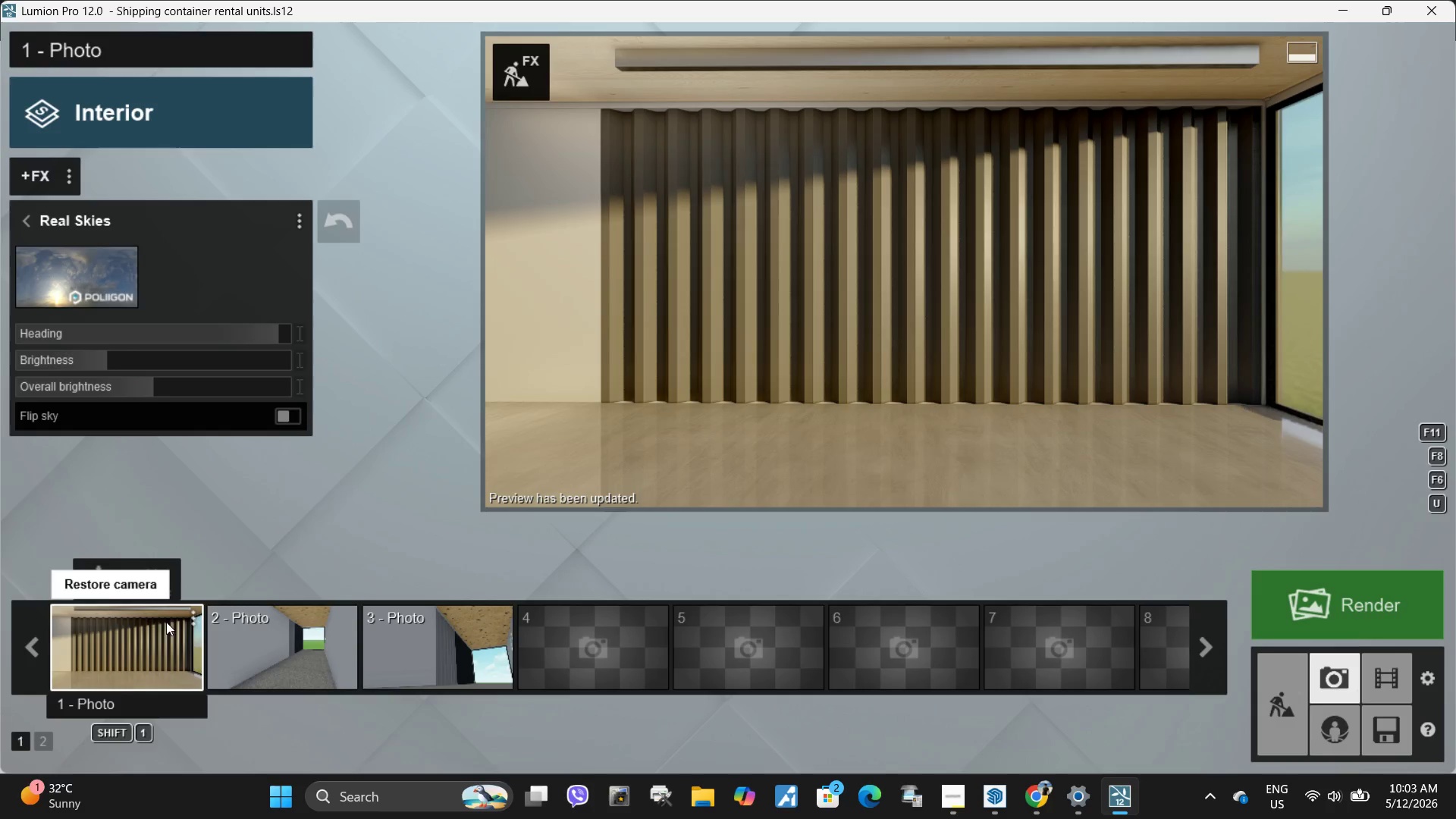 
left_click([90, 588])
 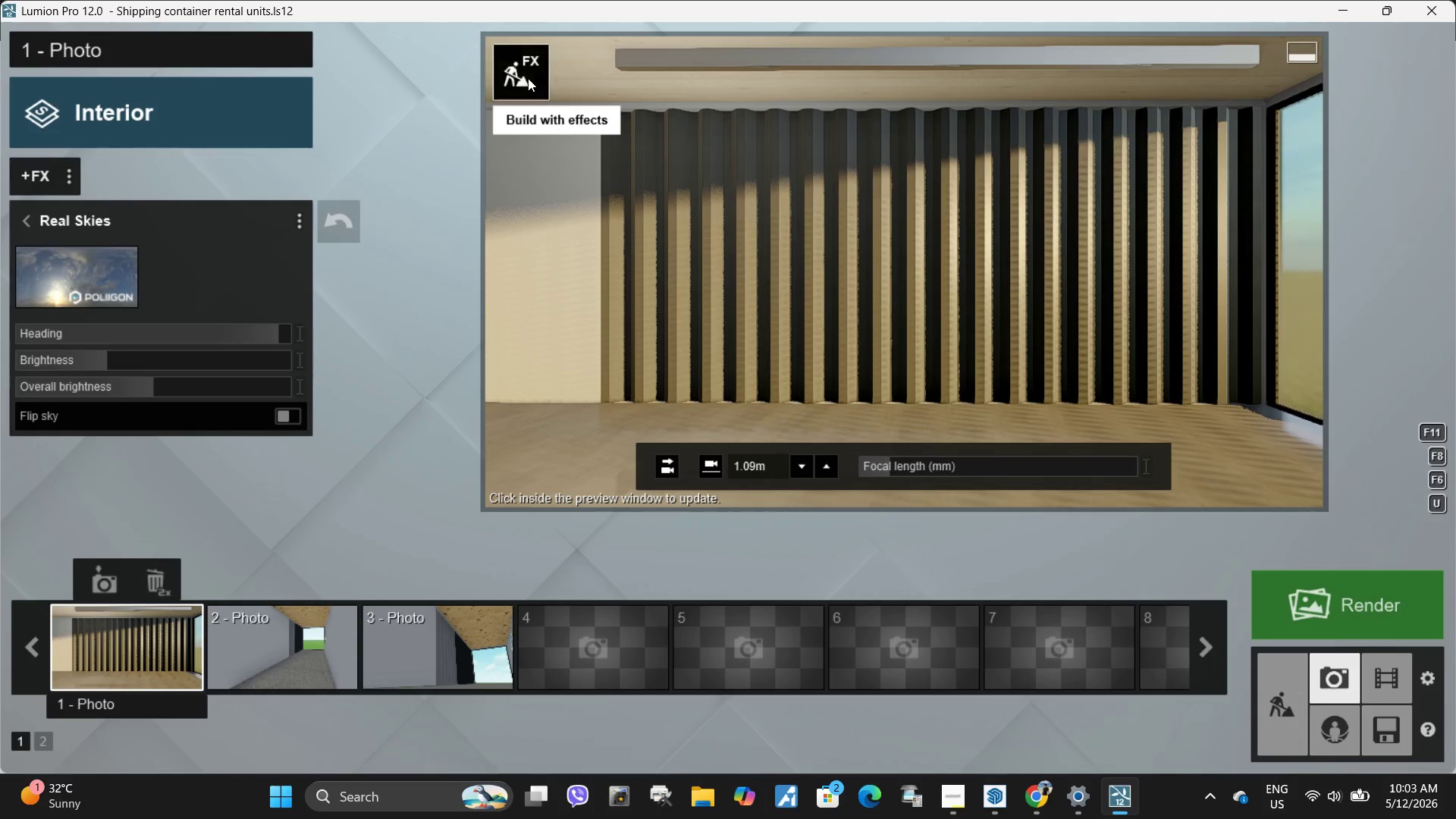 
left_click([528, 78])
 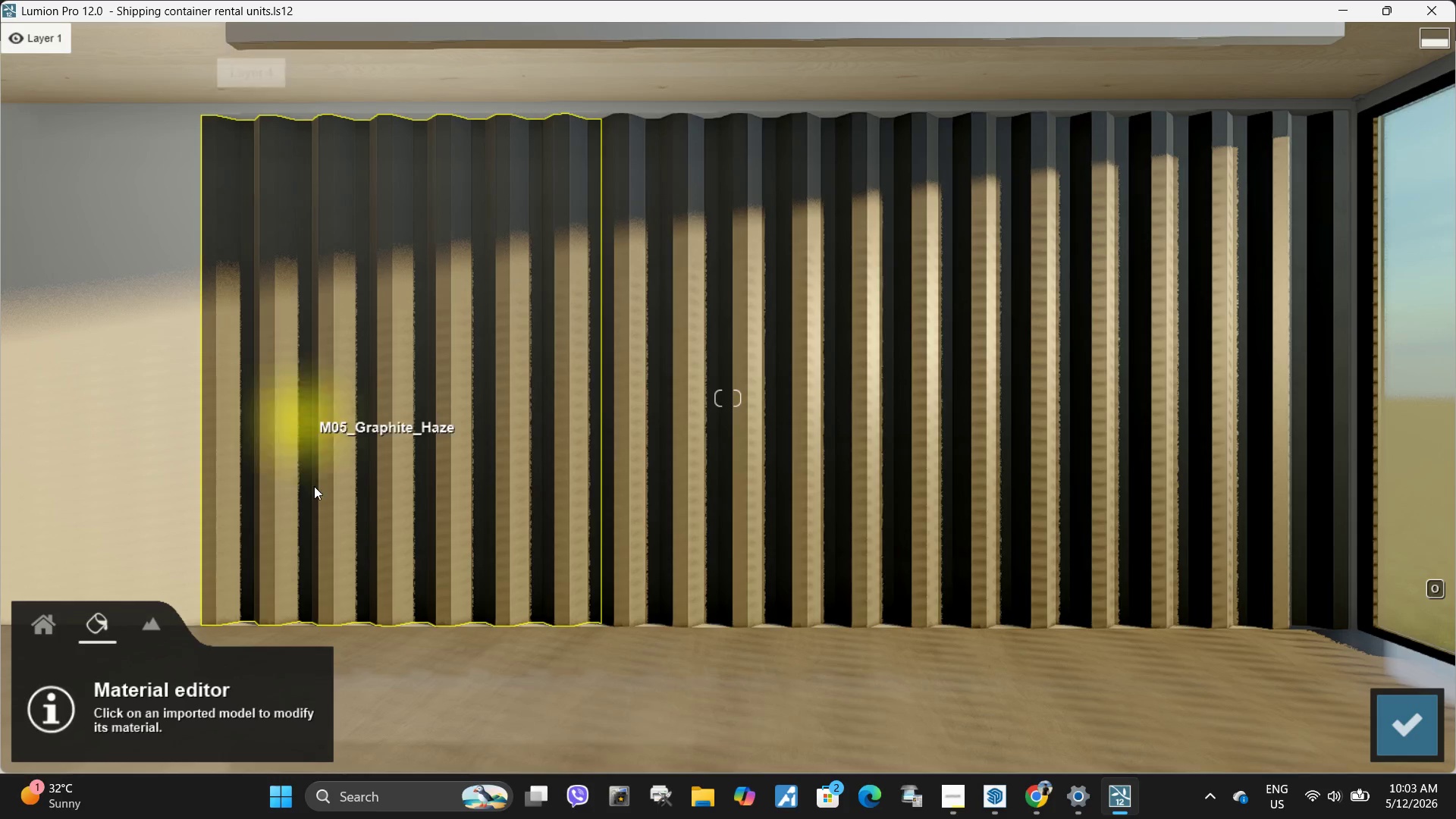 
left_click([59, 613])
 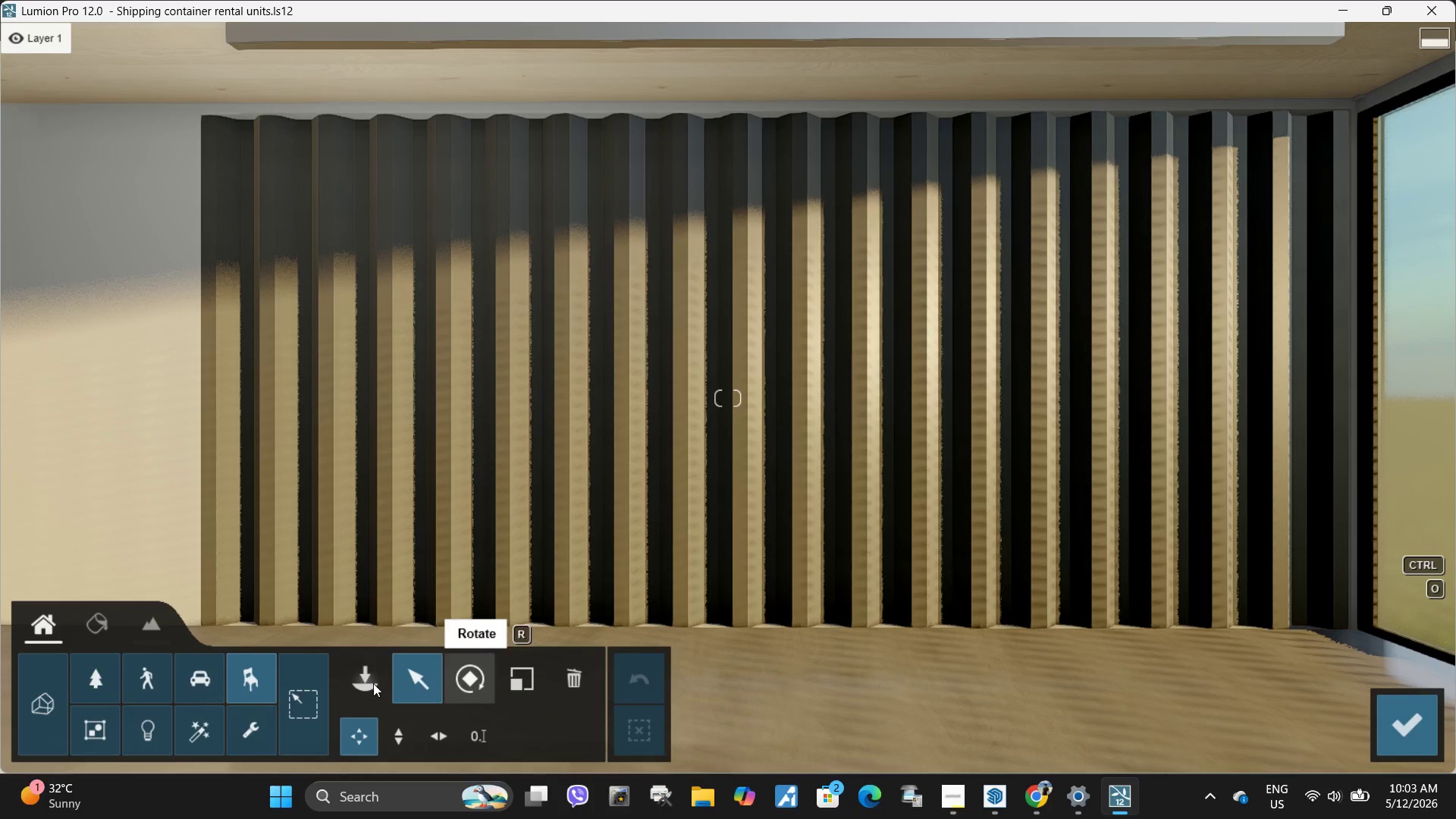 
left_click([358, 680])
 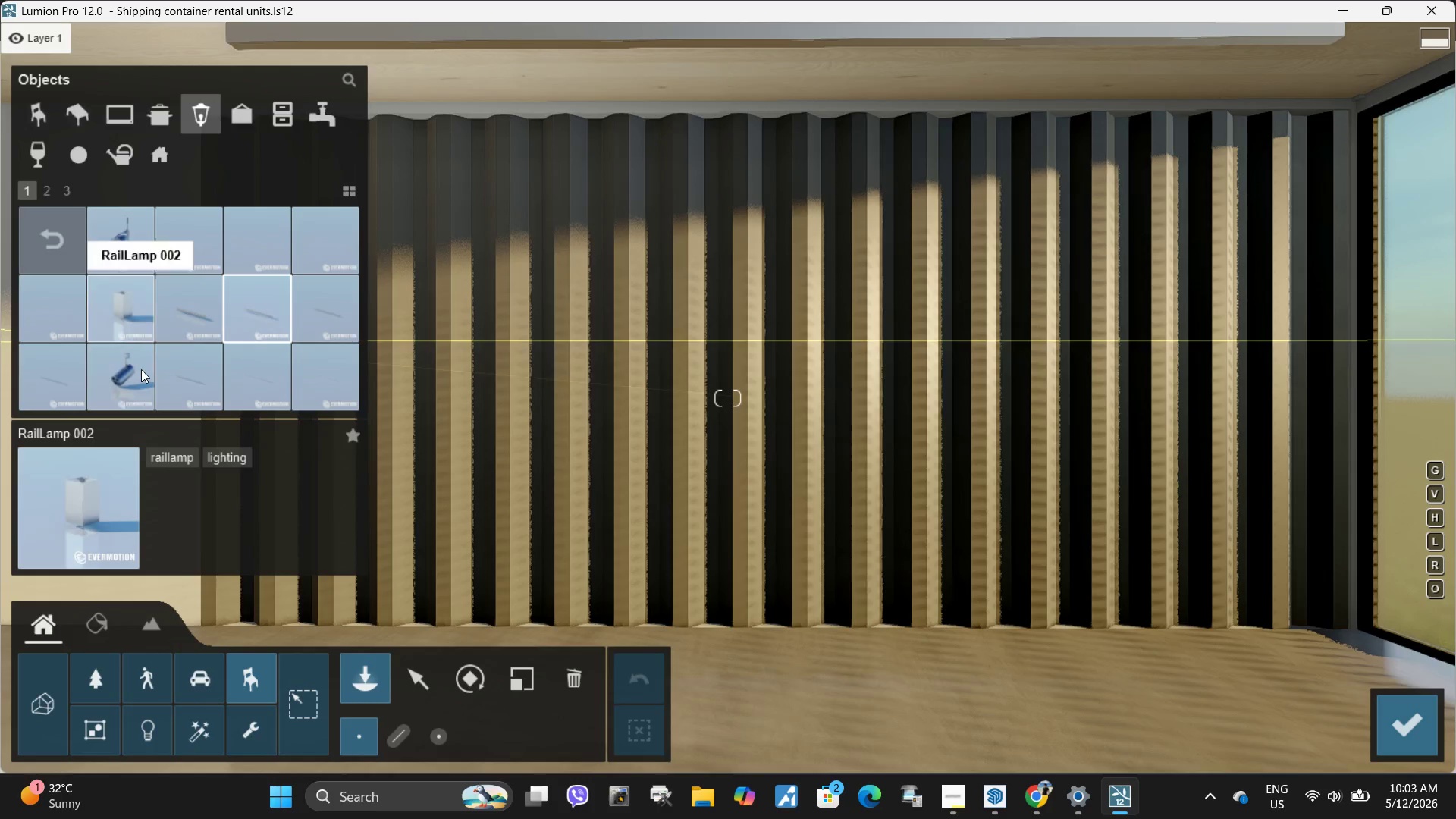 
left_click([142, 395])
 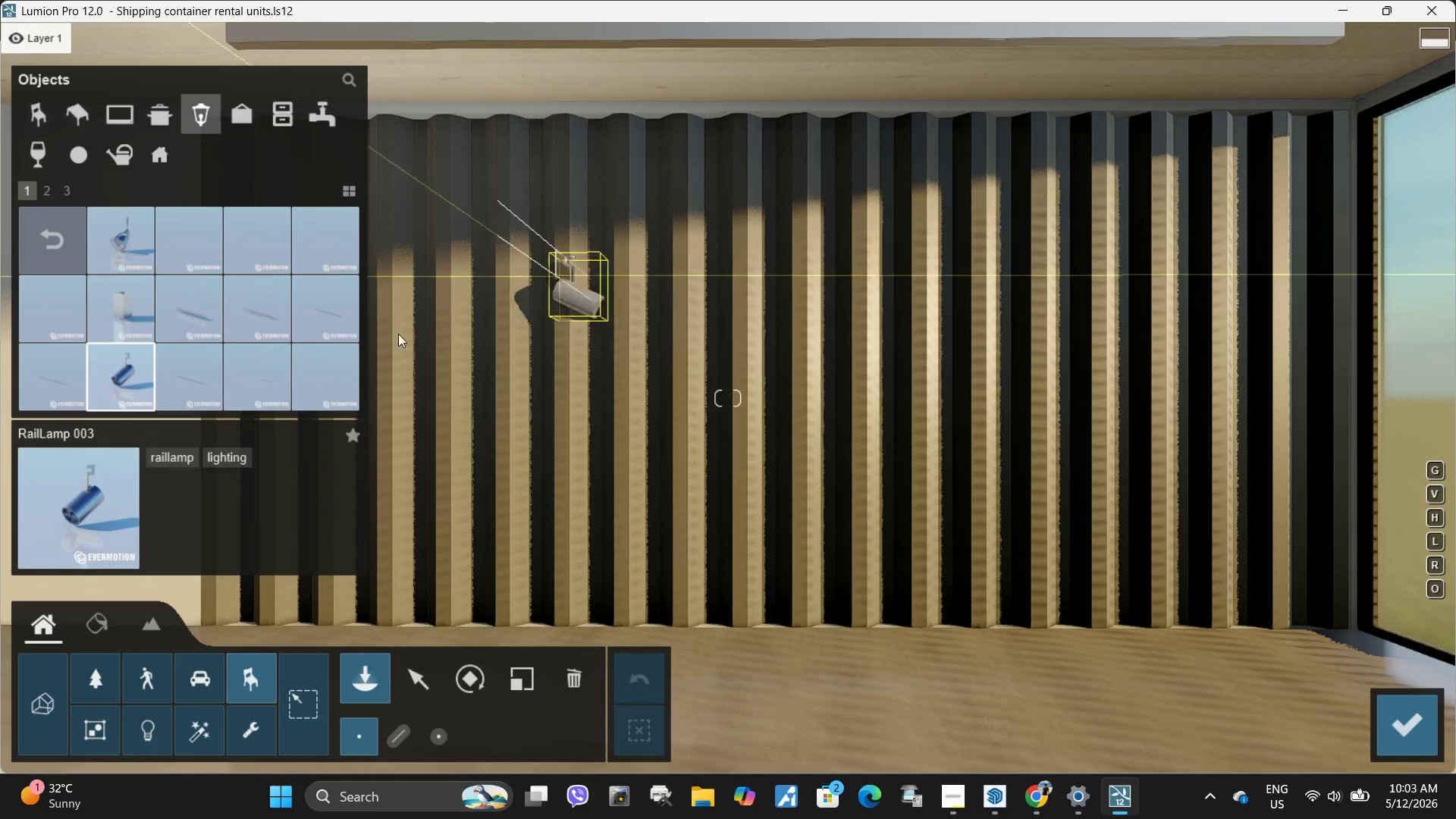 
left_click([217, 363])
 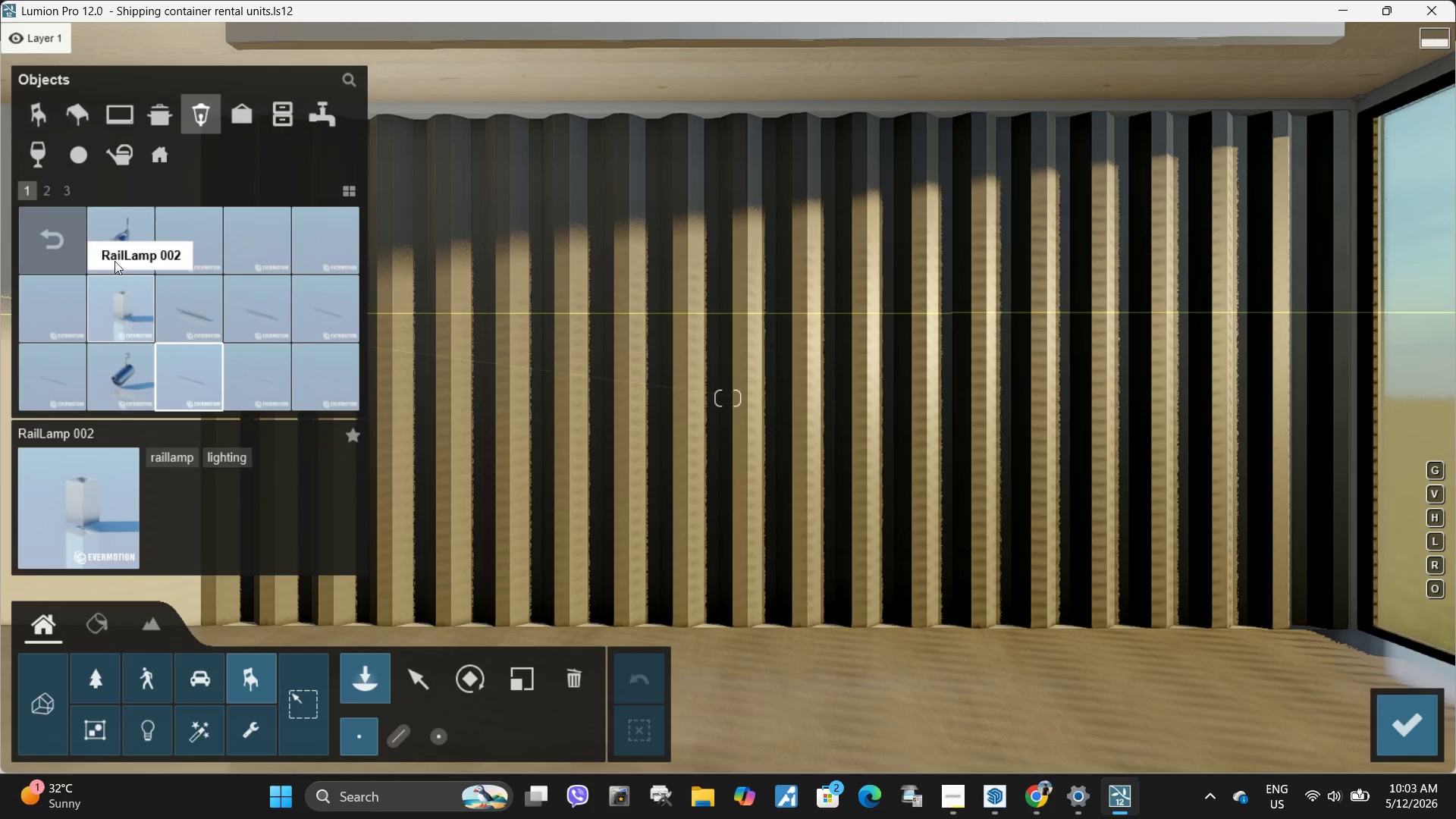 
left_click([49, 194])
 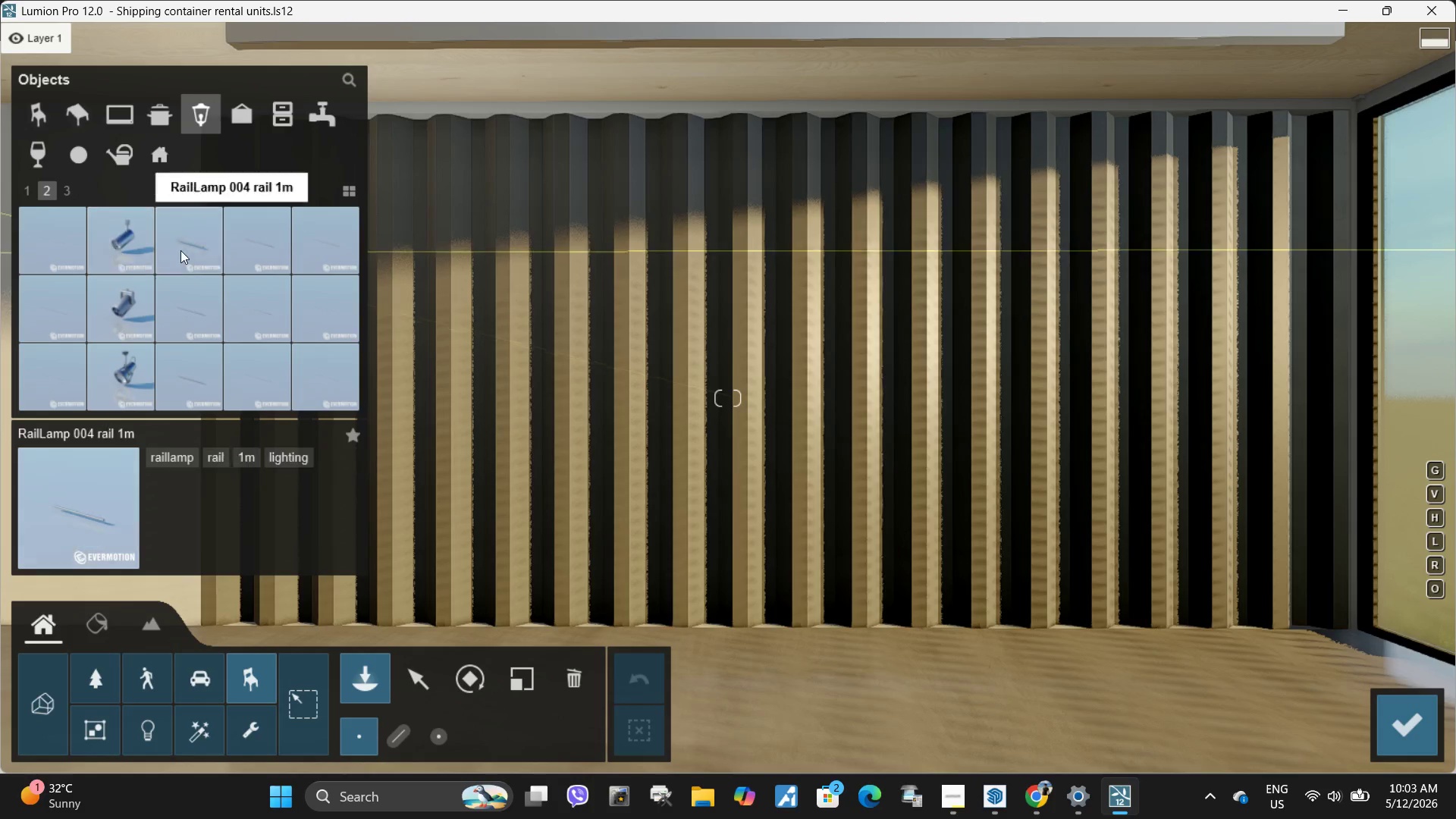 
left_click([180, 250])
 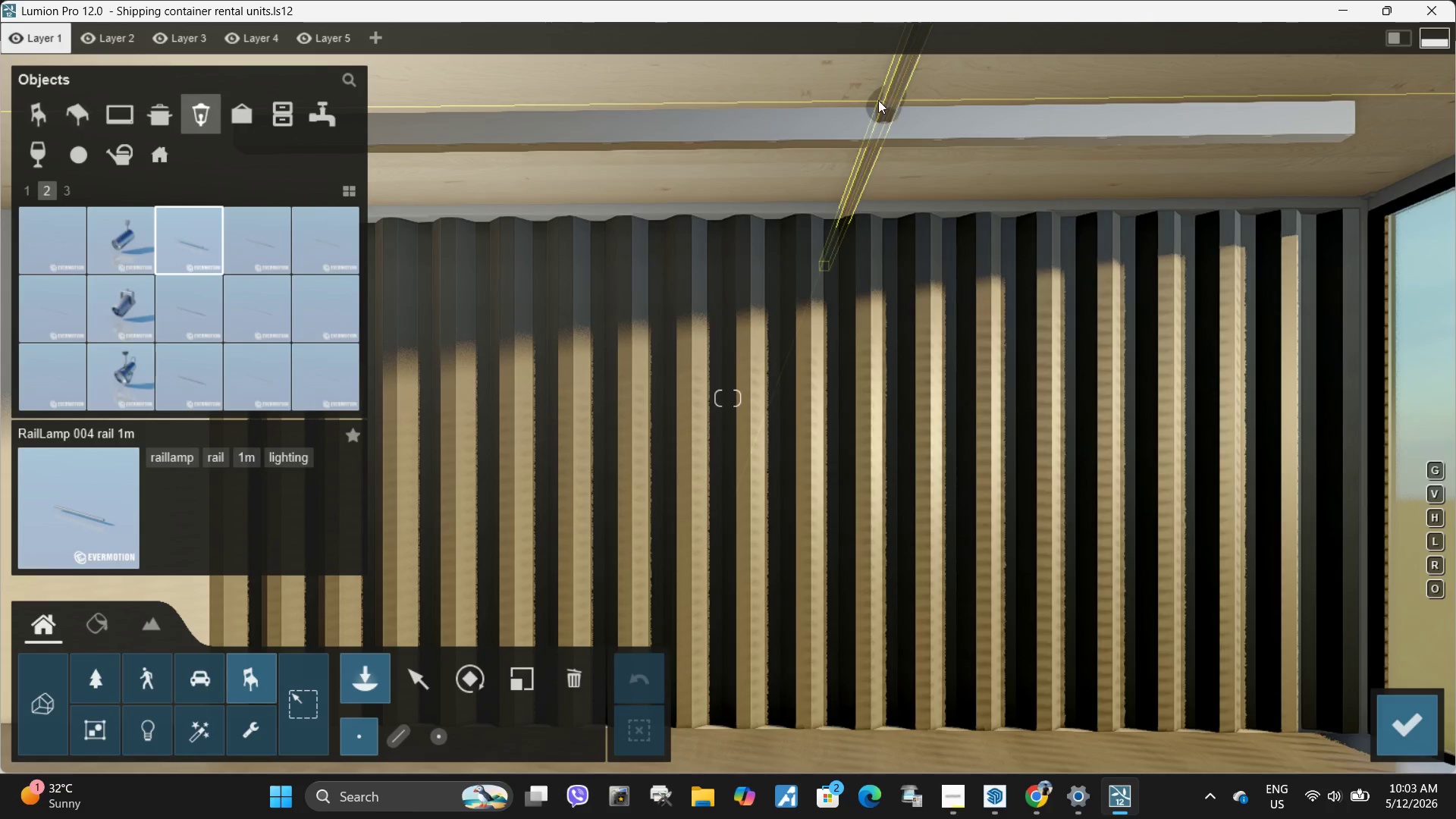 
hold_key(key=A, duration=0.33)
 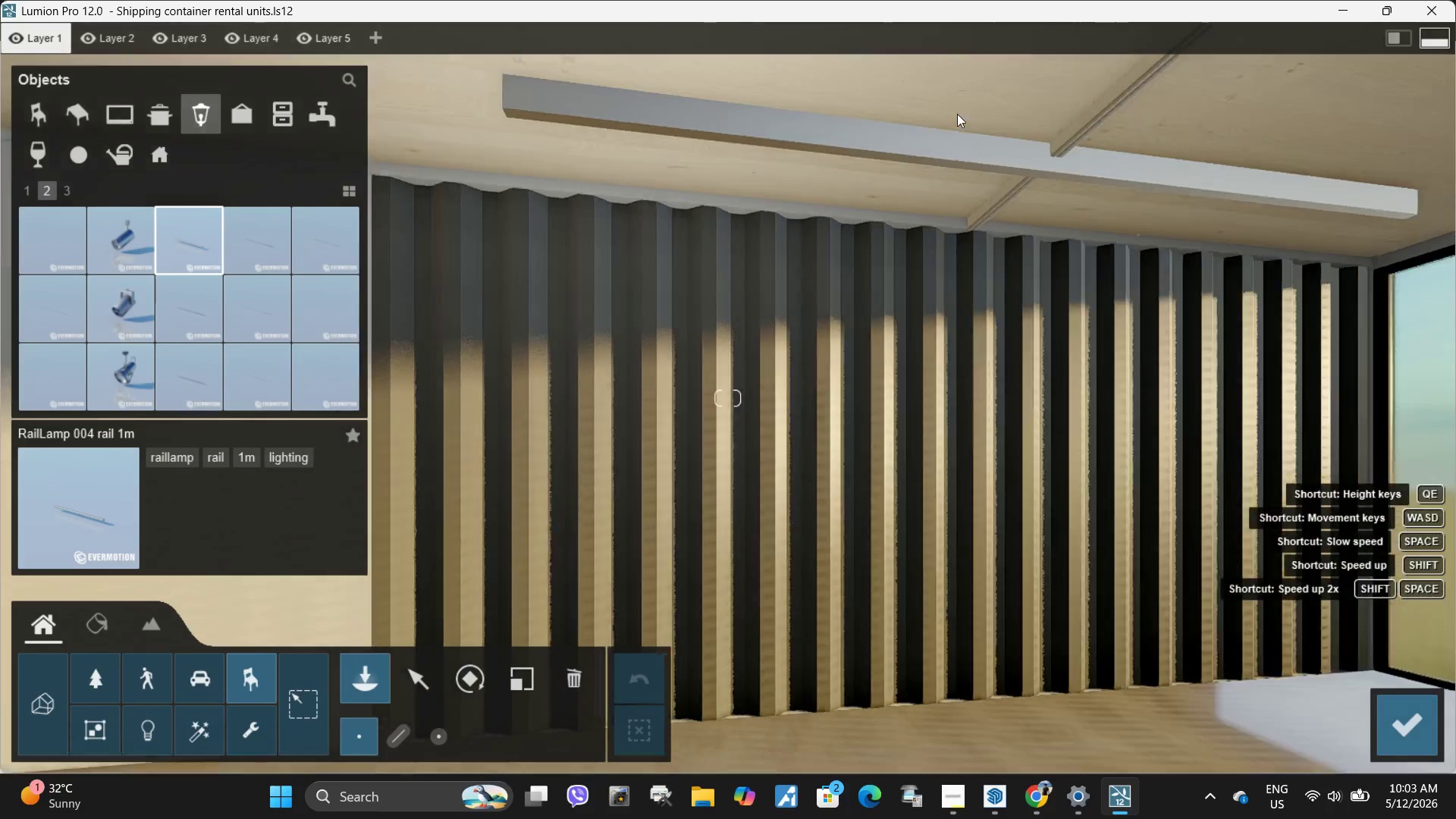 
key(A)
 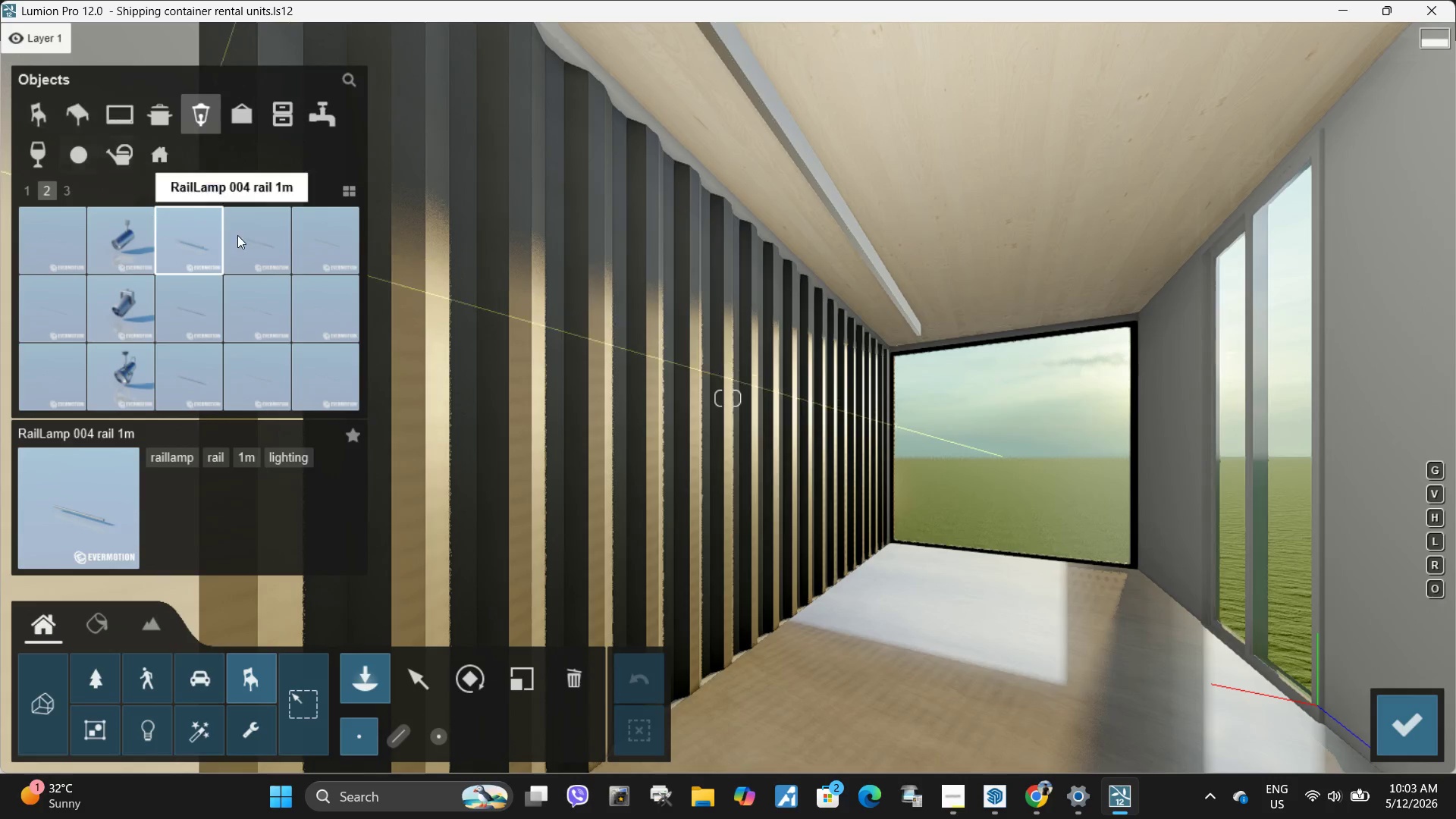 
left_click([271, 241])
 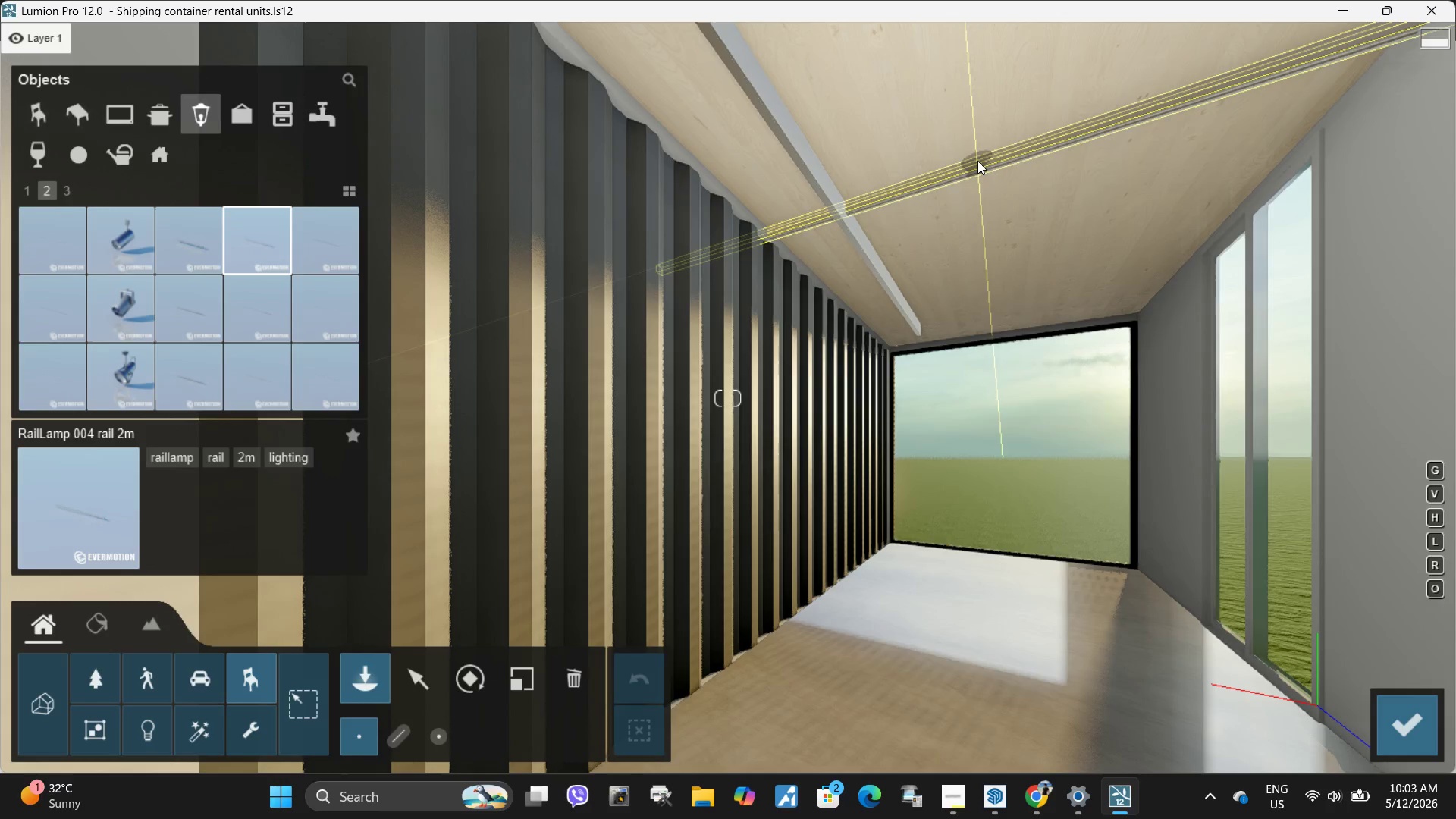 
left_click([977, 161])
 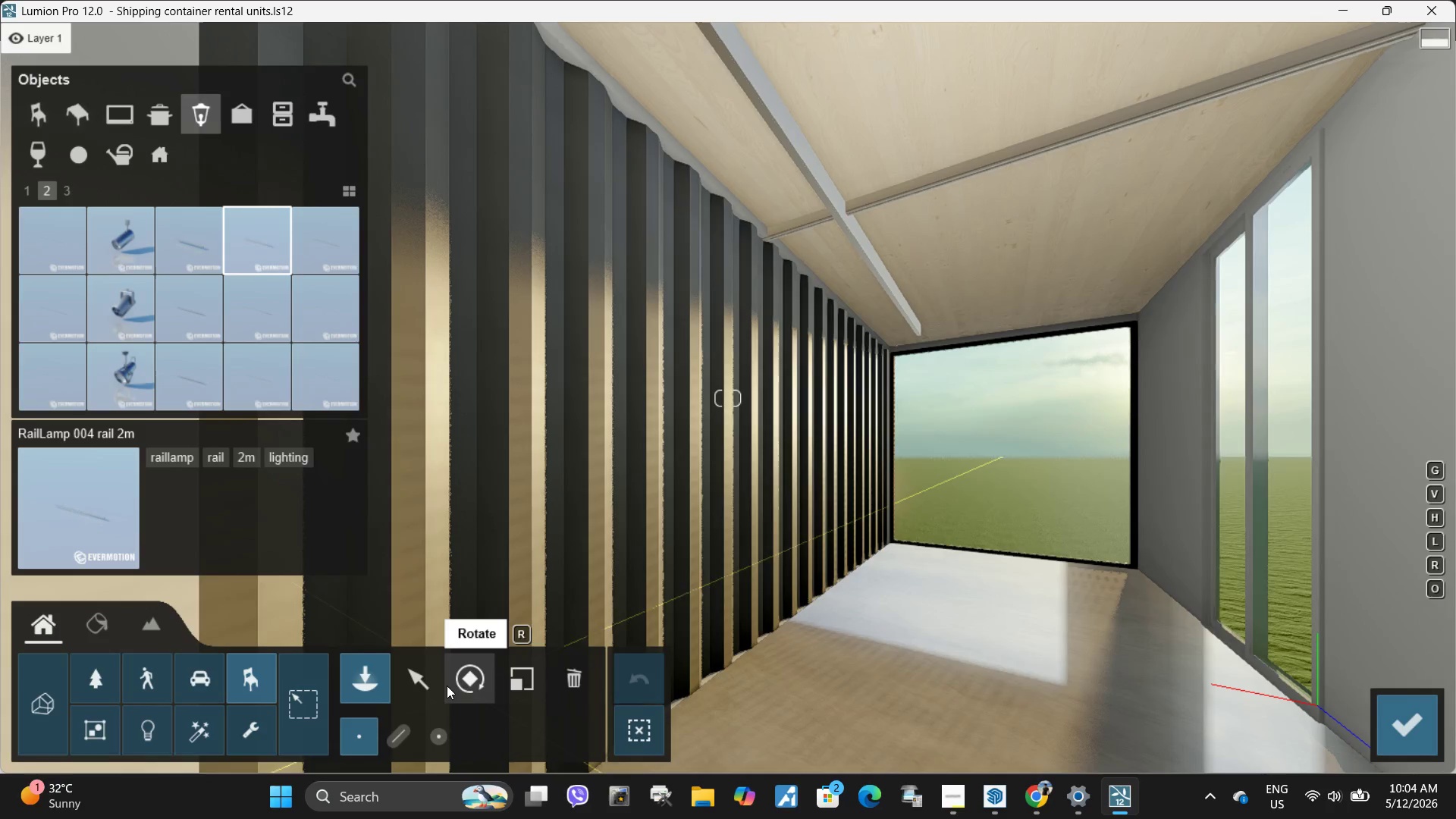 
left_click([466, 677])
 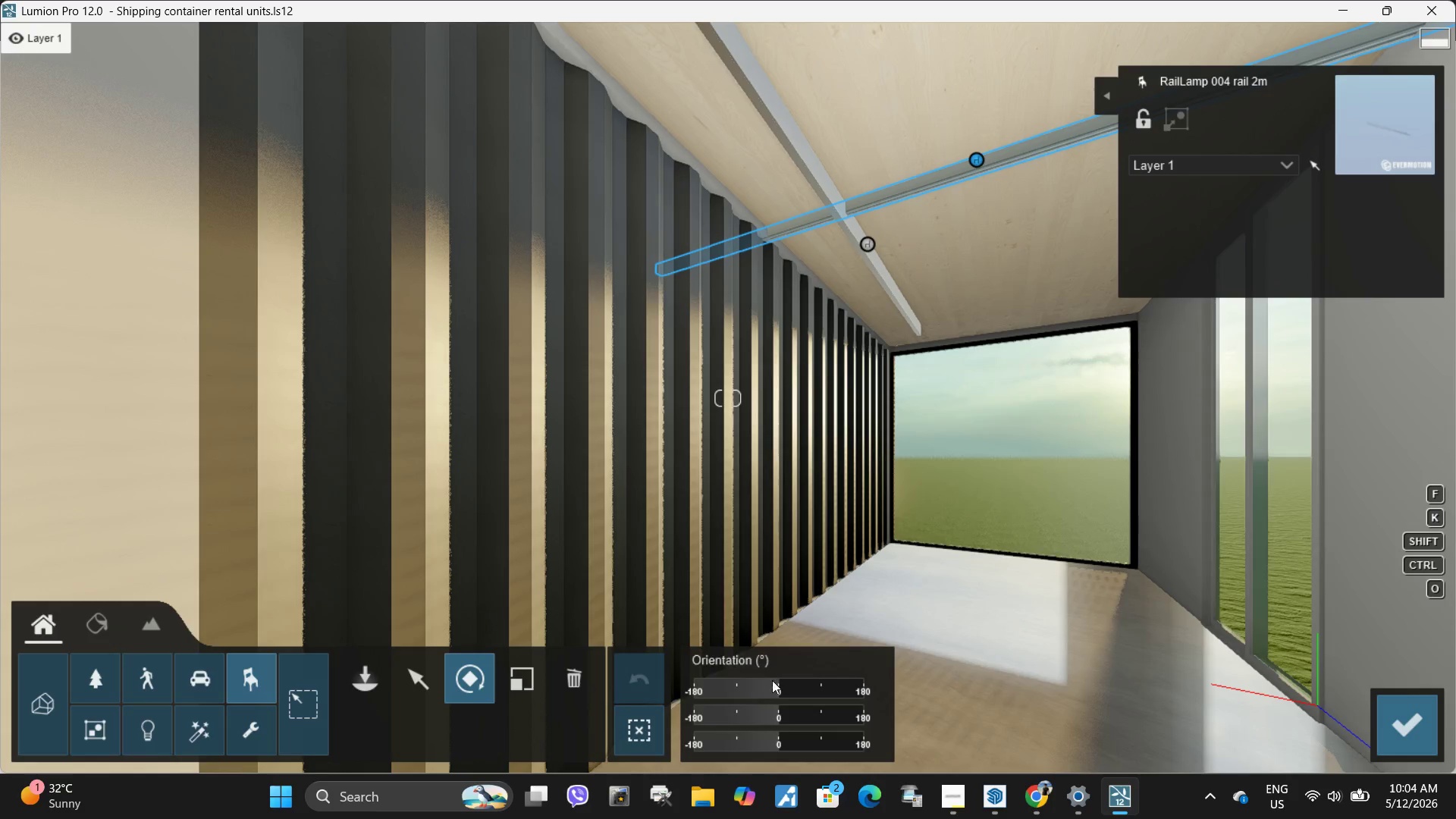 
left_click_drag(start_coordinate=[773, 686], to_coordinate=[733, 679])
 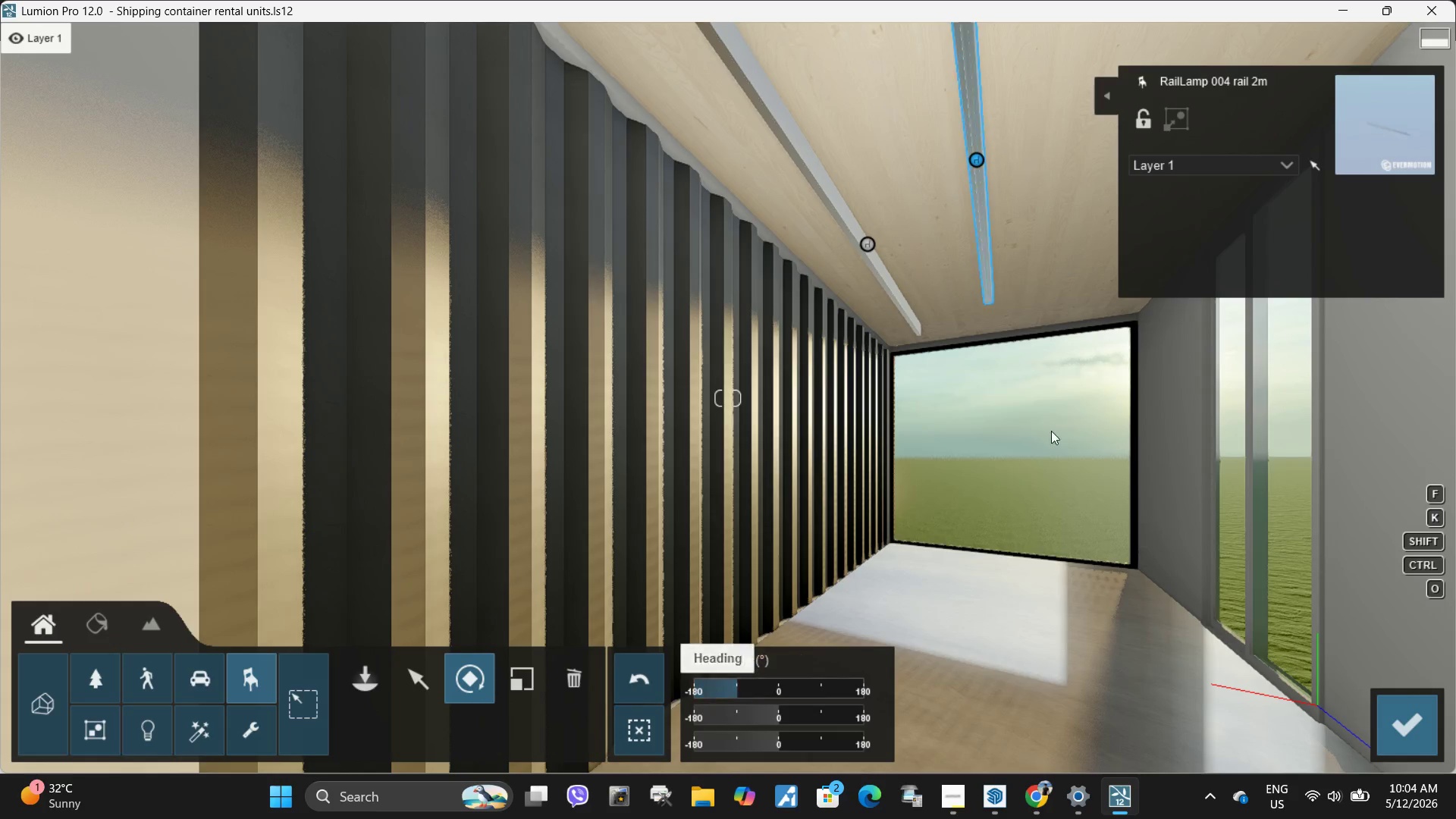 
type(dwdq)
 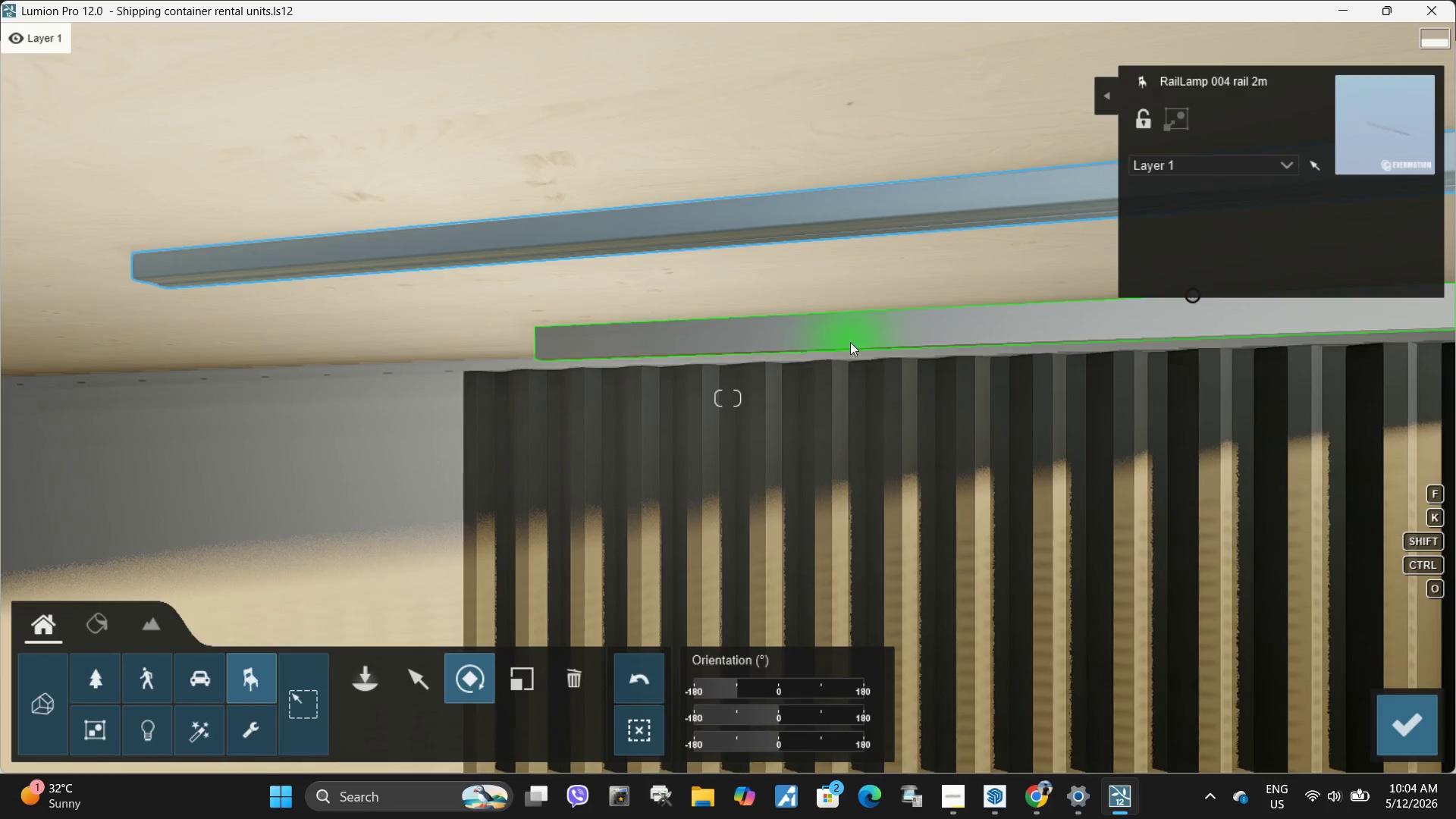 
left_click([415, 686])
 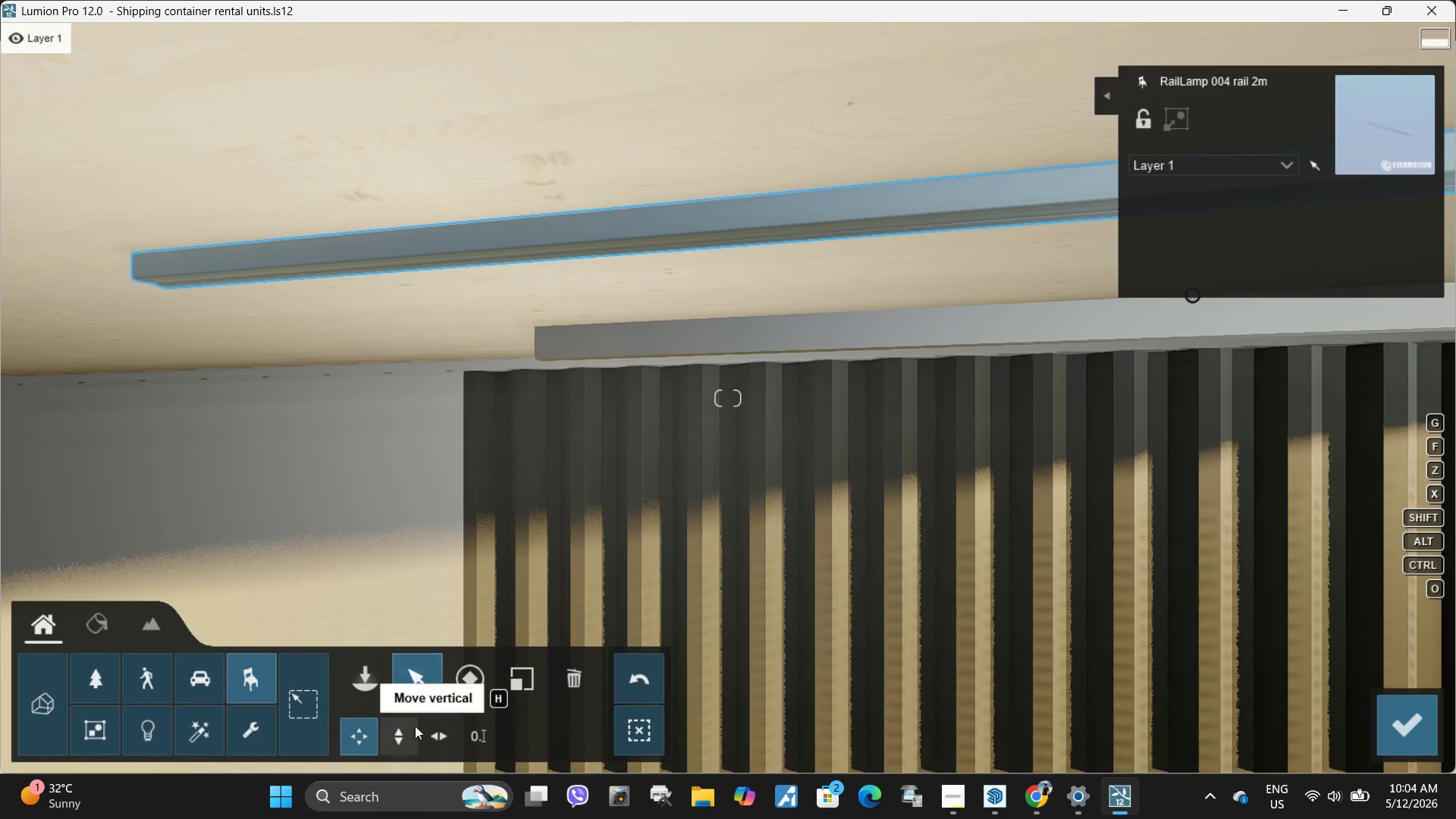 
type(dsa)
 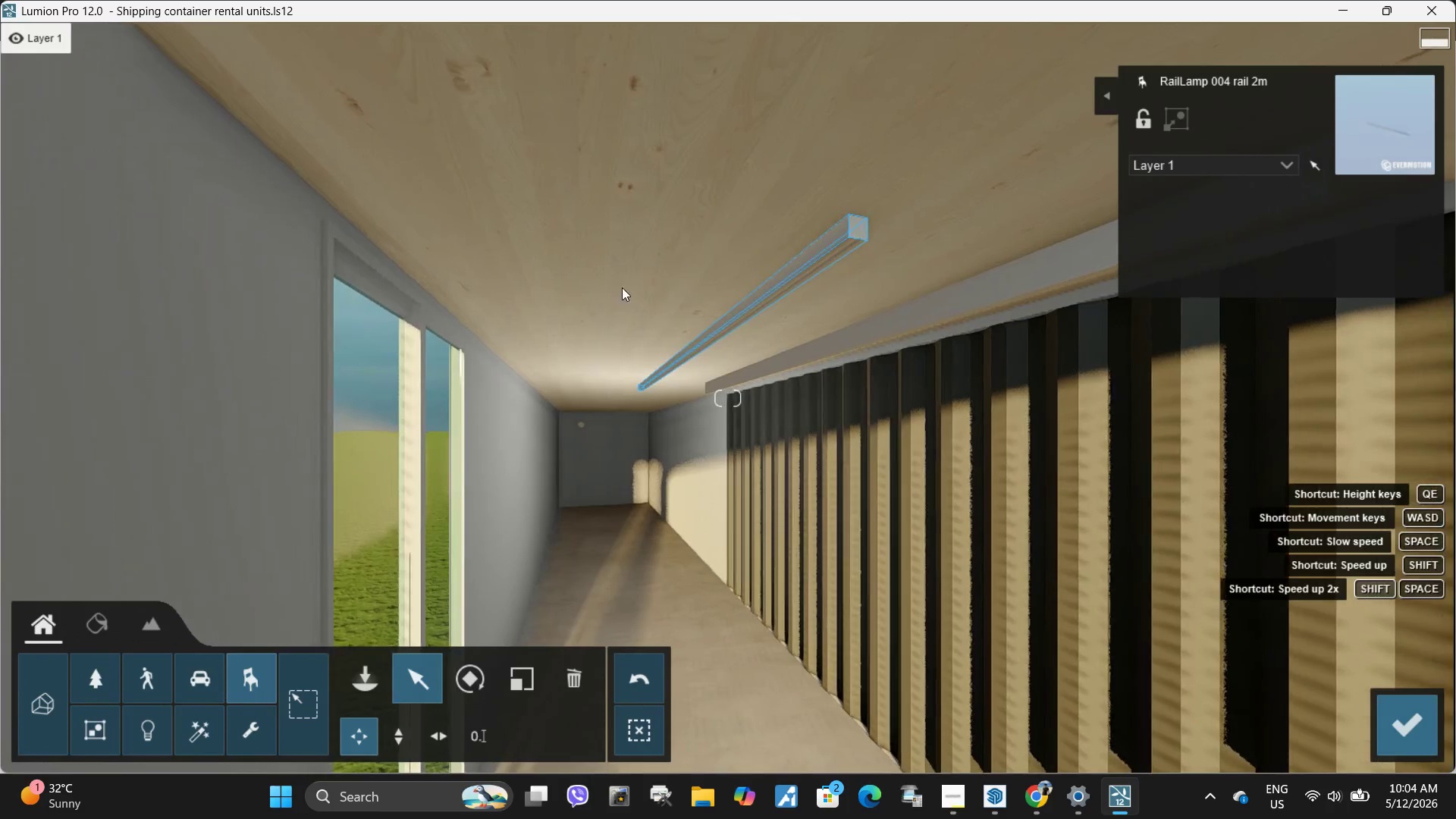 
left_click_drag(start_coordinate=[682, 353], to_coordinate=[824, 336])
 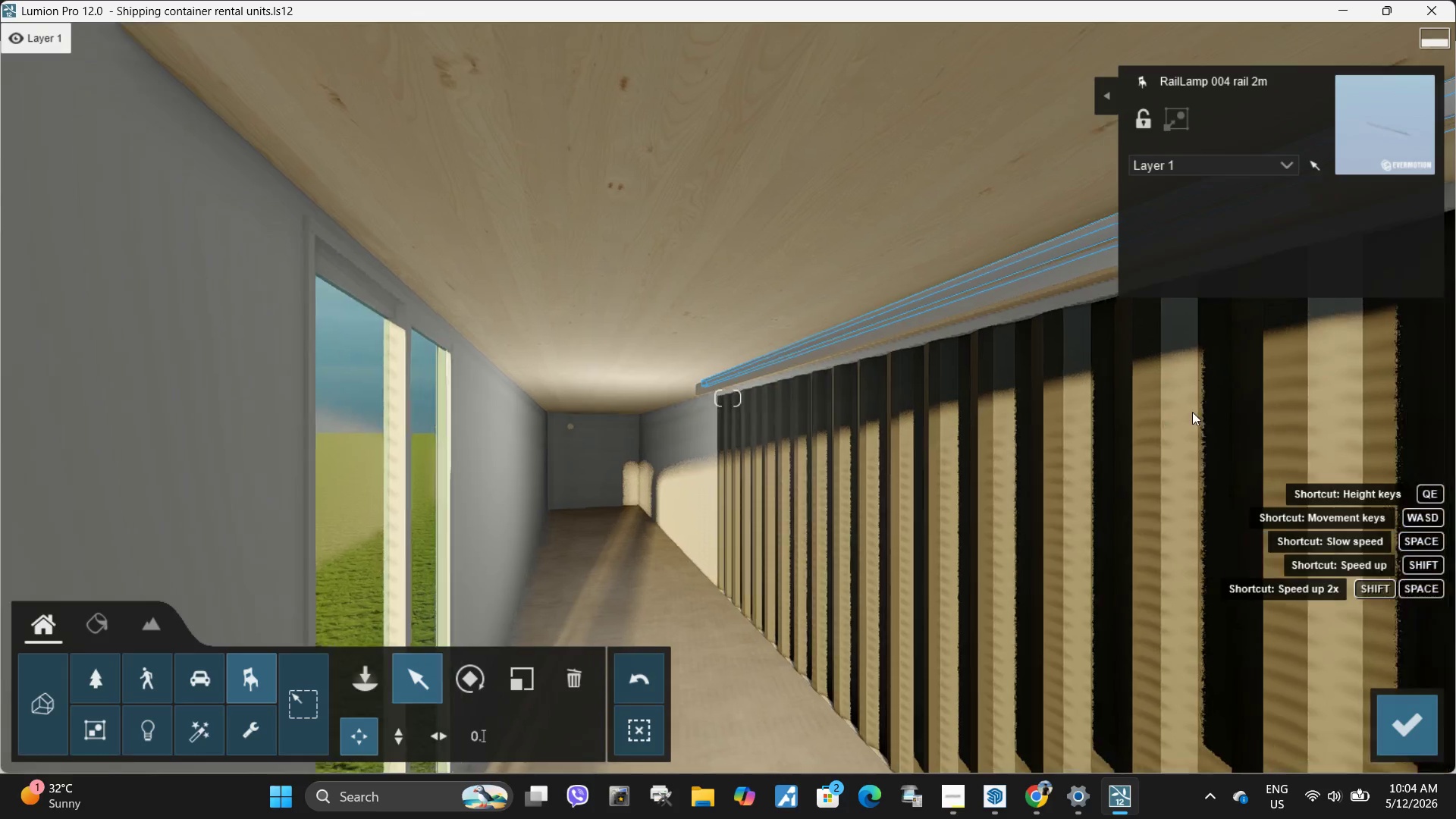 
type(aa)
 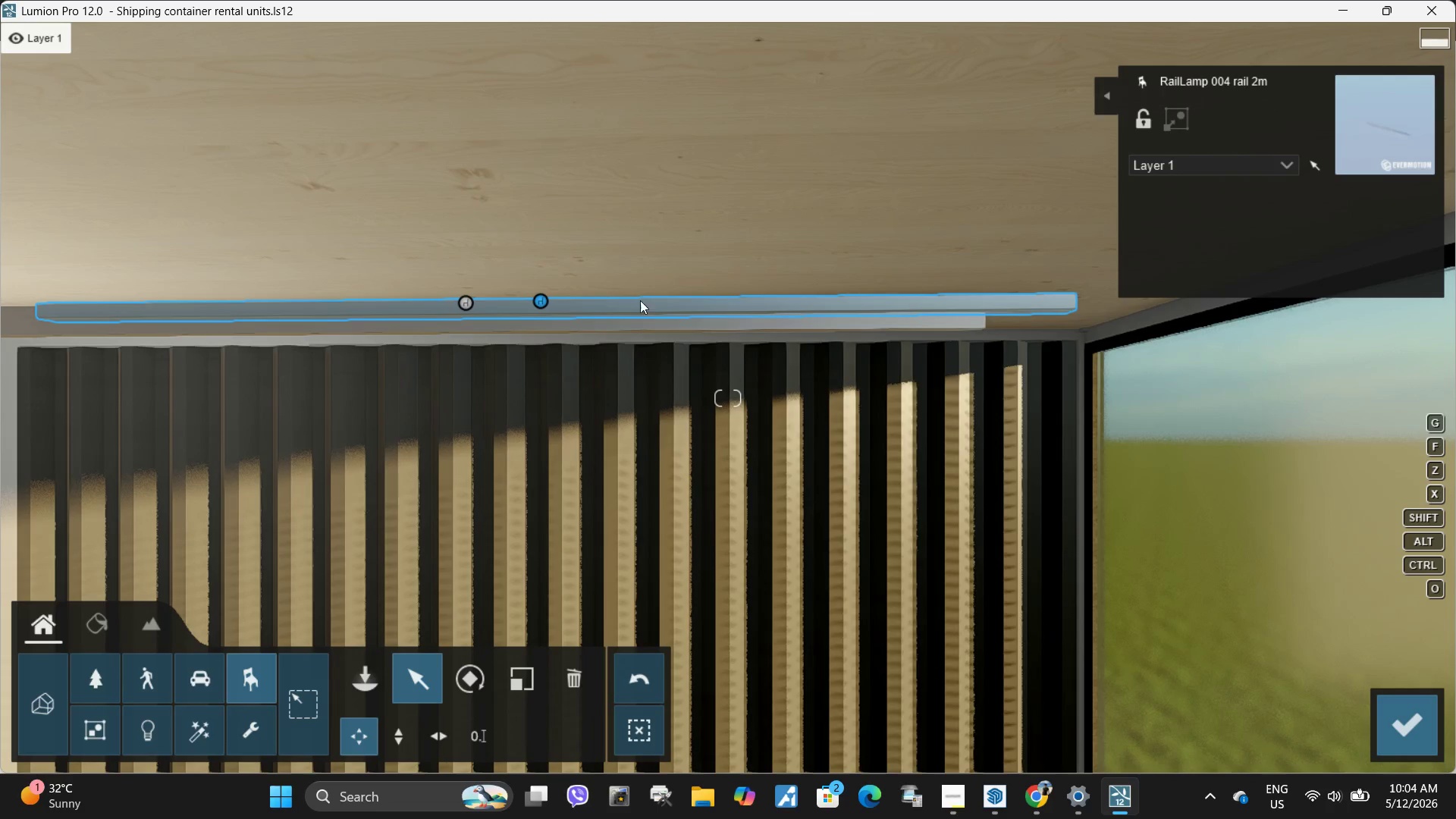 
left_click_drag(start_coordinate=[541, 303], to_coordinate=[463, 307])
 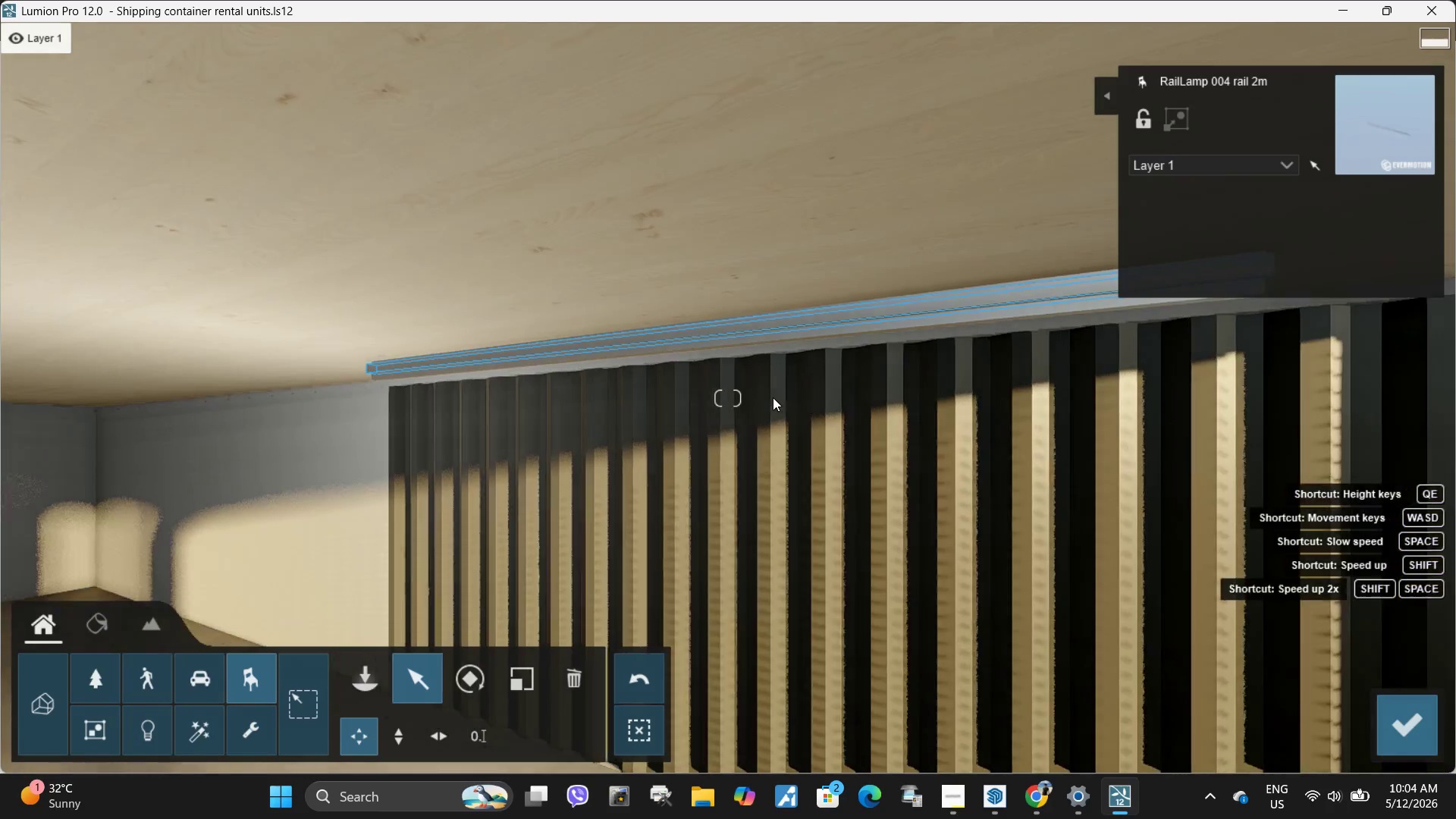 
key(A)
 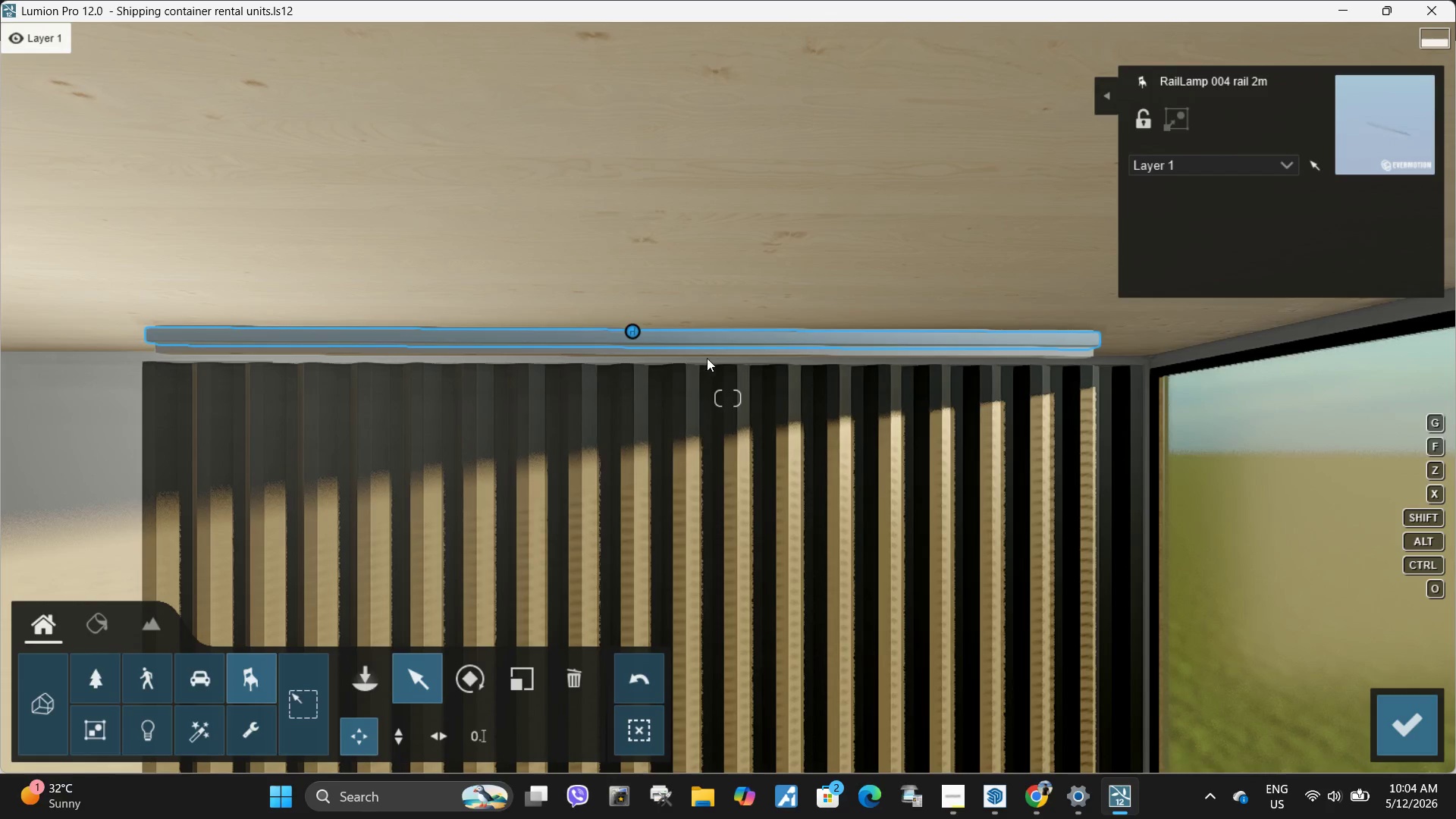 
left_click([708, 355])
 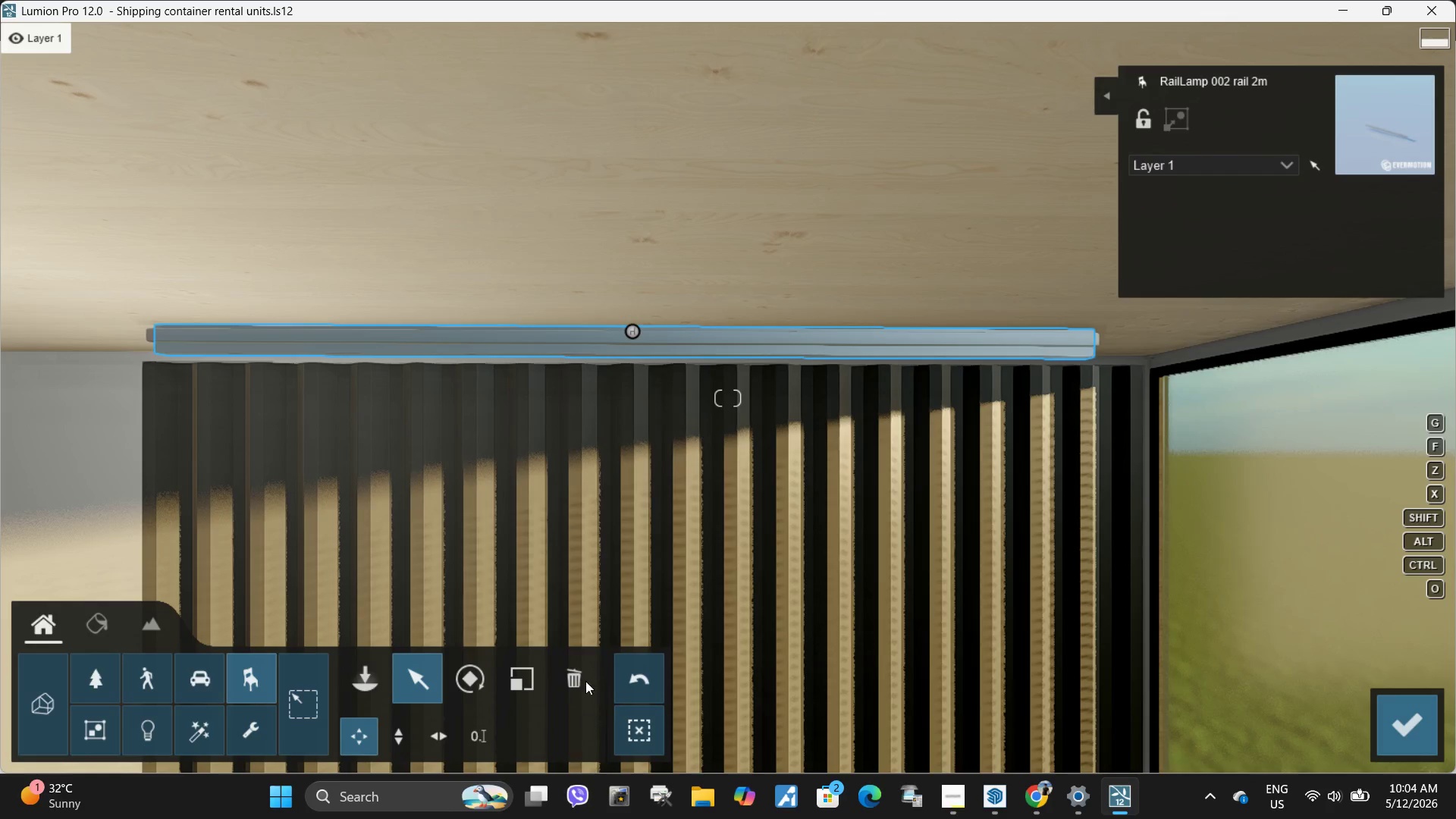 
left_click([573, 668])
 